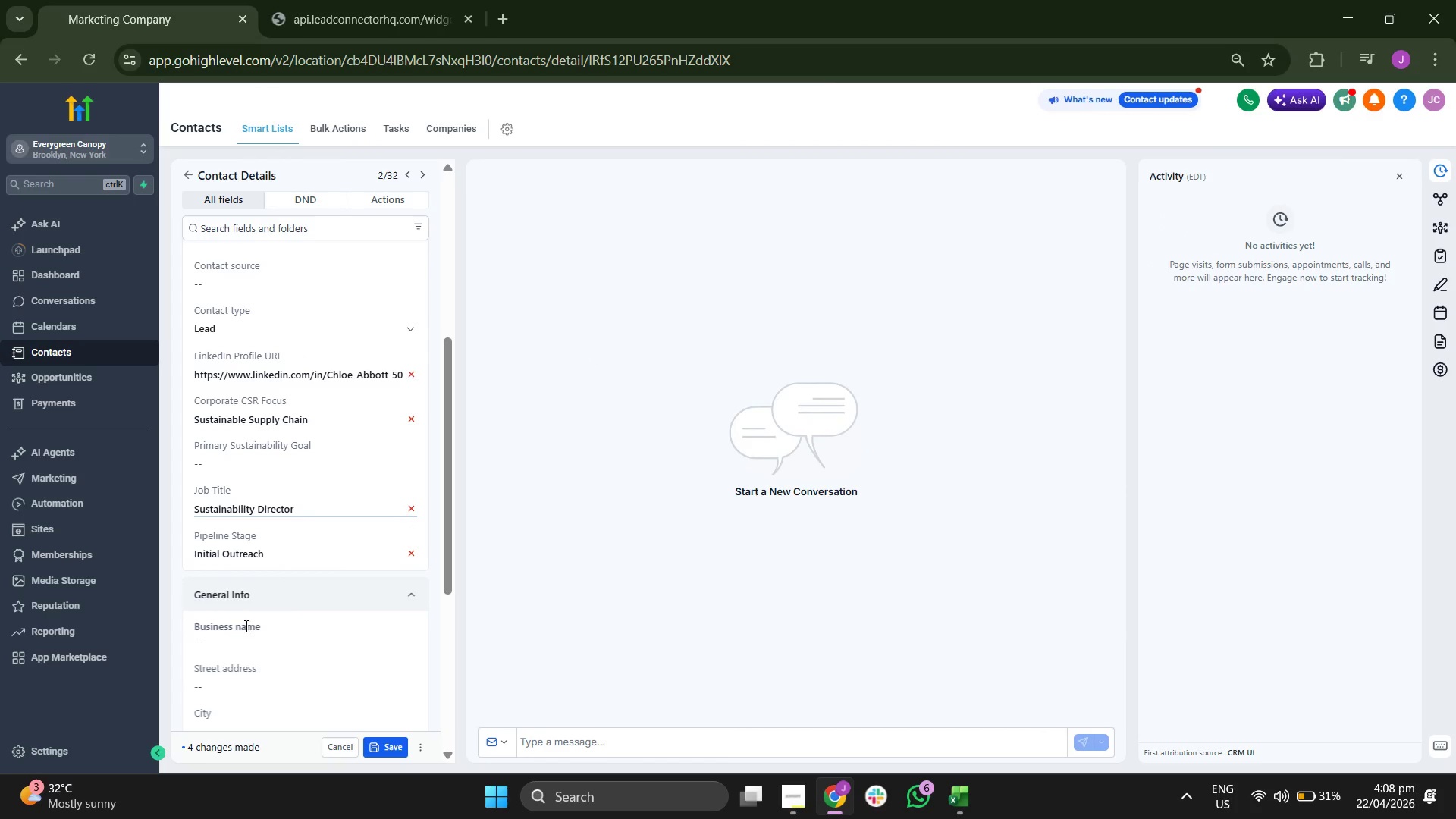 
left_click([241, 635])
 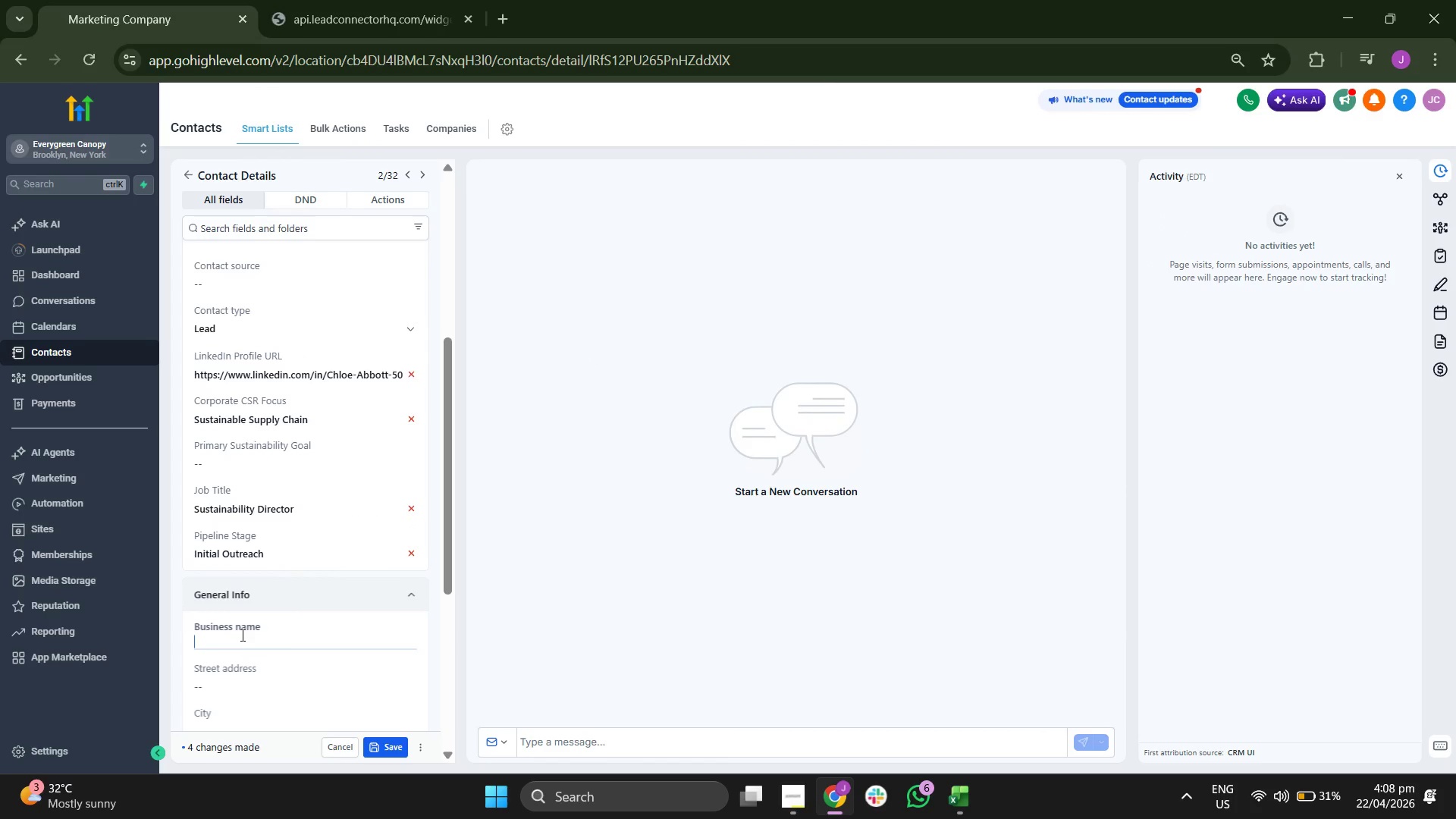 
key(Control+ControlLeft)
 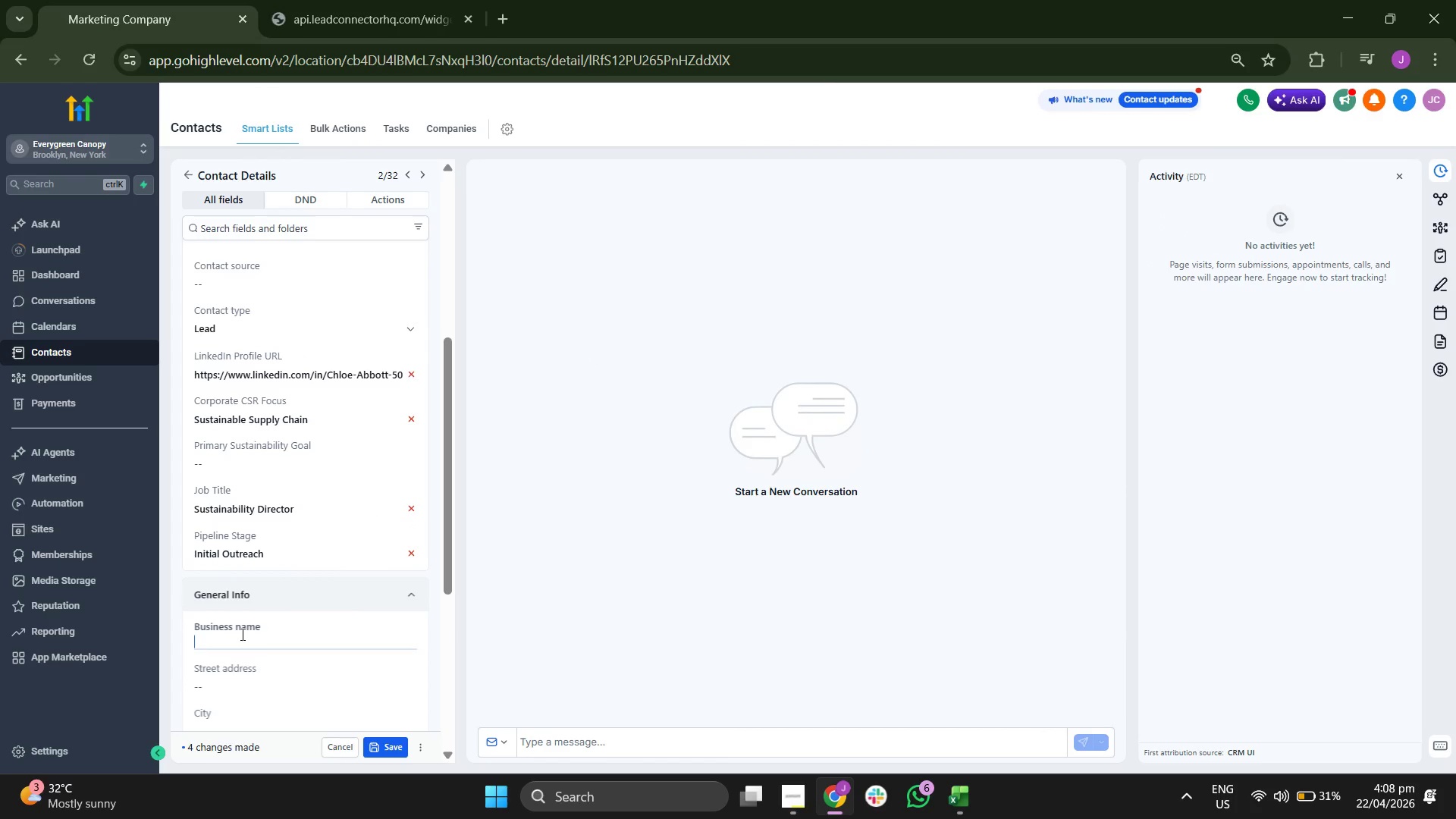 
key(Control+V)
 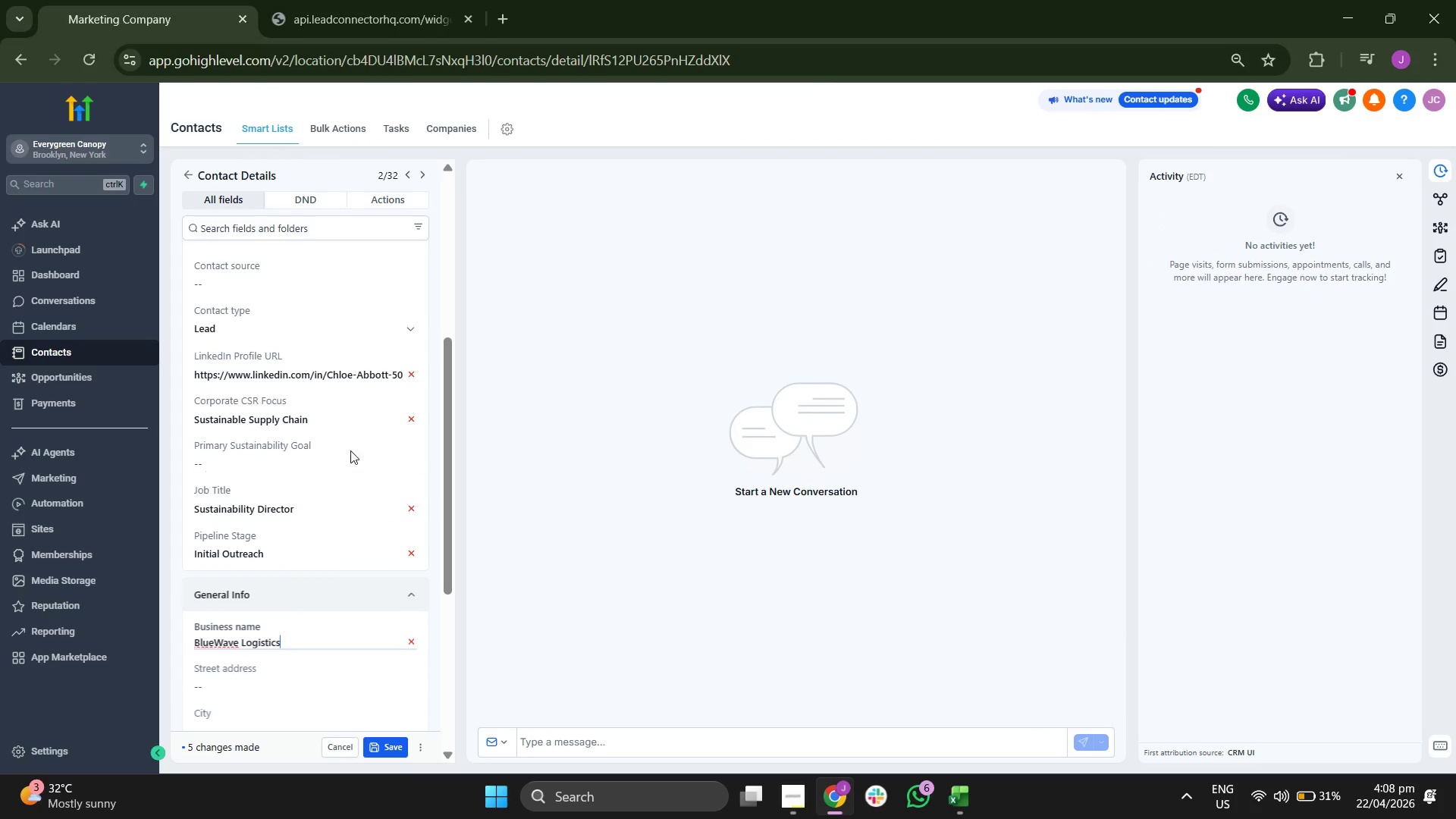 
scroll: coordinate [352, 447], scroll_direction: down, amount: 3.0
 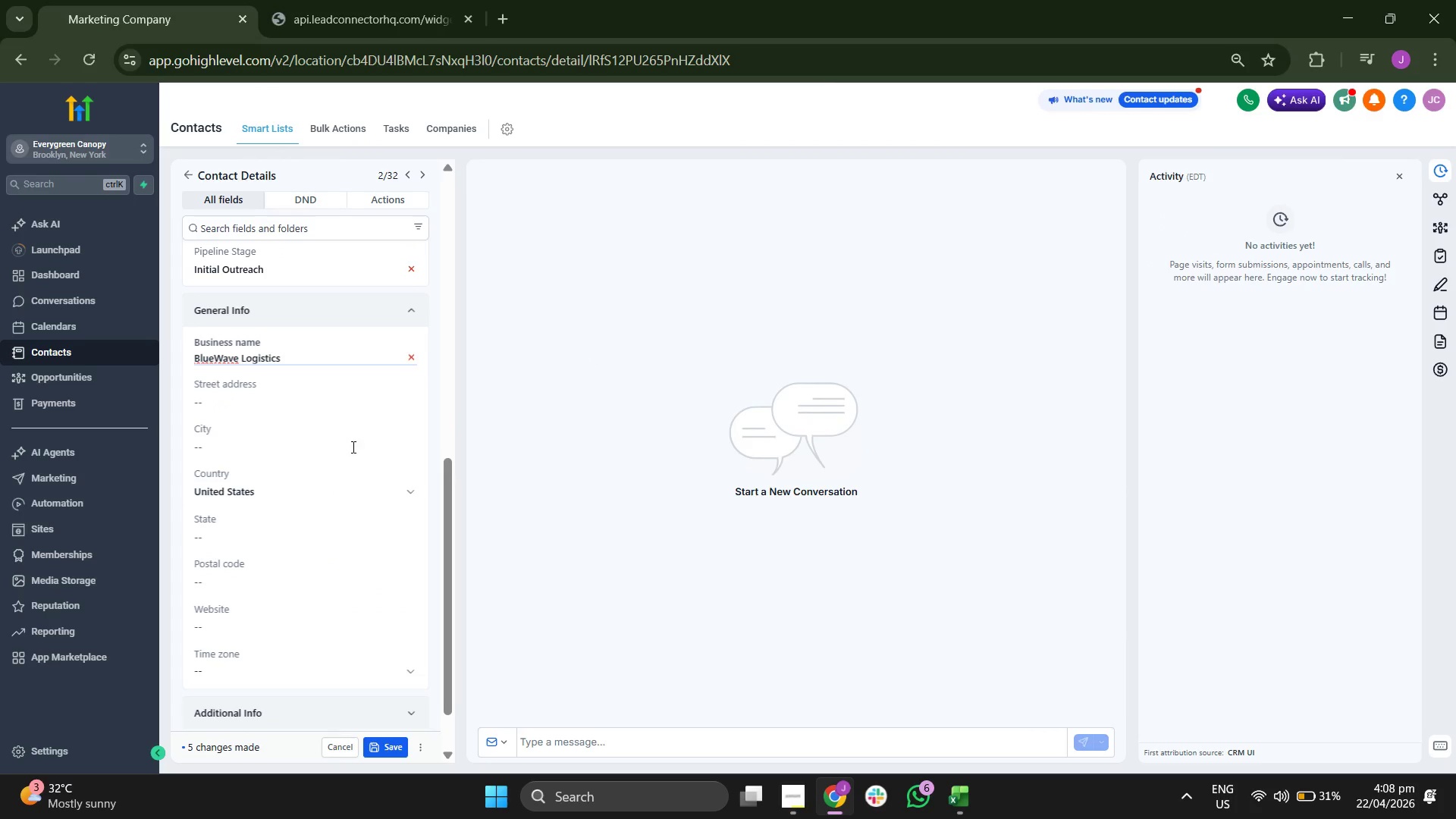 
scroll: coordinate [353, 447], scroll_direction: up, amount: 7.0
 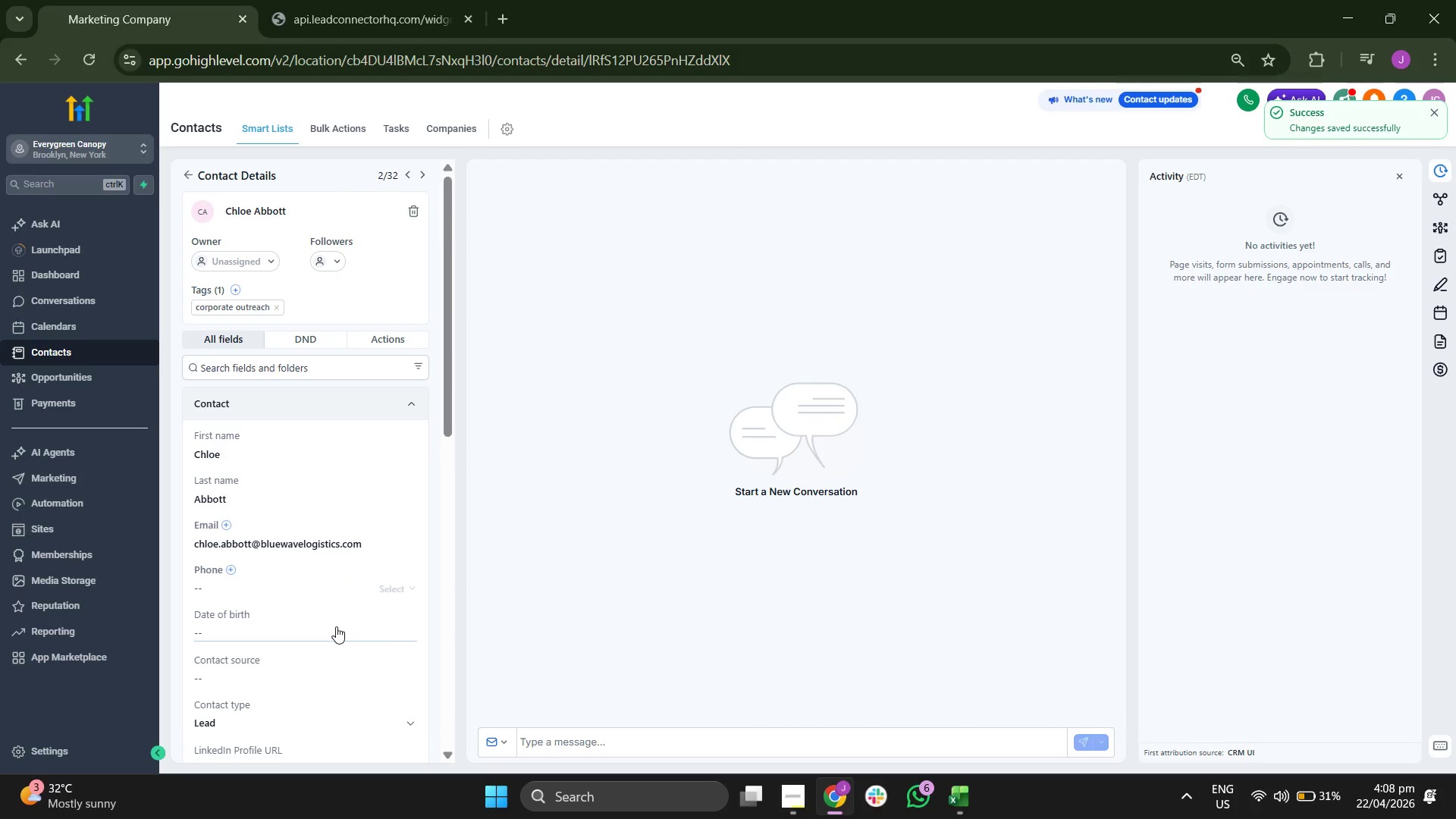 
wait(11.72)
 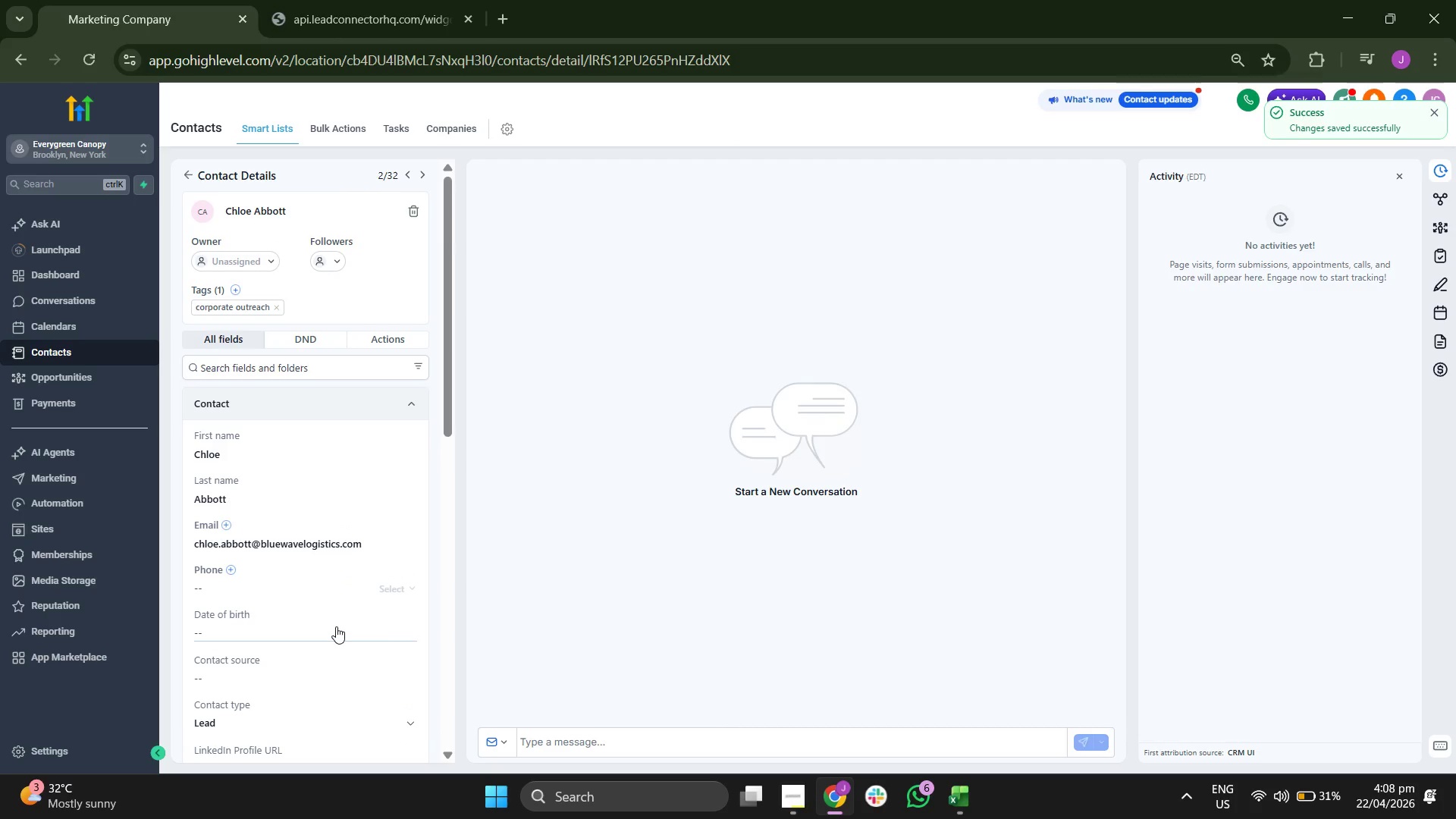 
scroll: coordinate [314, 410], scroll_direction: down, amount: 3.0
 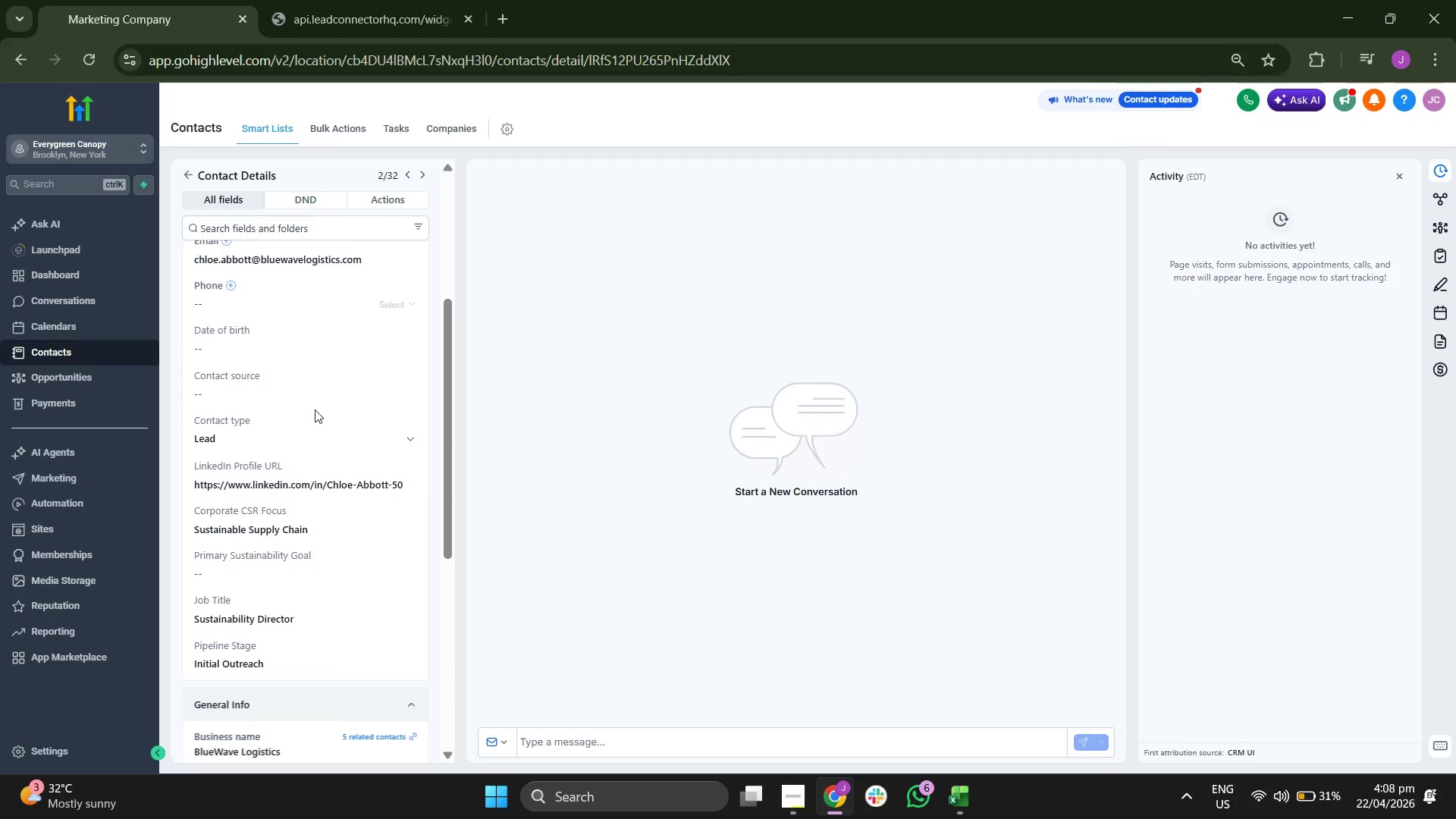 
scroll: coordinate [315, 410], scroll_direction: up, amount: 3.0
 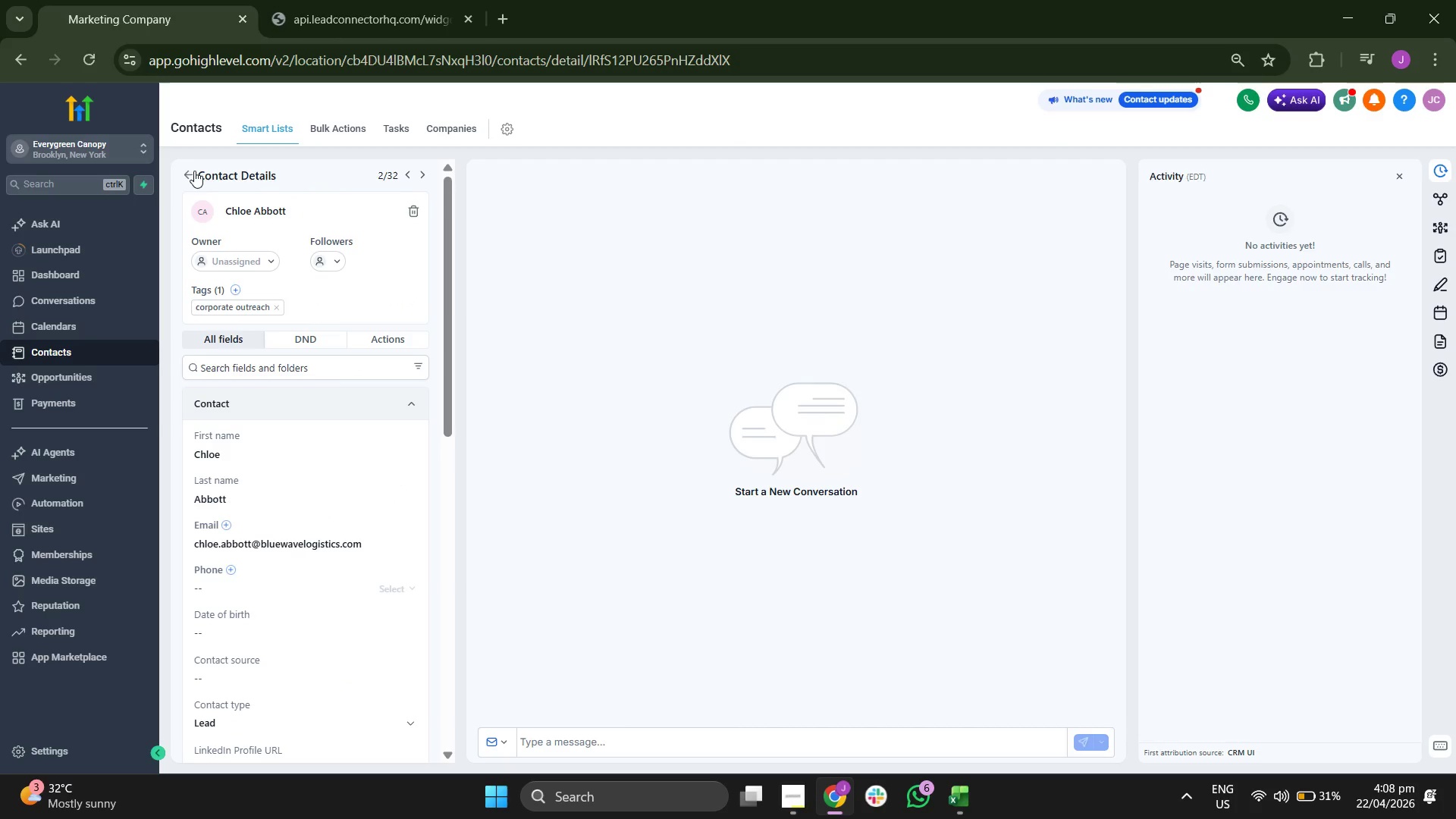 
left_click([194, 169])
 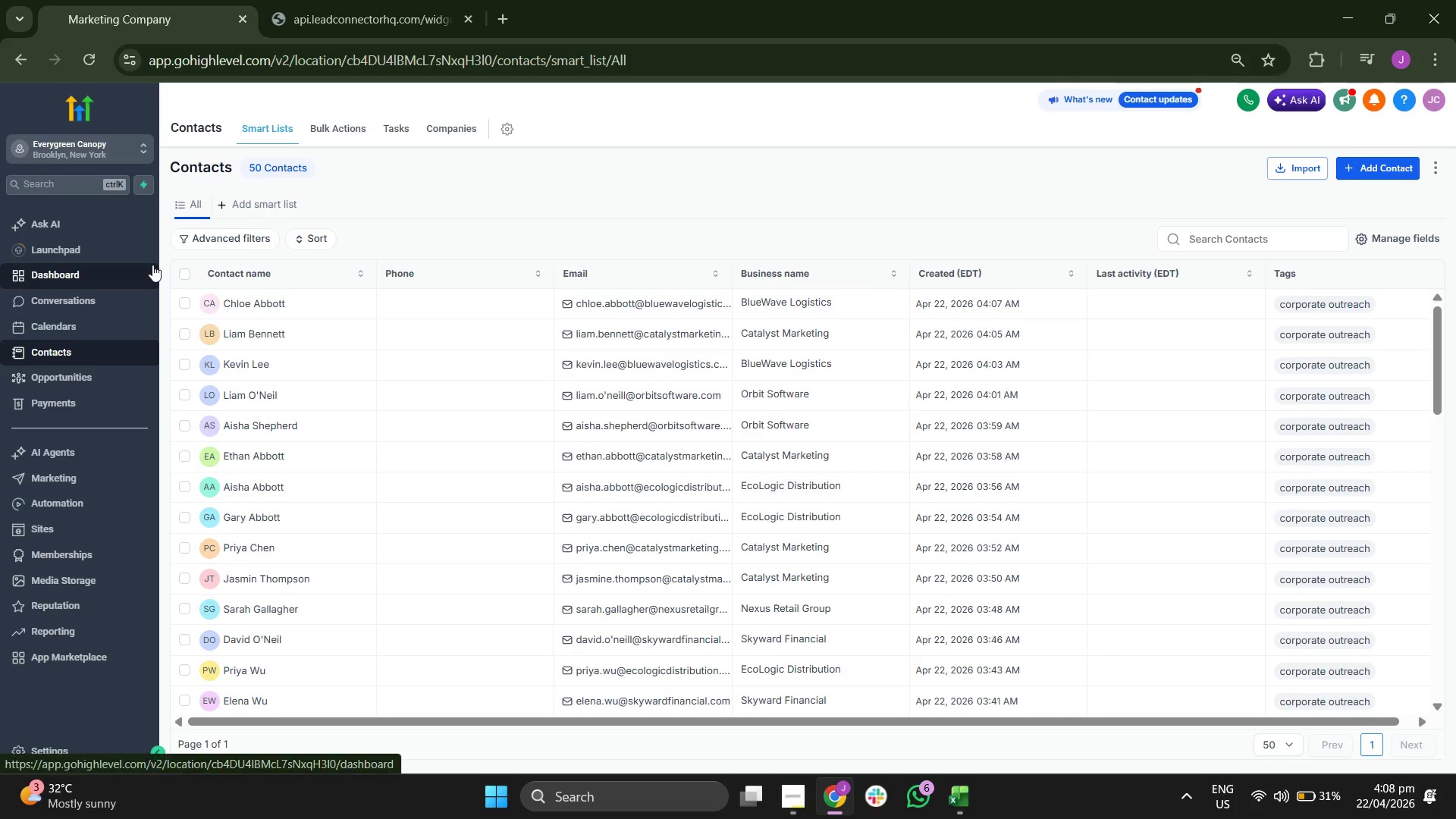 
wait(5.42)
 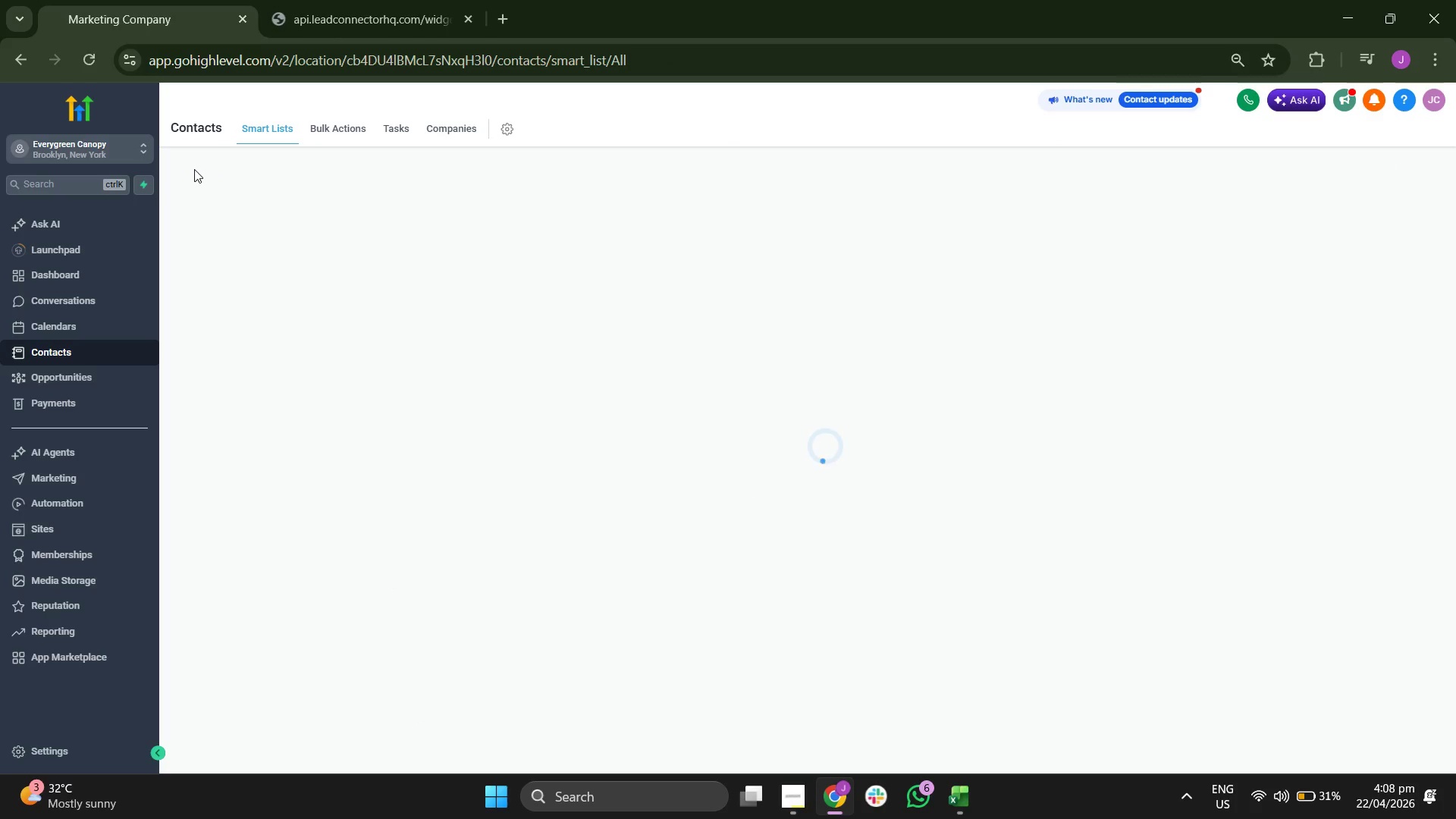 
scroll: coordinate [300, 315], scroll_direction: up, amount: 1.0
 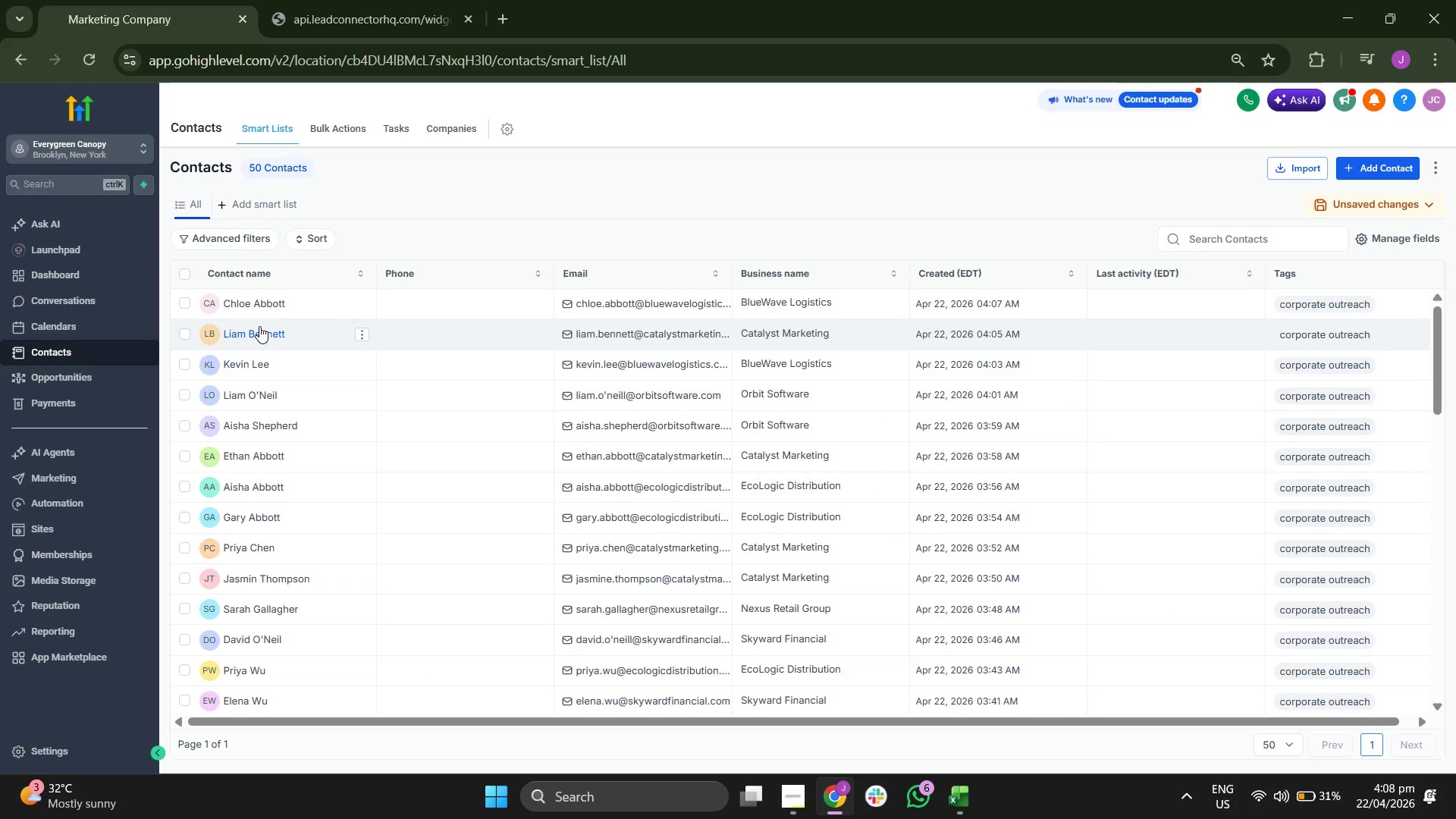 
left_click([260, 328])
 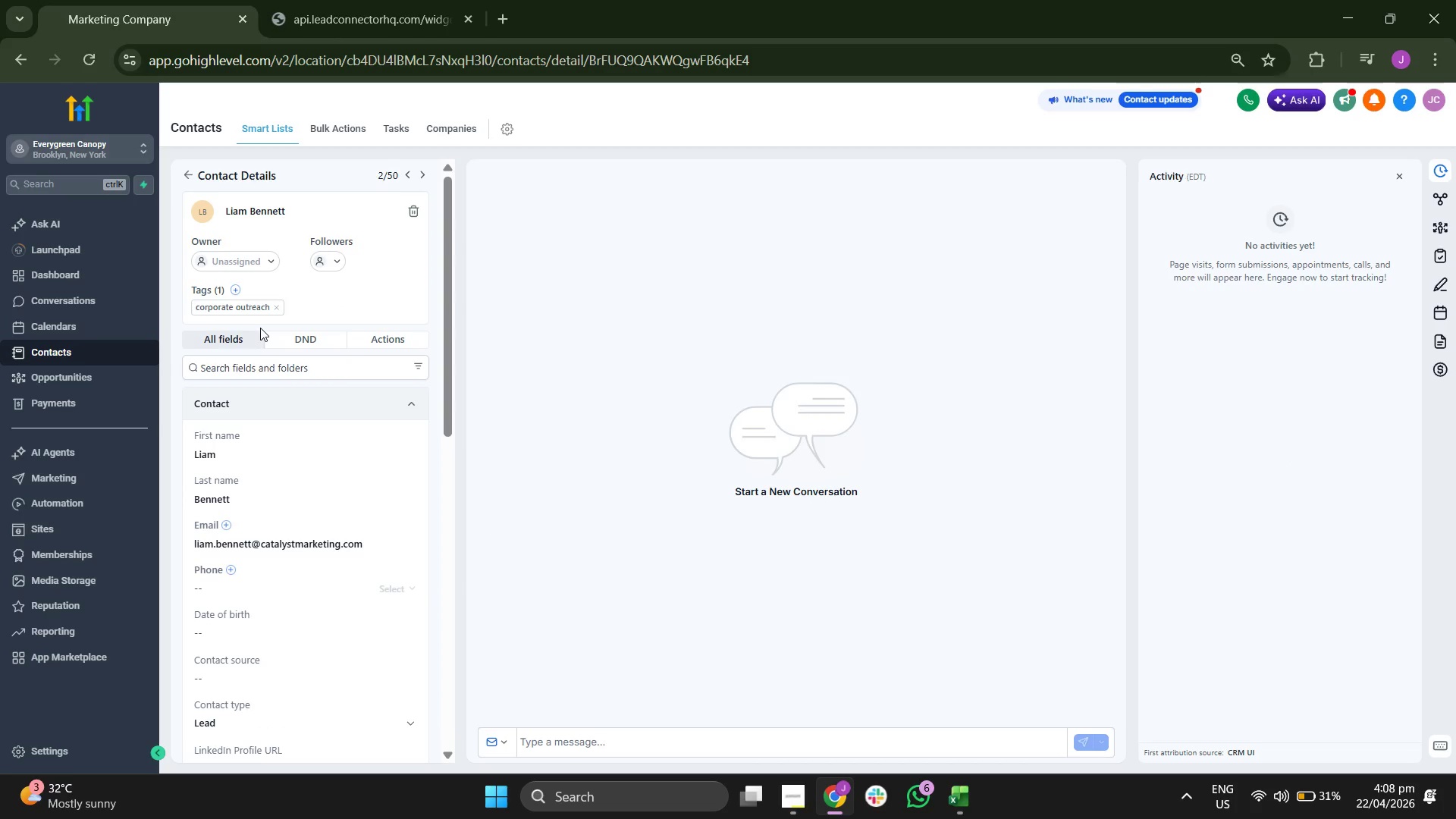 
wait(5.89)
 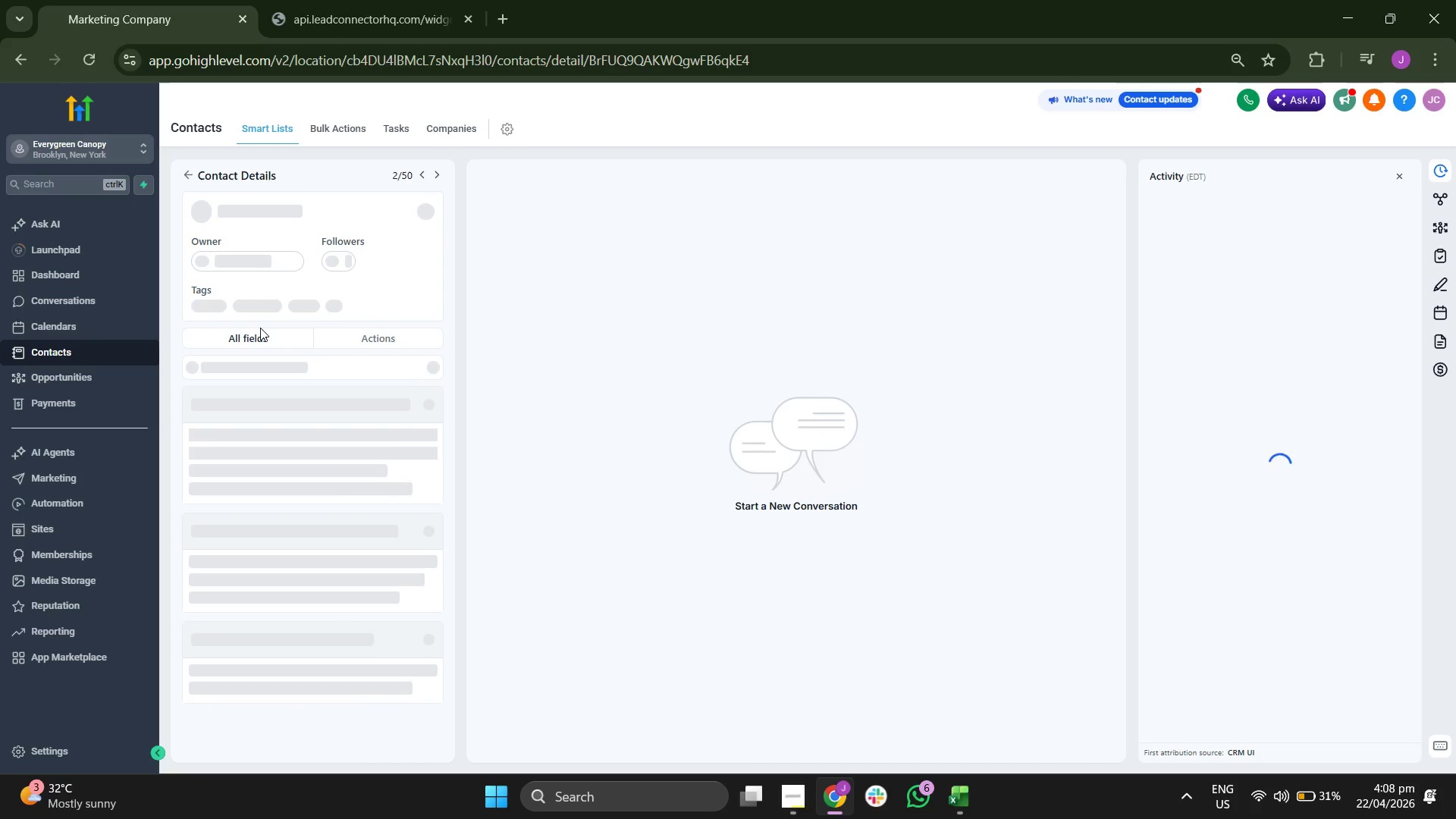 
left_click([190, 169])
 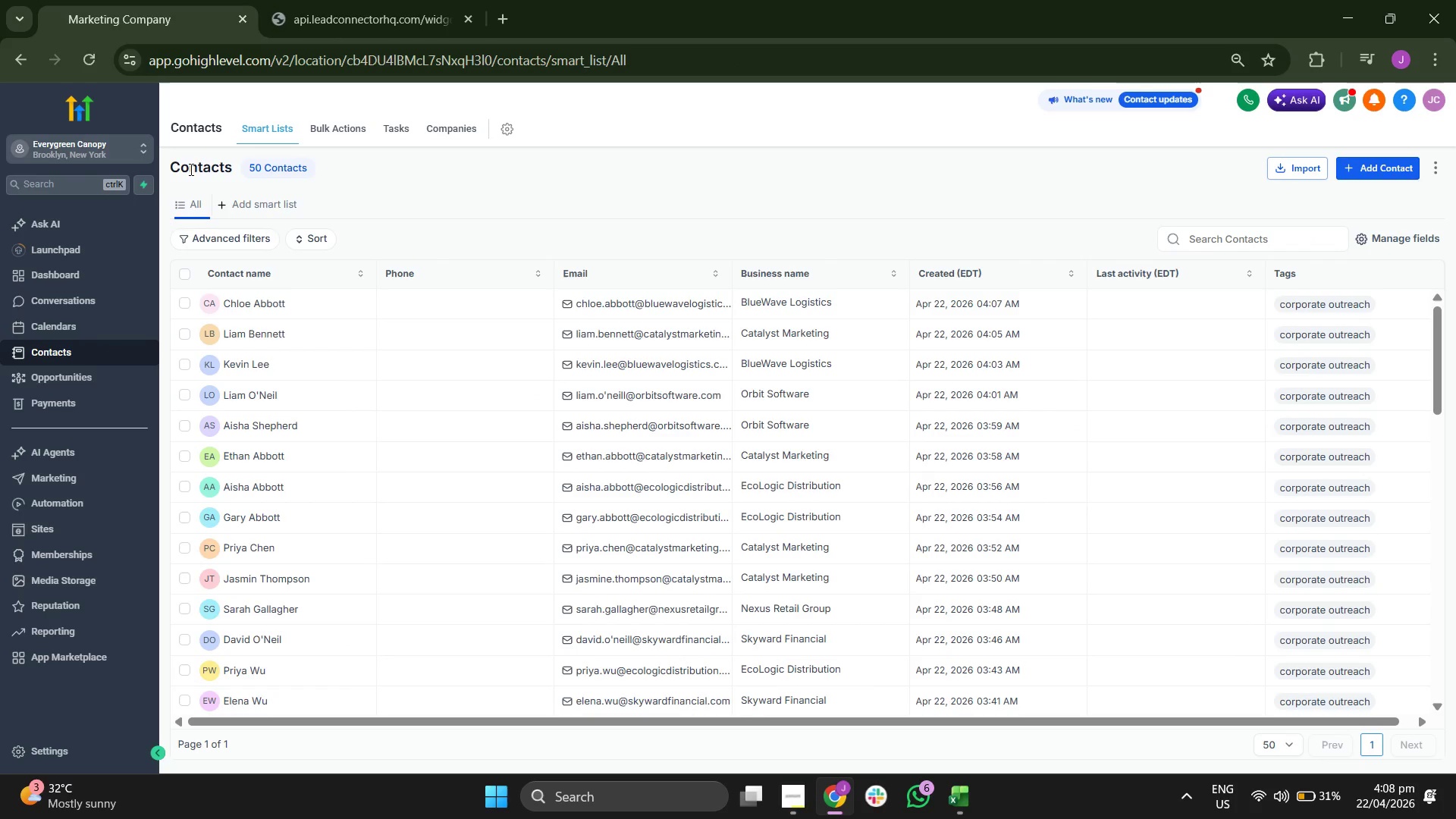 
scroll: coordinate [454, 382], scroll_direction: down, amount: 1.0
 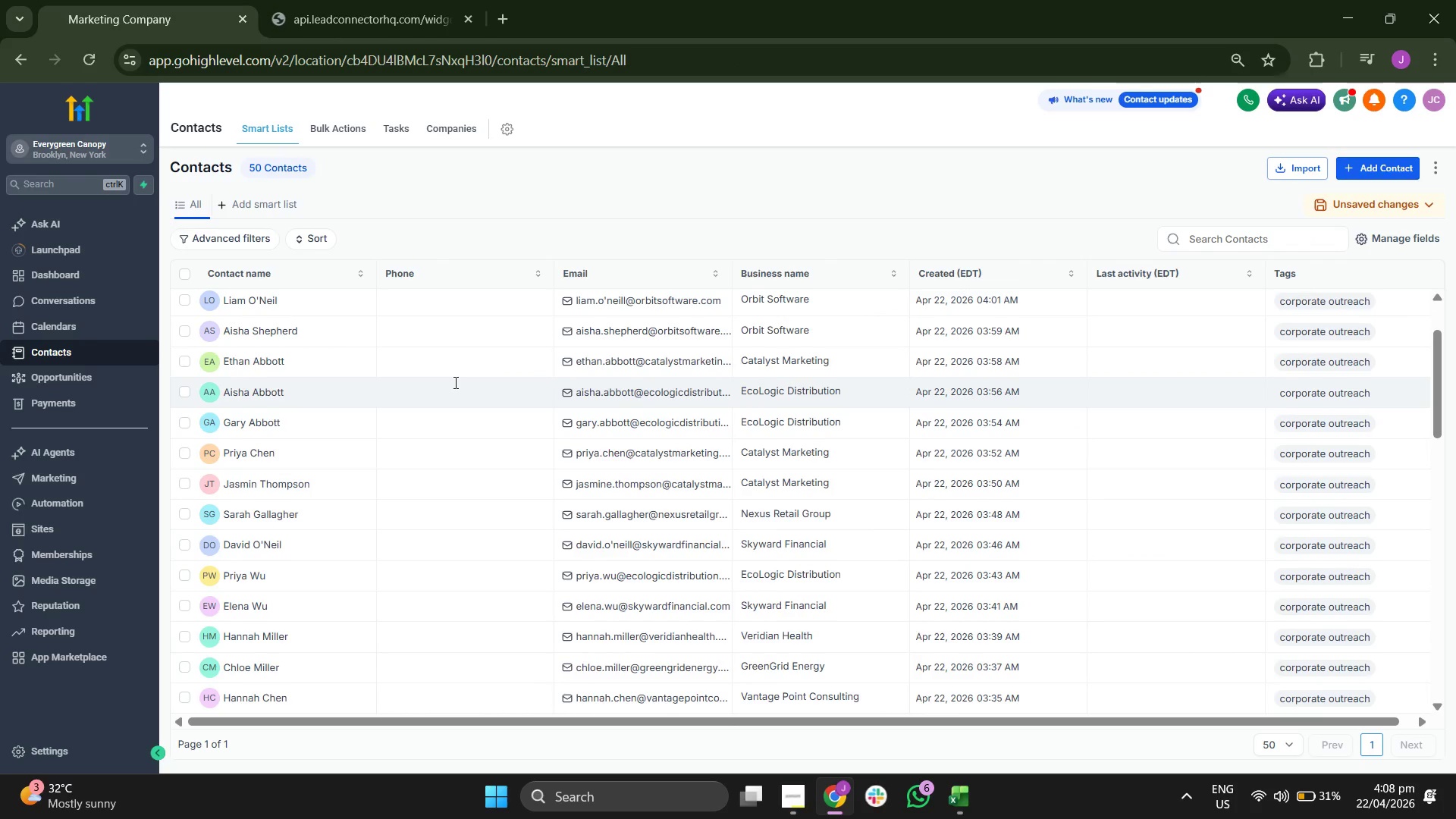 
scroll: coordinate [454, 382], scroll_direction: up, amount: 3.0
 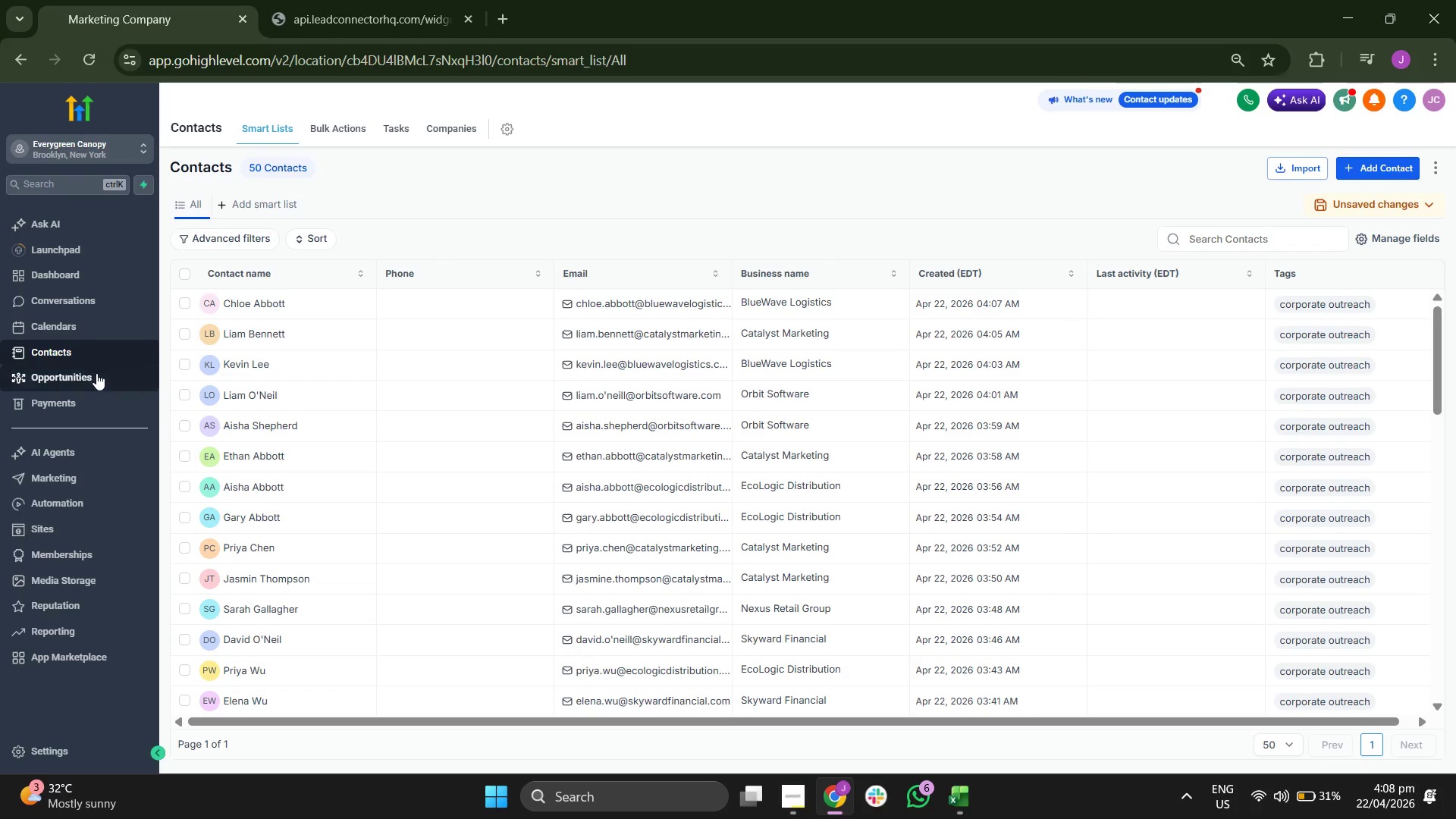 
left_click([96, 373])
 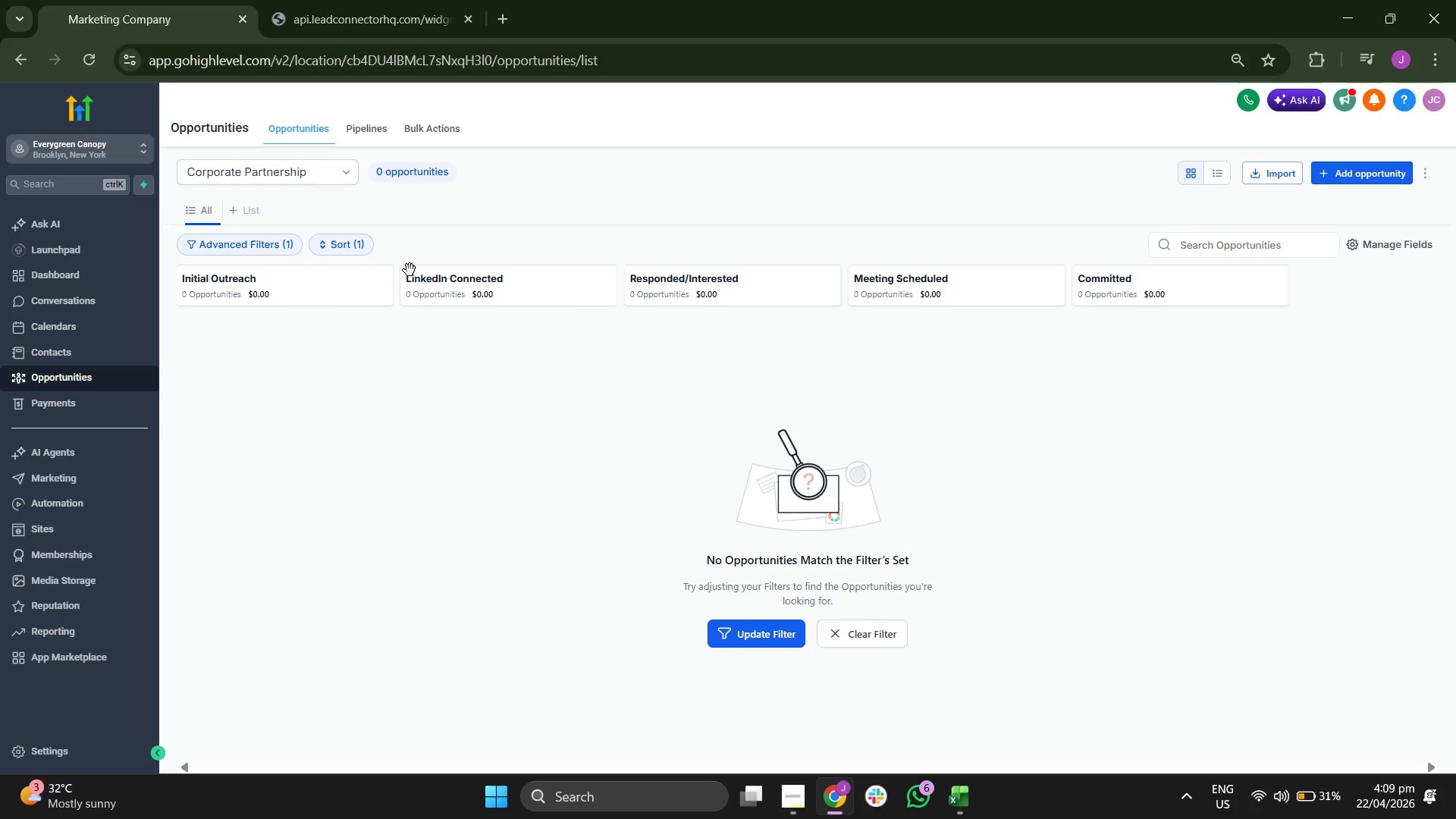 
wait(12.38)
 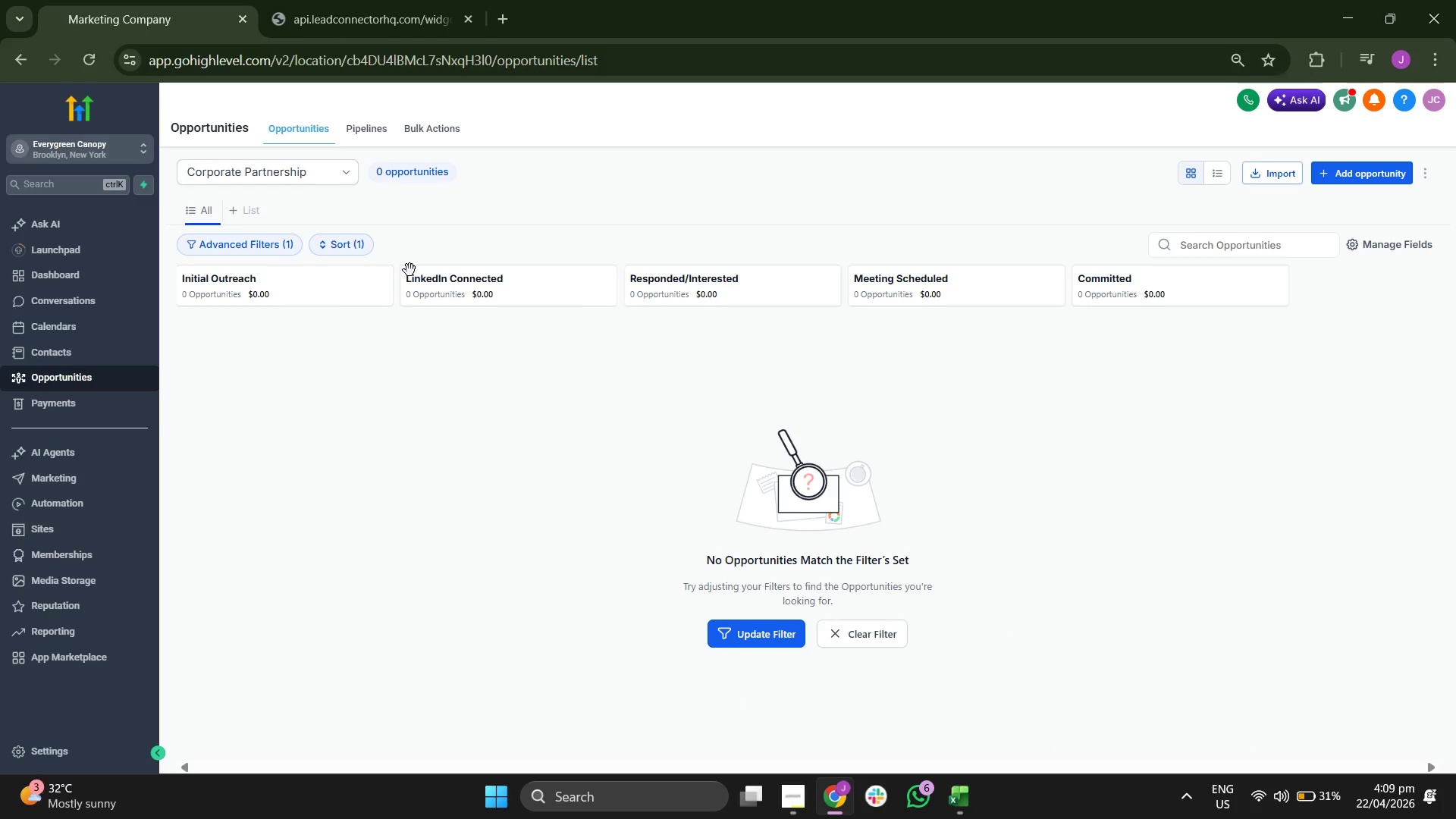 
left_click([1370, 175])
 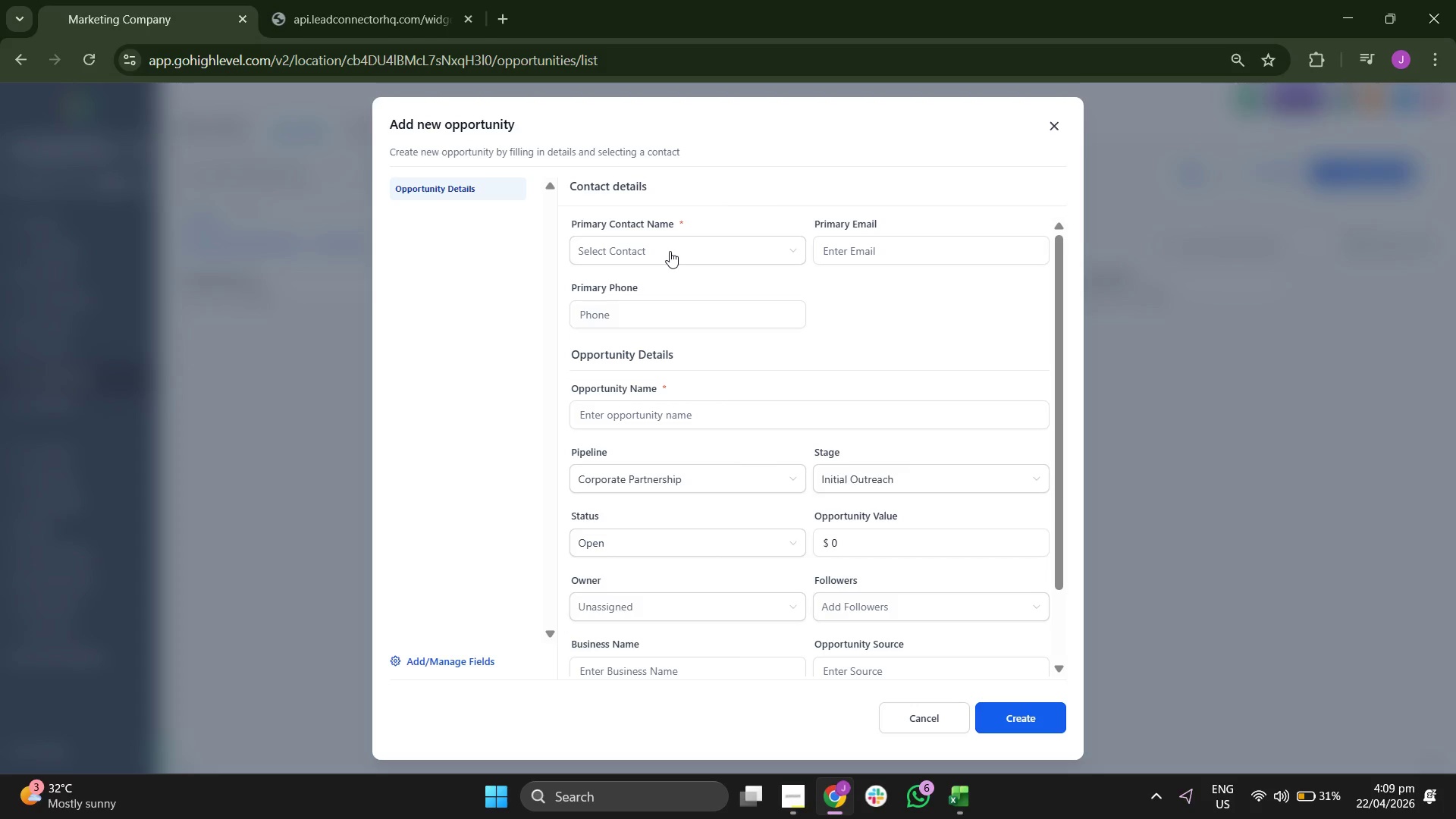 
left_click([670, 251])
 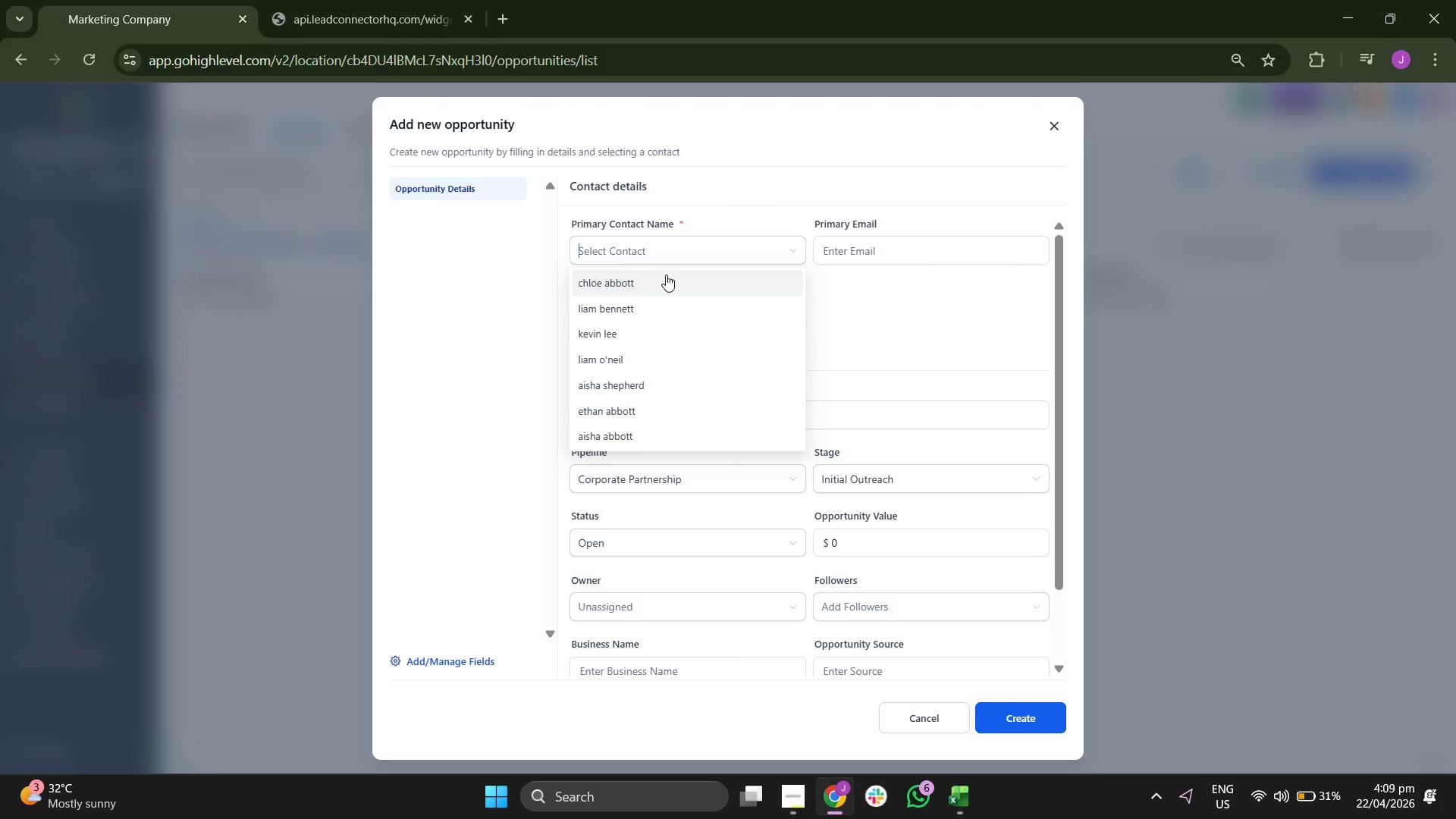 
left_click([663, 282])
 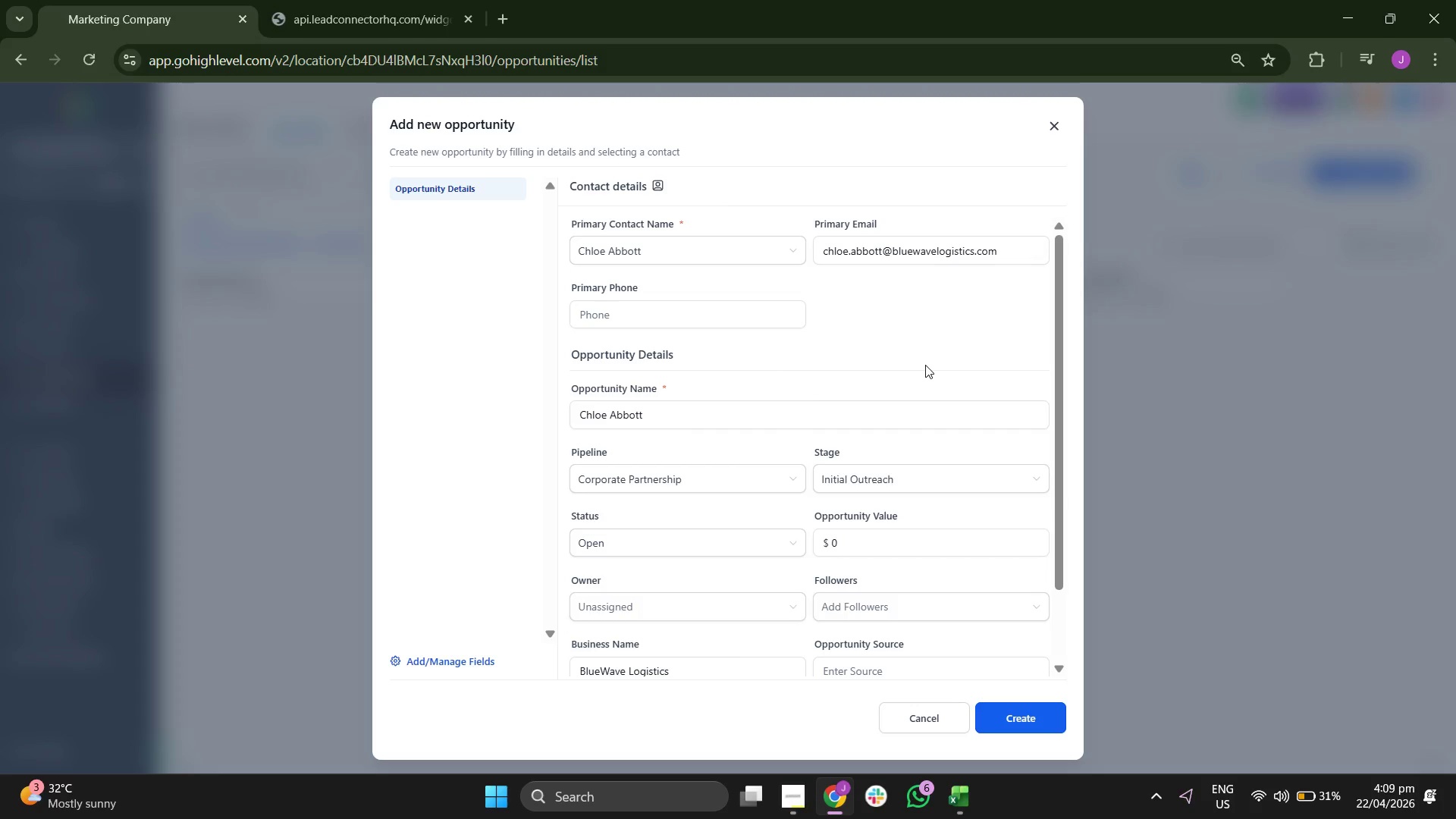 
scroll: coordinate [925, 365], scroll_direction: down, amount: 2.0
 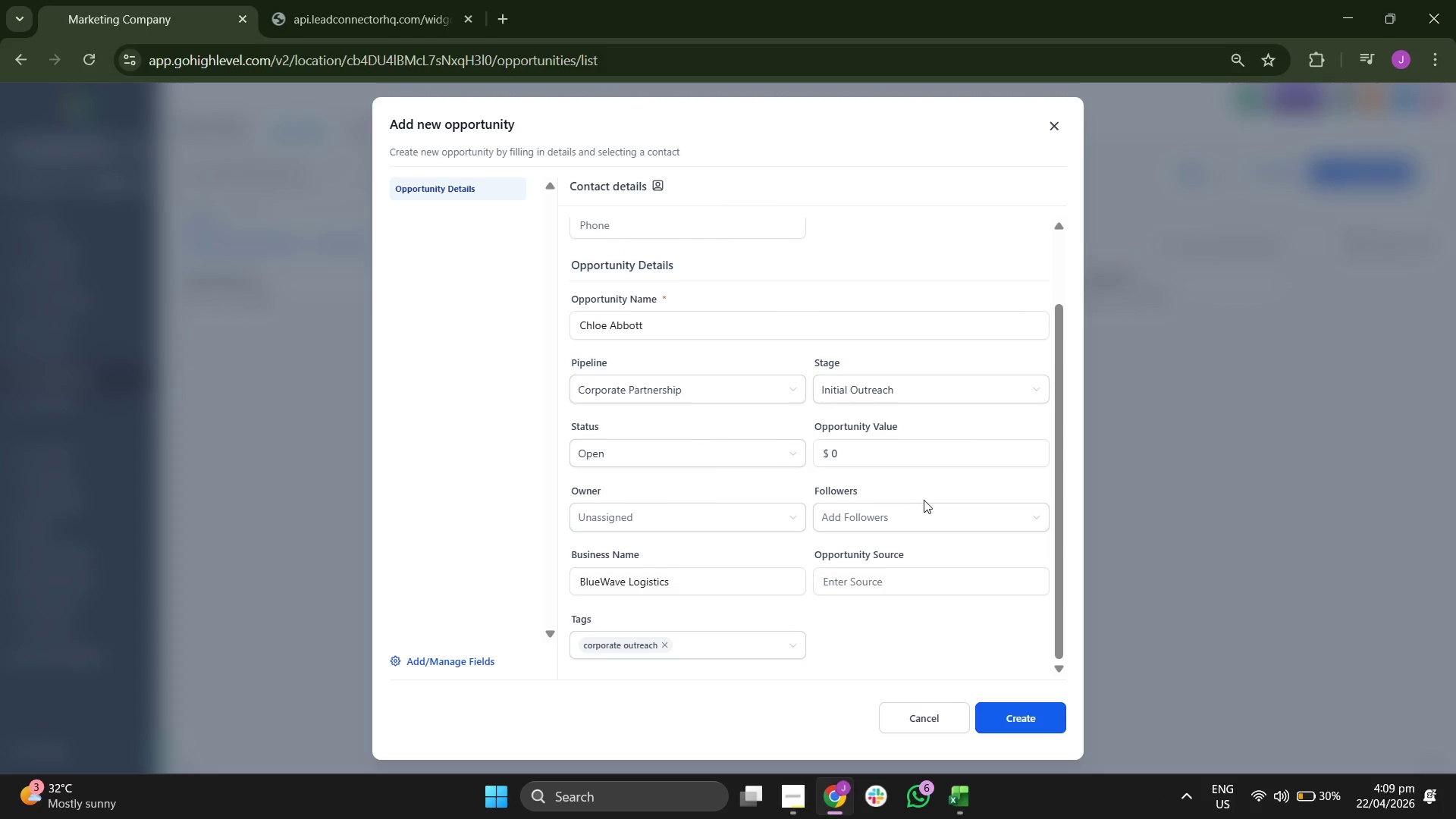 
scroll: coordinate [925, 491], scroll_direction: up, amount: 3.0
 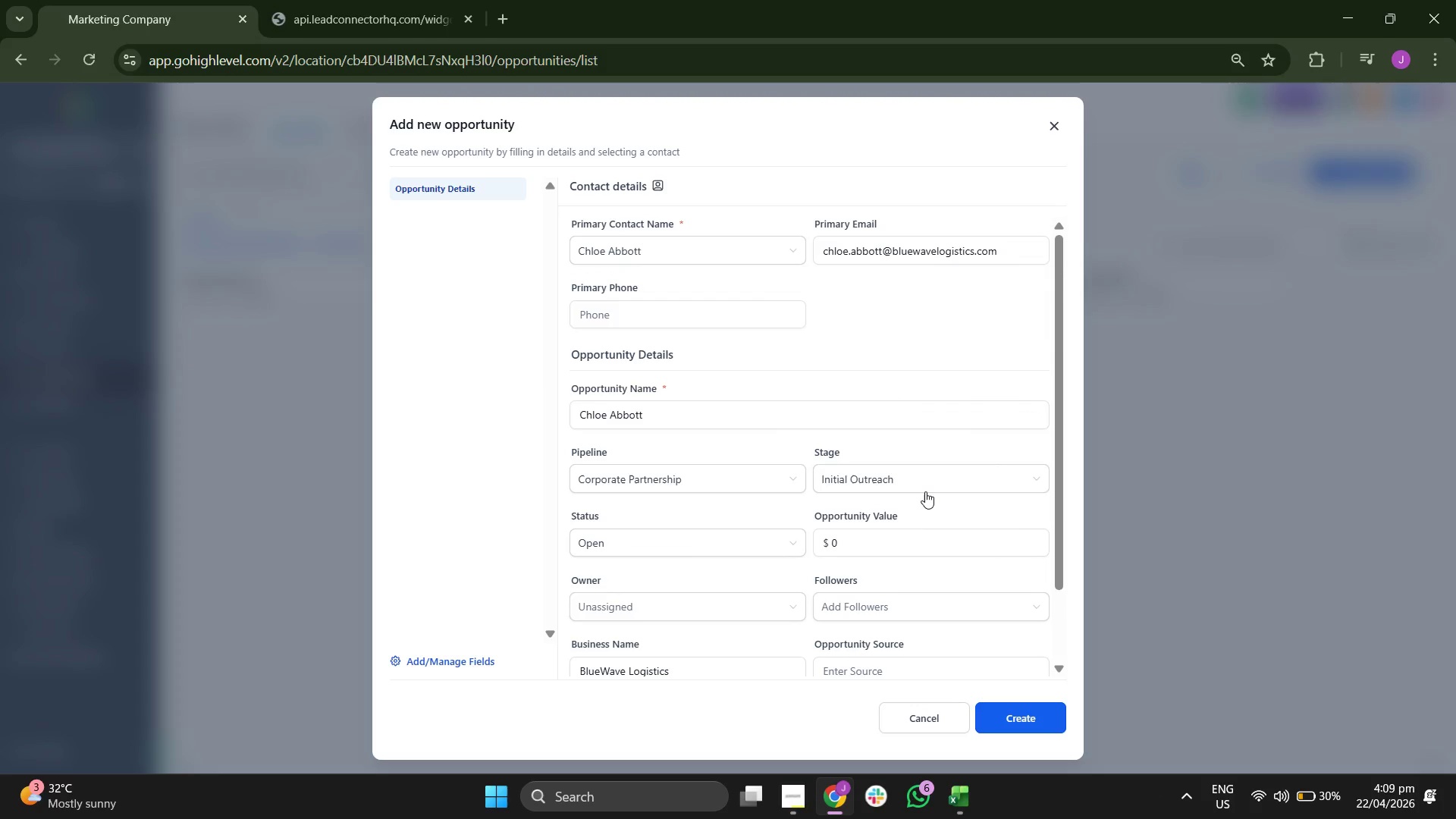 
scroll: coordinate [925, 491], scroll_direction: down, amount: 2.0
 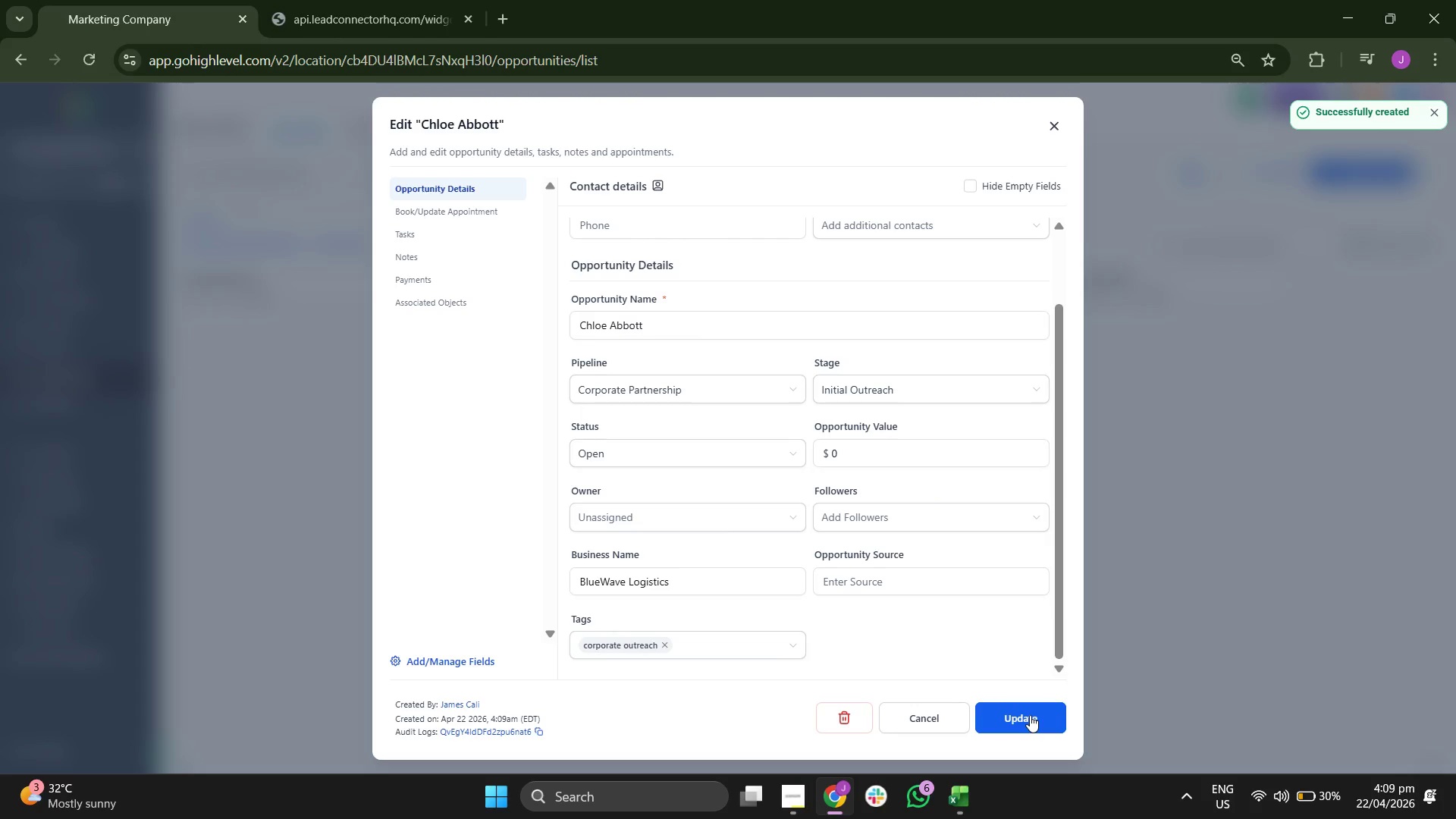 
wait(6.31)
 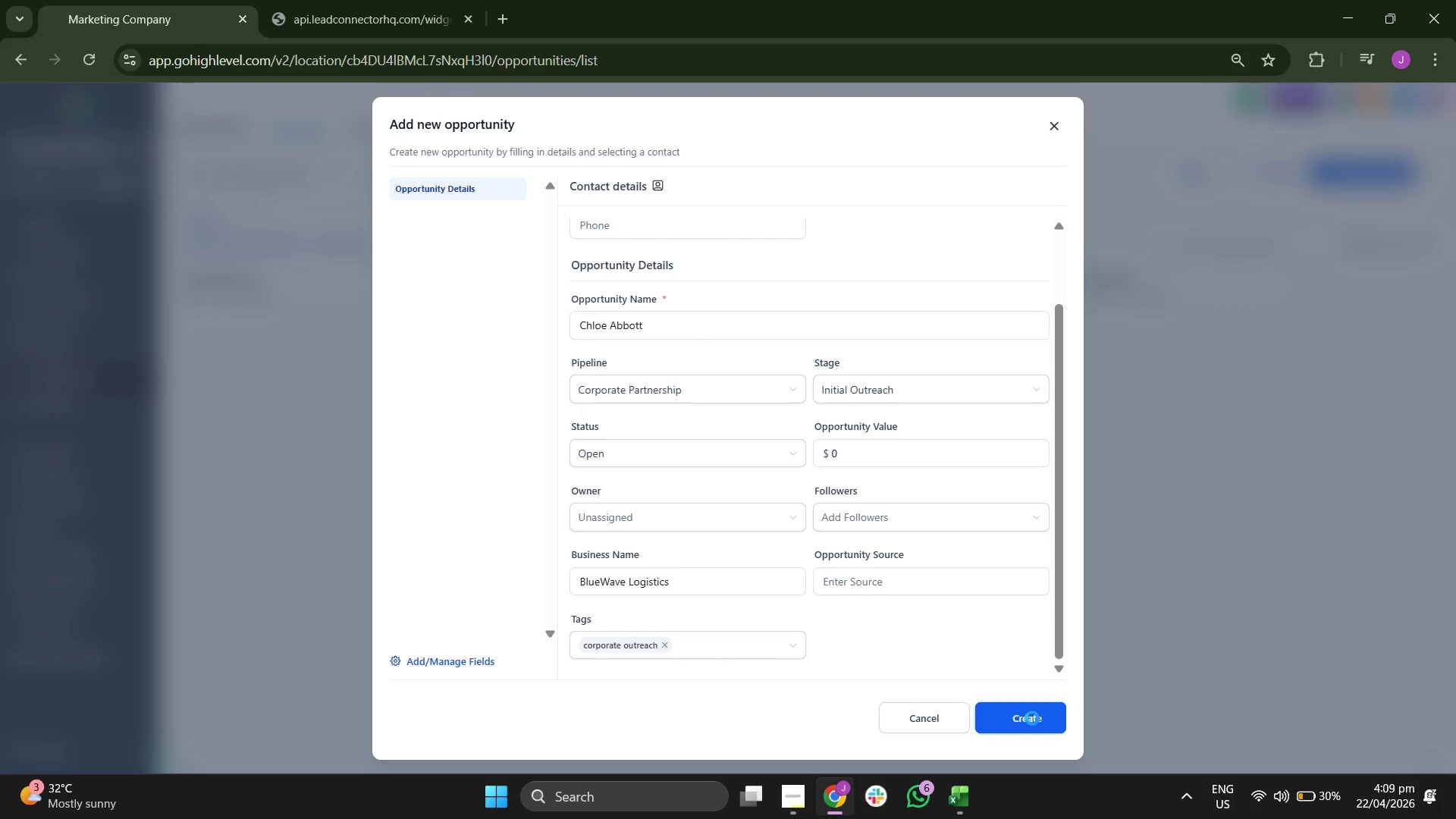 
left_click([1029, 711])
 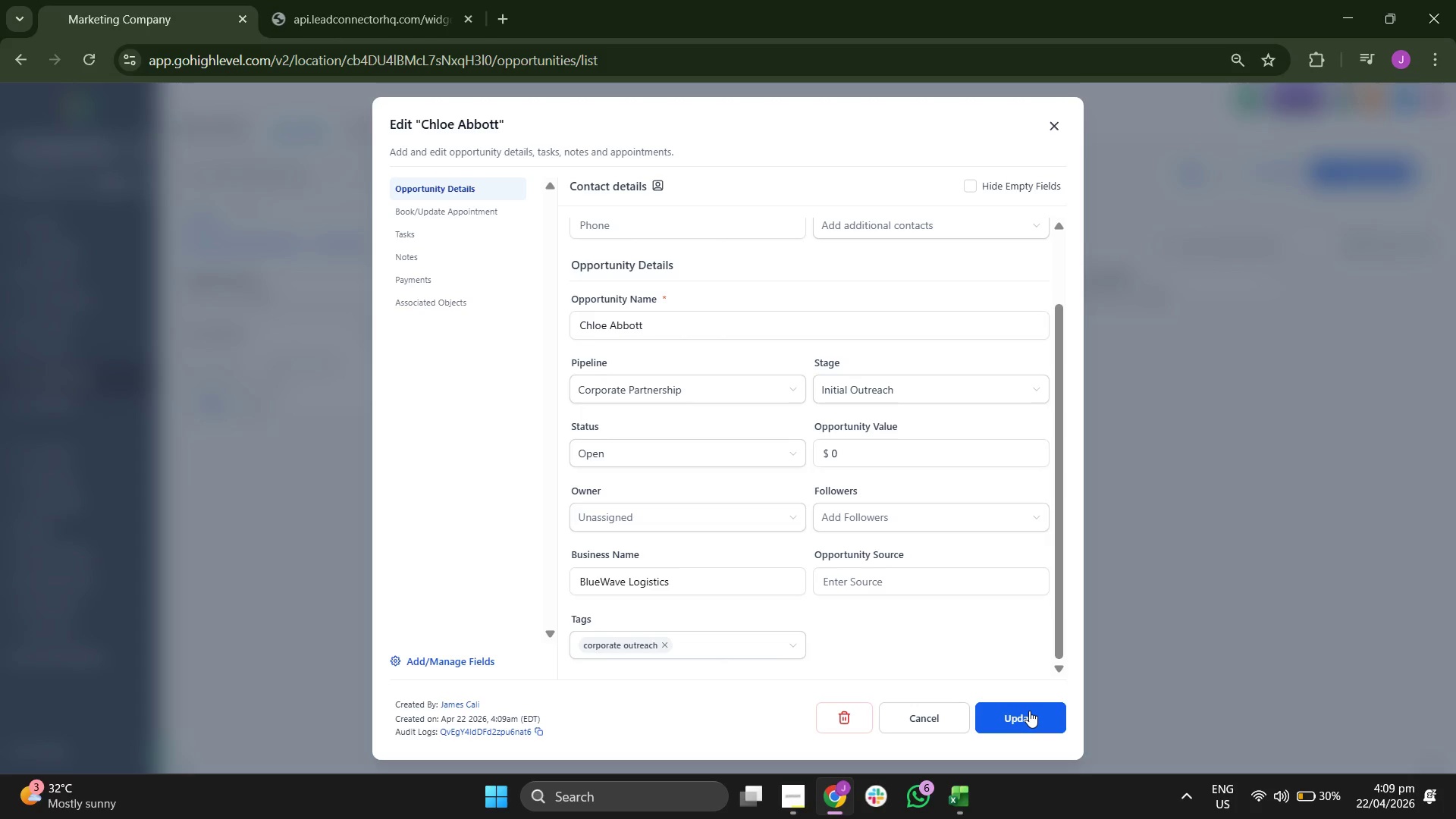 
wait(5.95)
 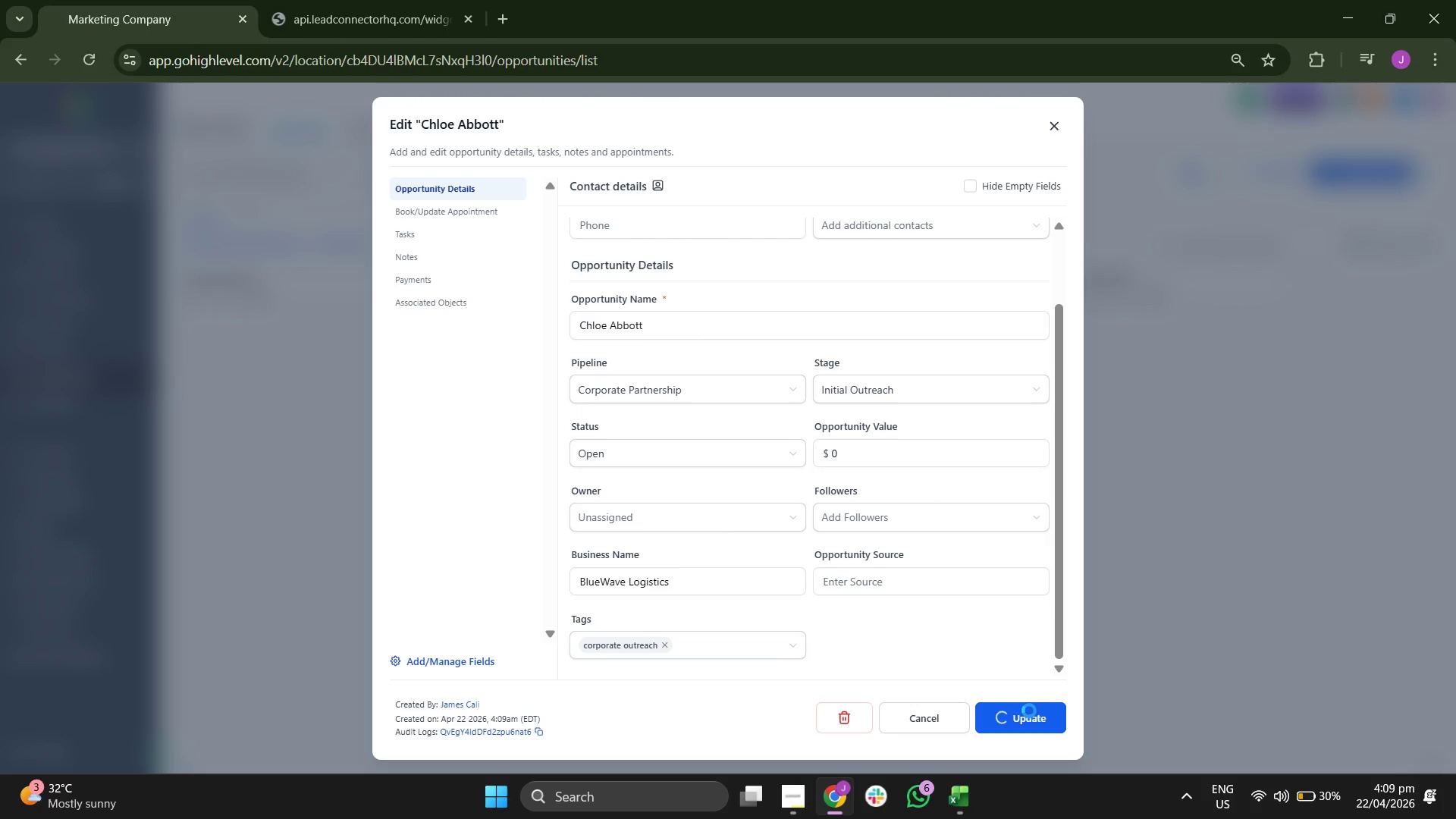 
left_click([1051, 128])
 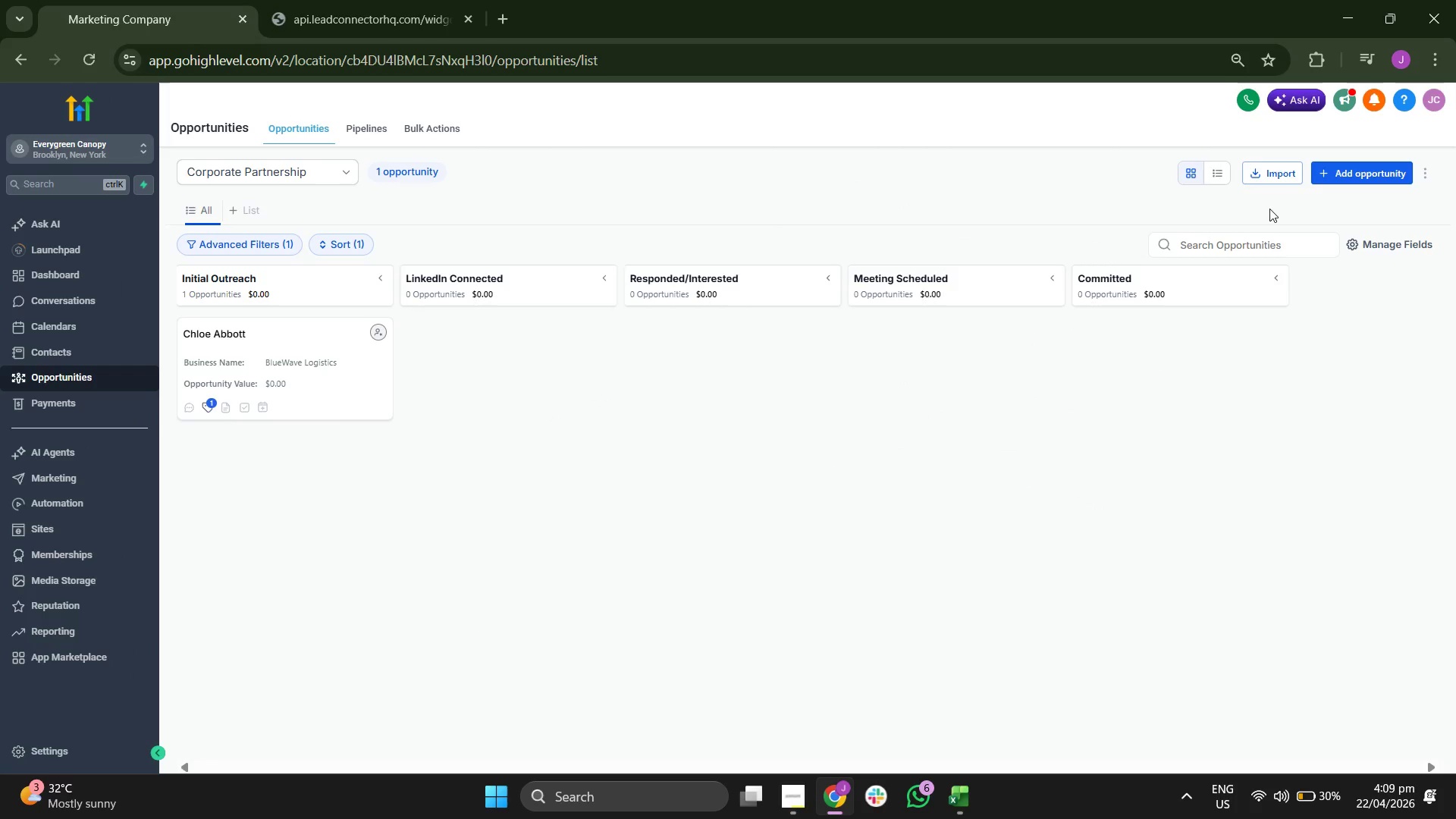 
left_click([1357, 180])
 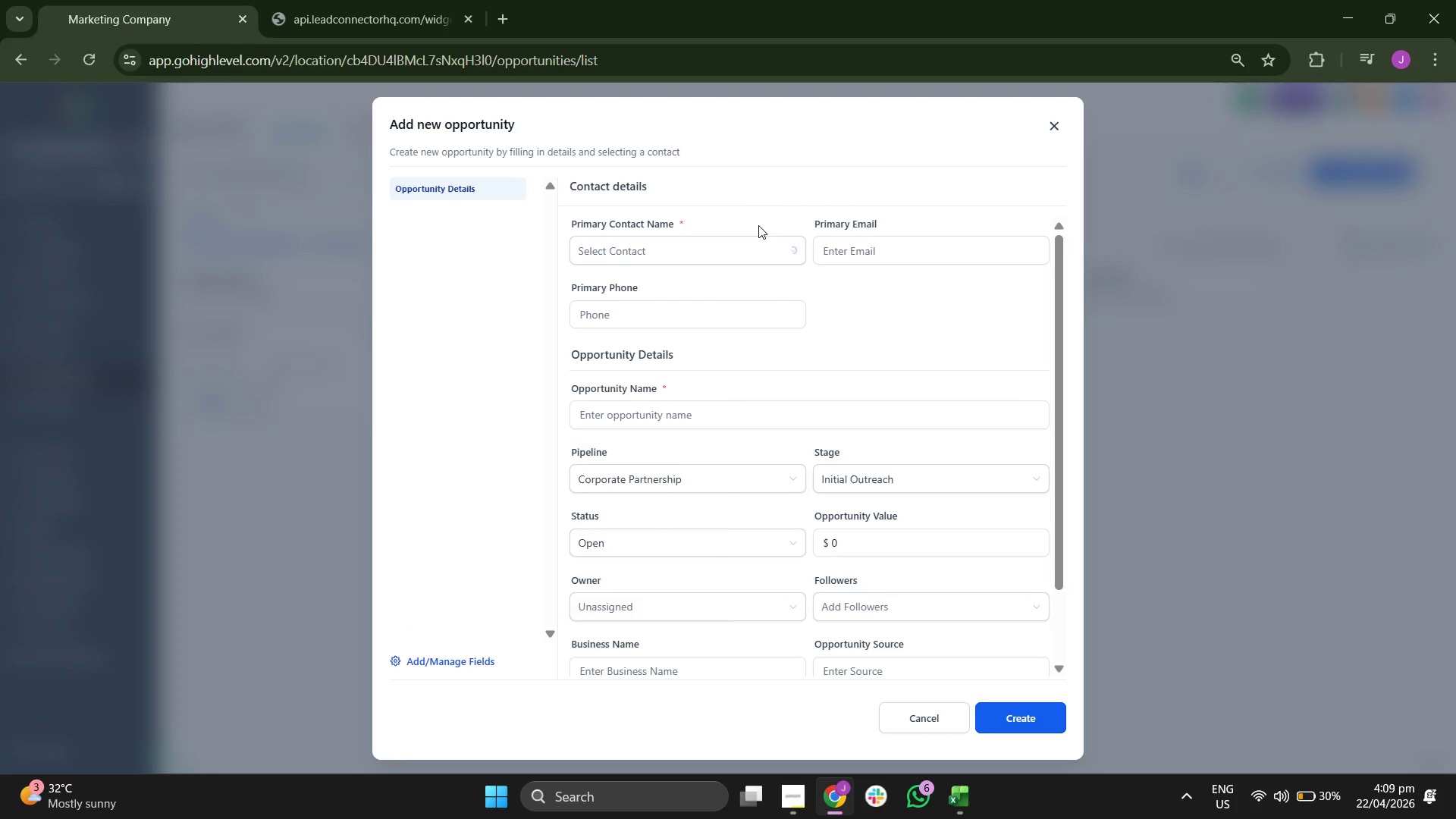 
left_click([733, 248])
 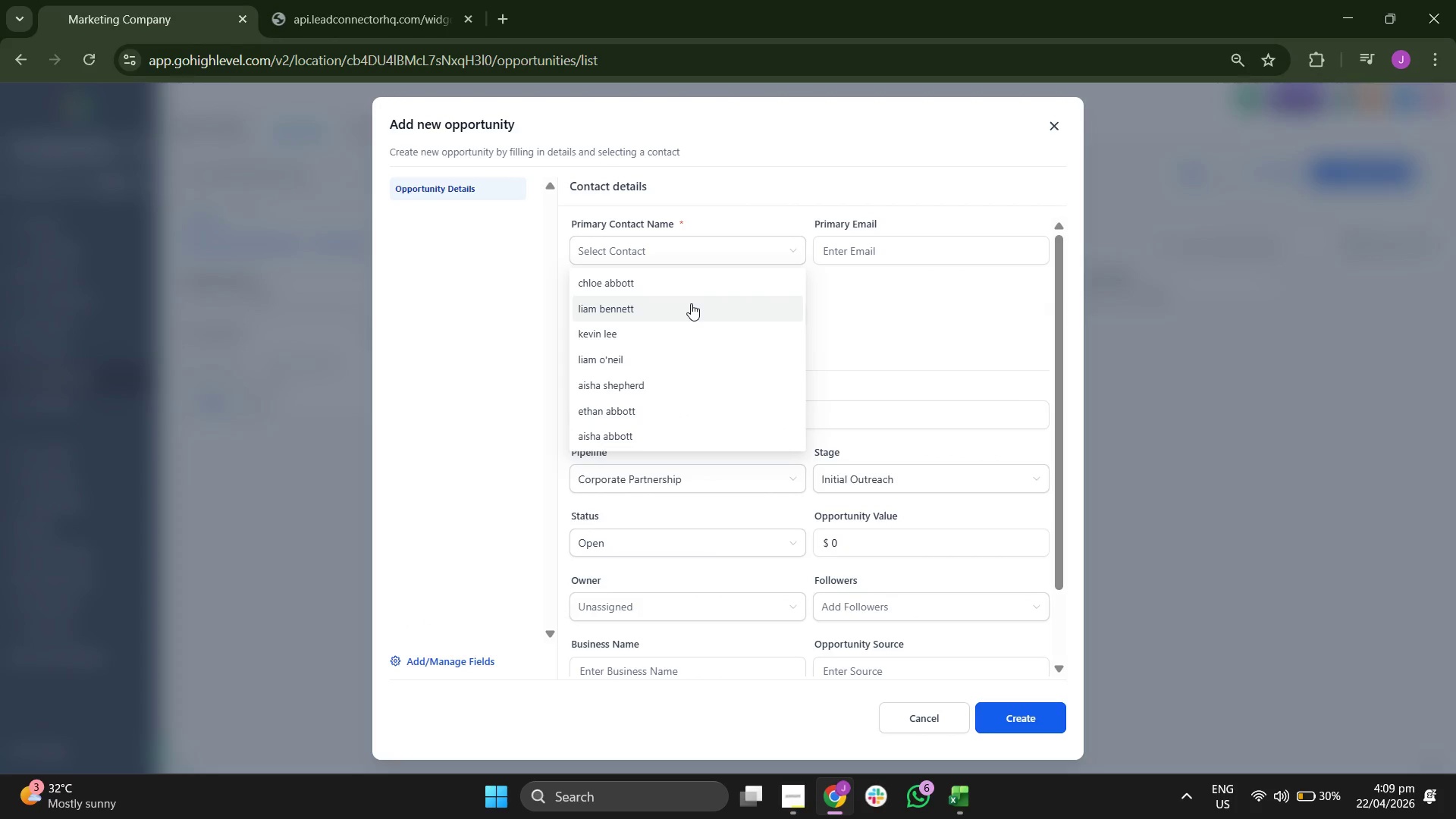 
left_click([690, 303])
 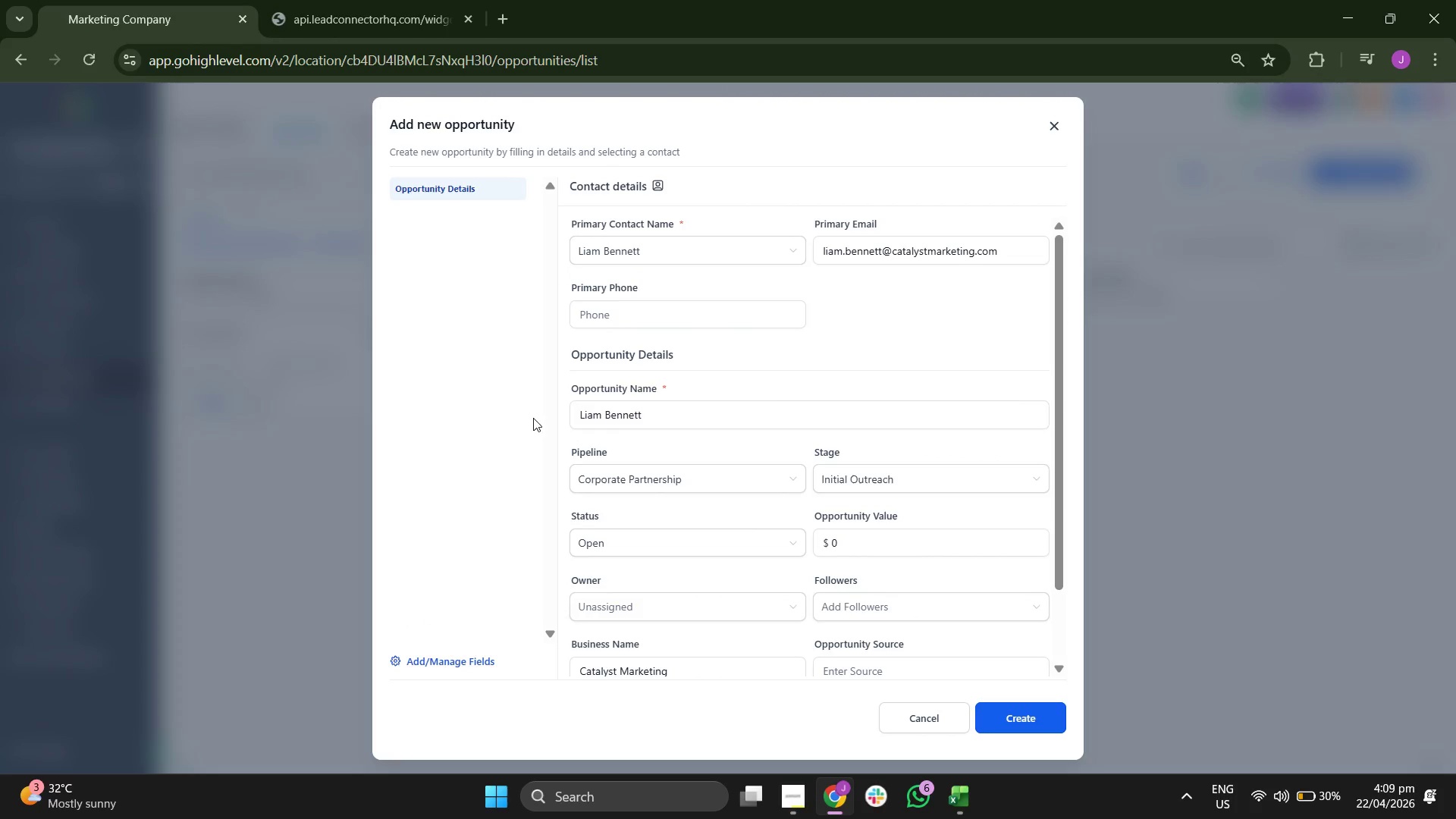 
scroll: coordinate [679, 448], scroll_direction: down, amount: 1.0
 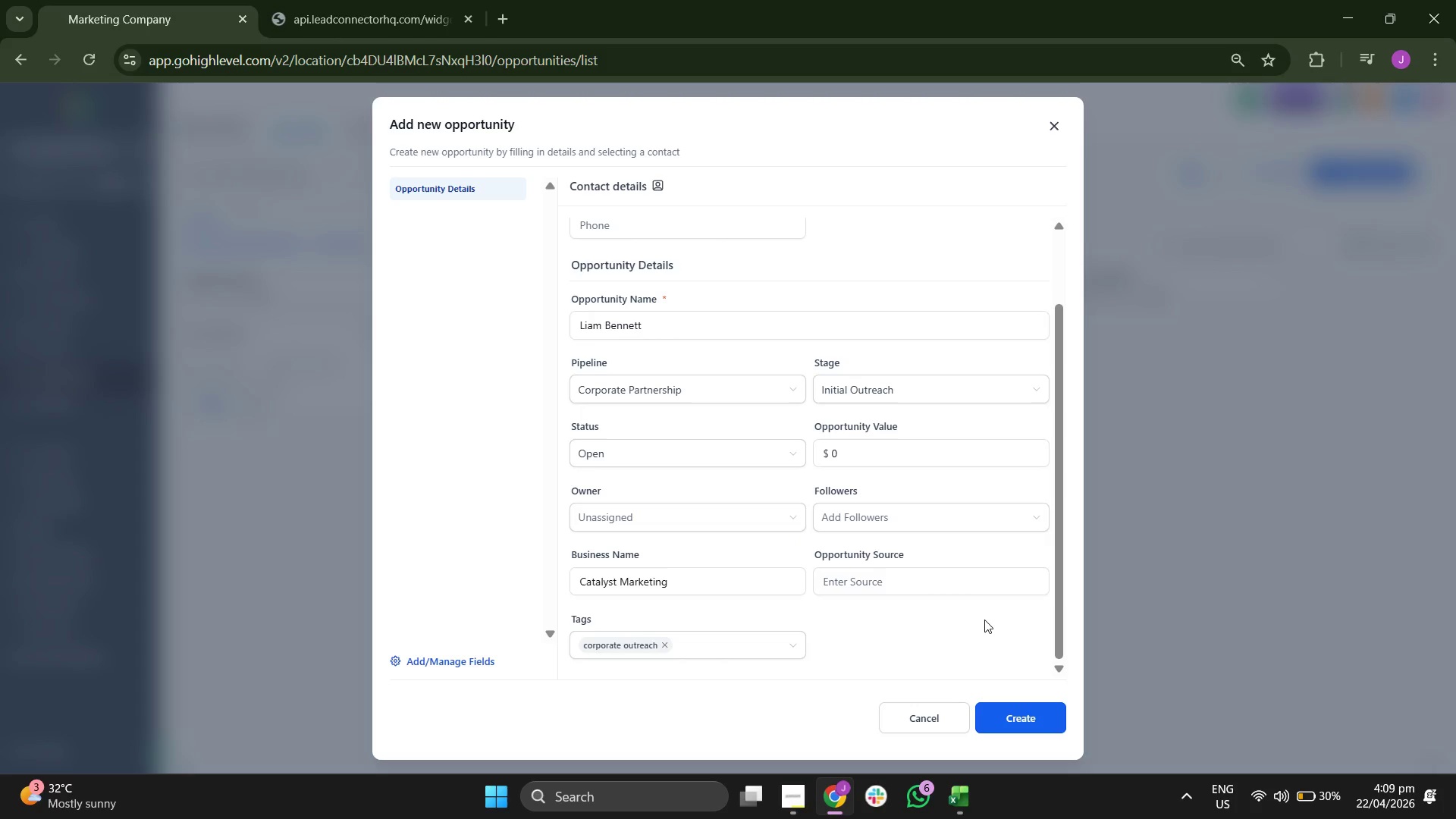 
left_click([1043, 708])
 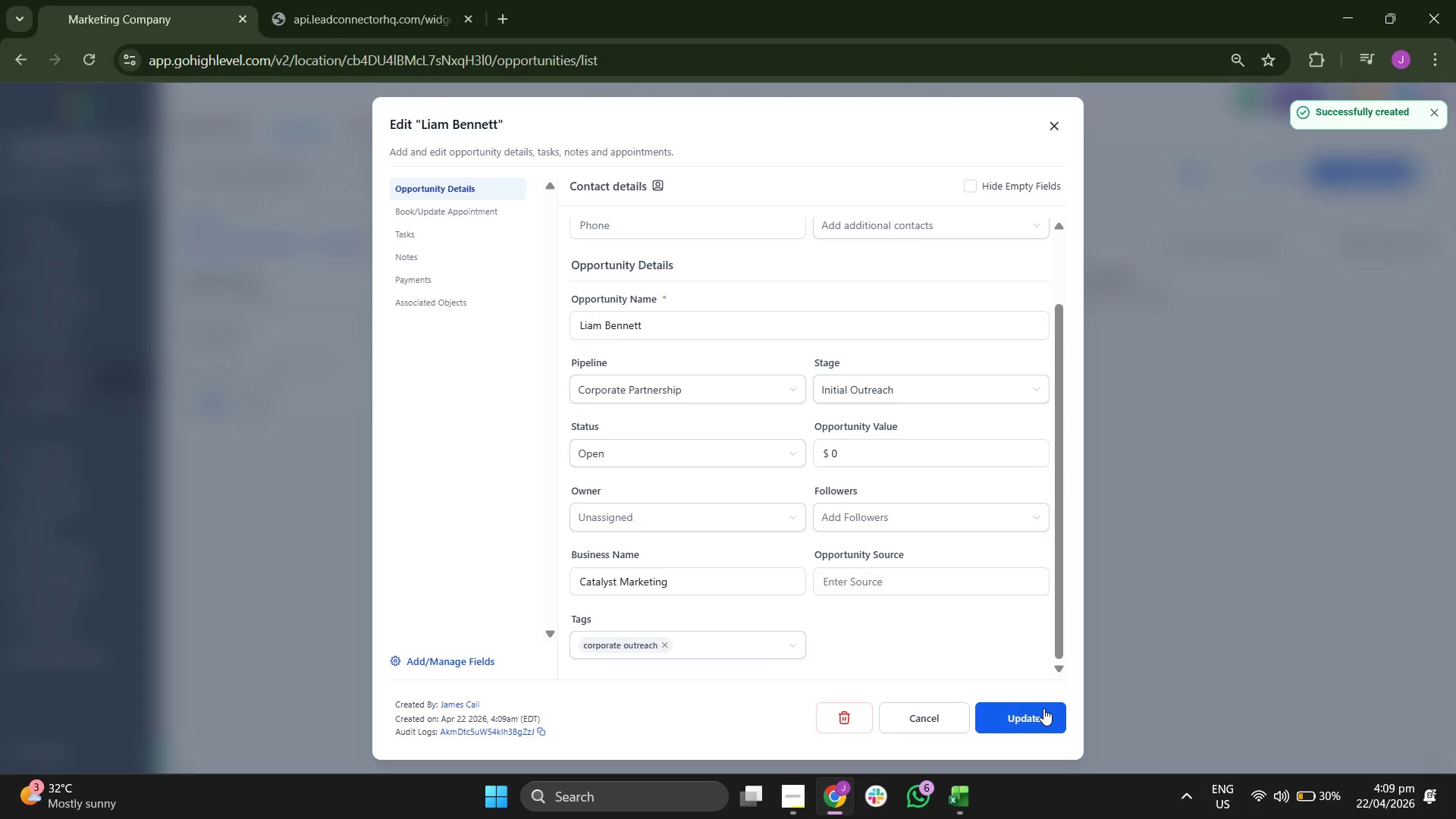 
left_click([1043, 708])
 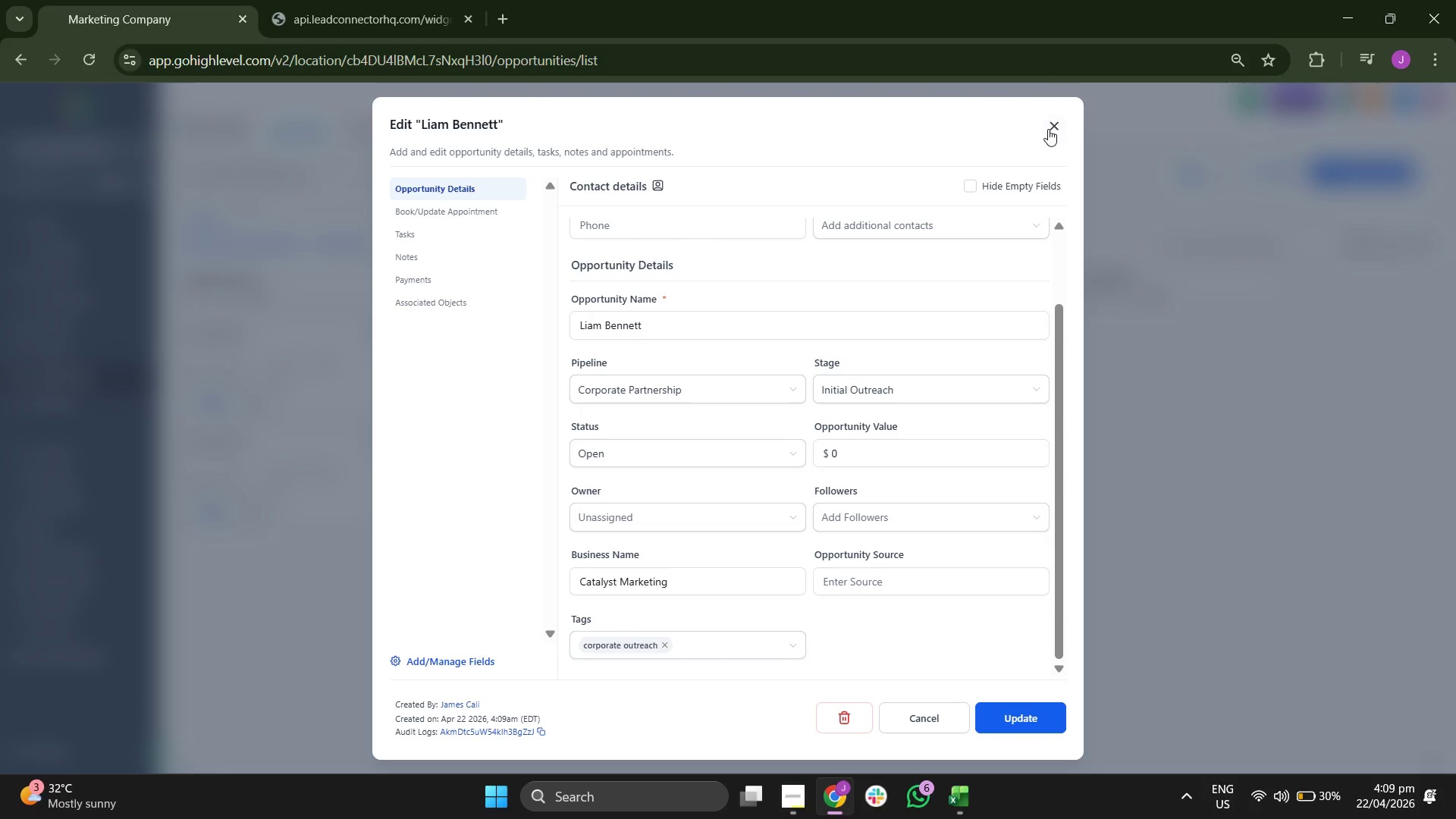 
wait(9.72)
 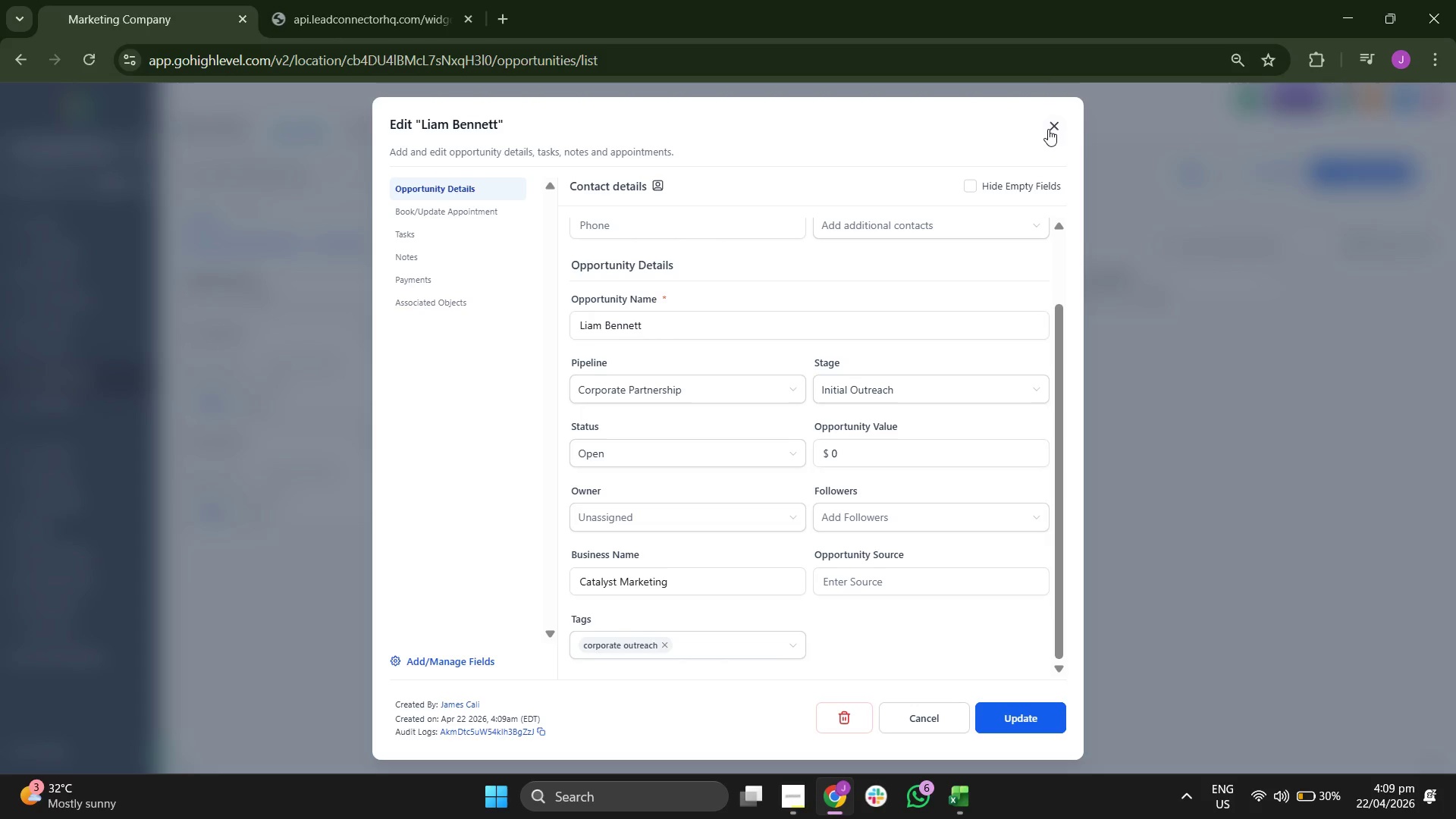 
left_click([1350, 171])
 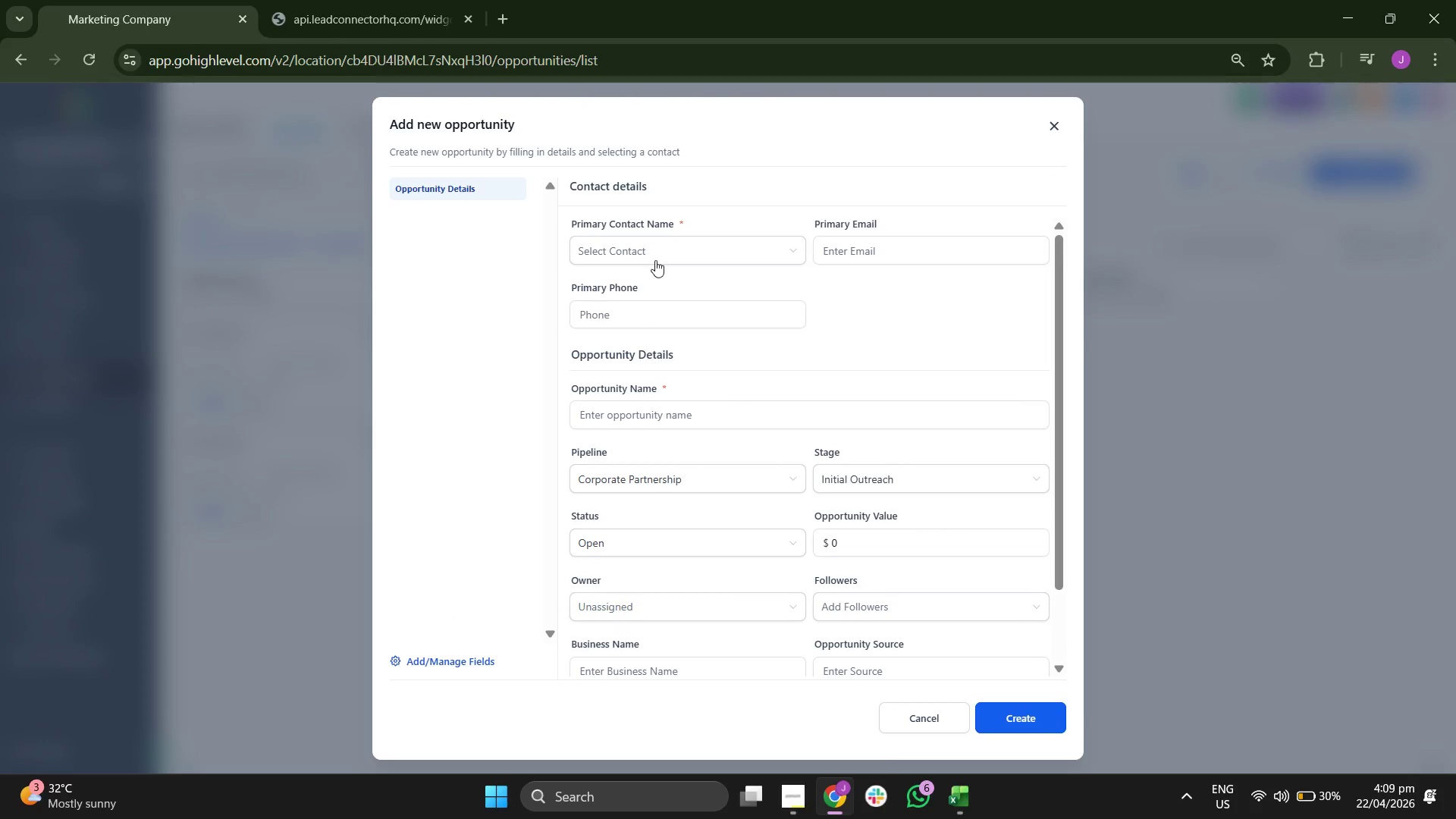 
left_click([655, 260])
 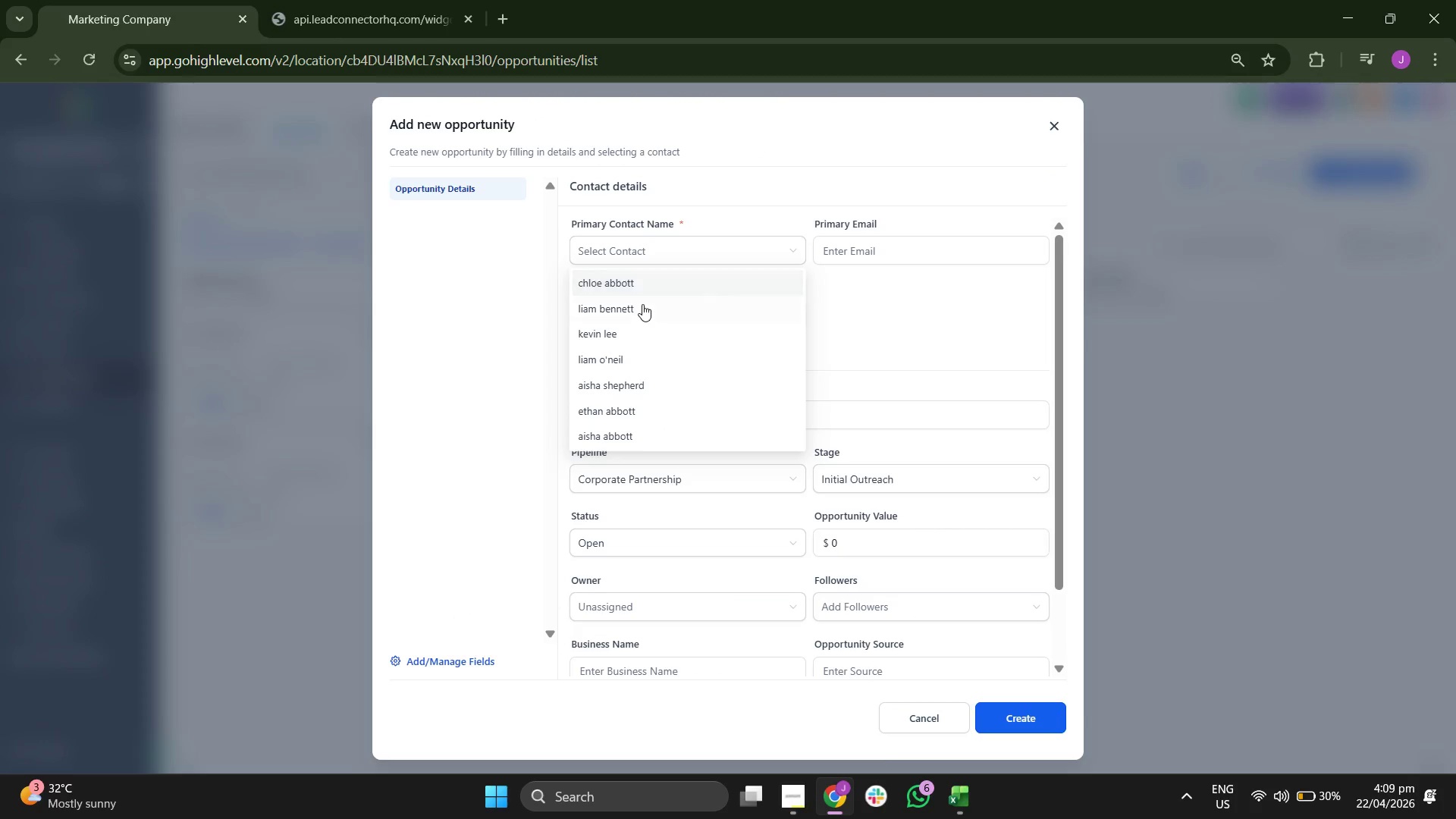 
left_click([630, 327])
 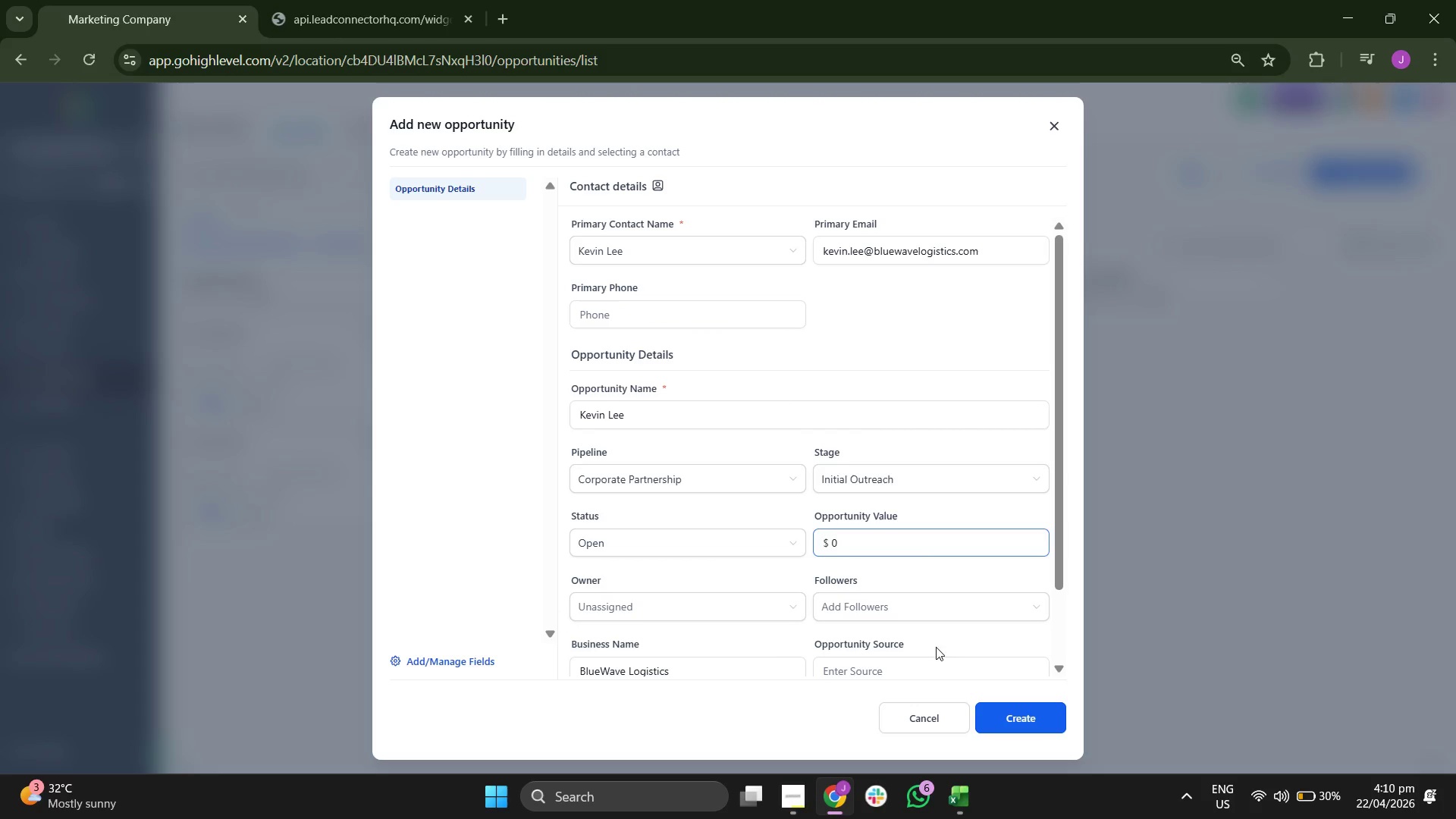 
left_click([1011, 718])
 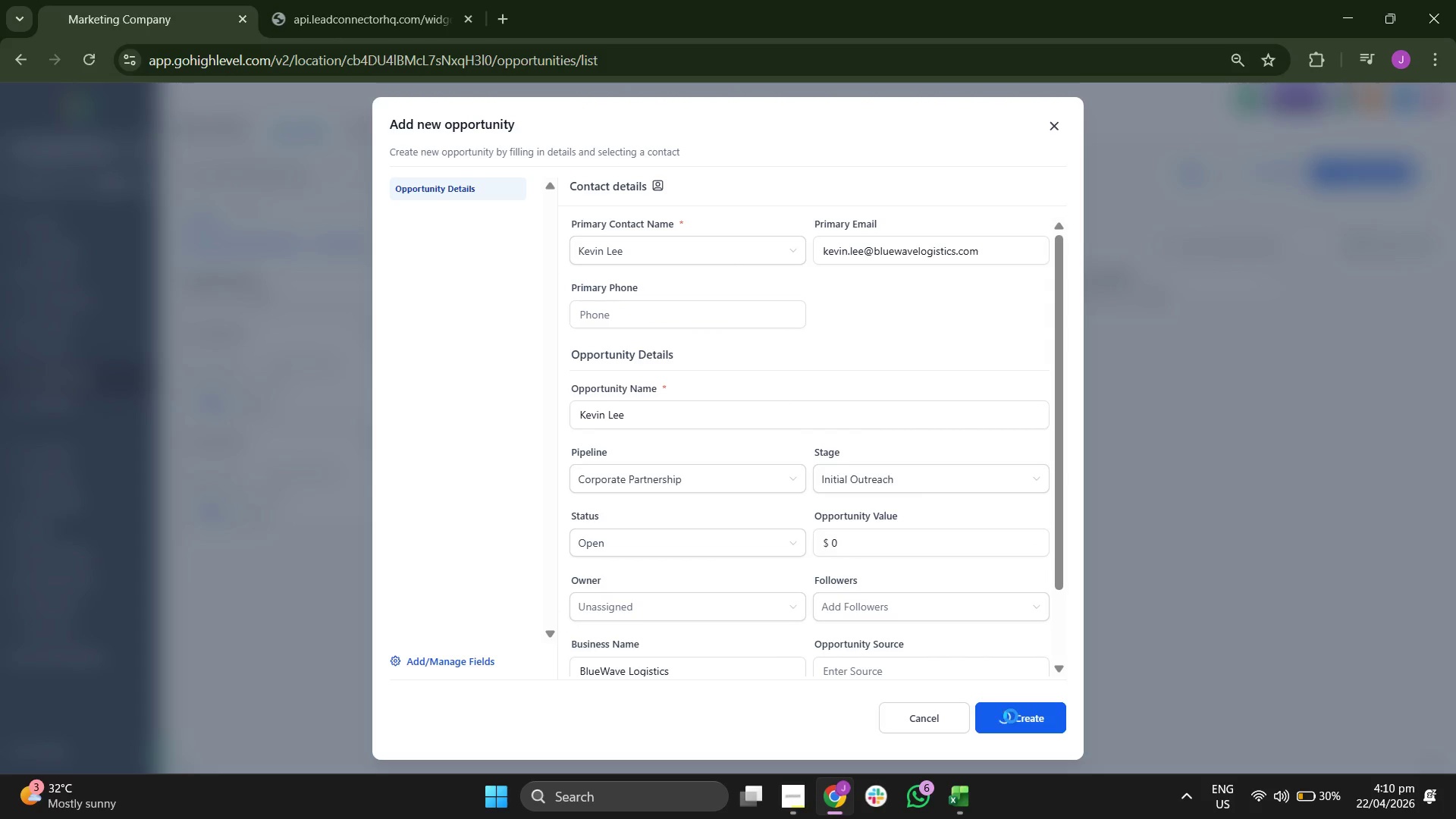 
mouse_move([961, 673])
 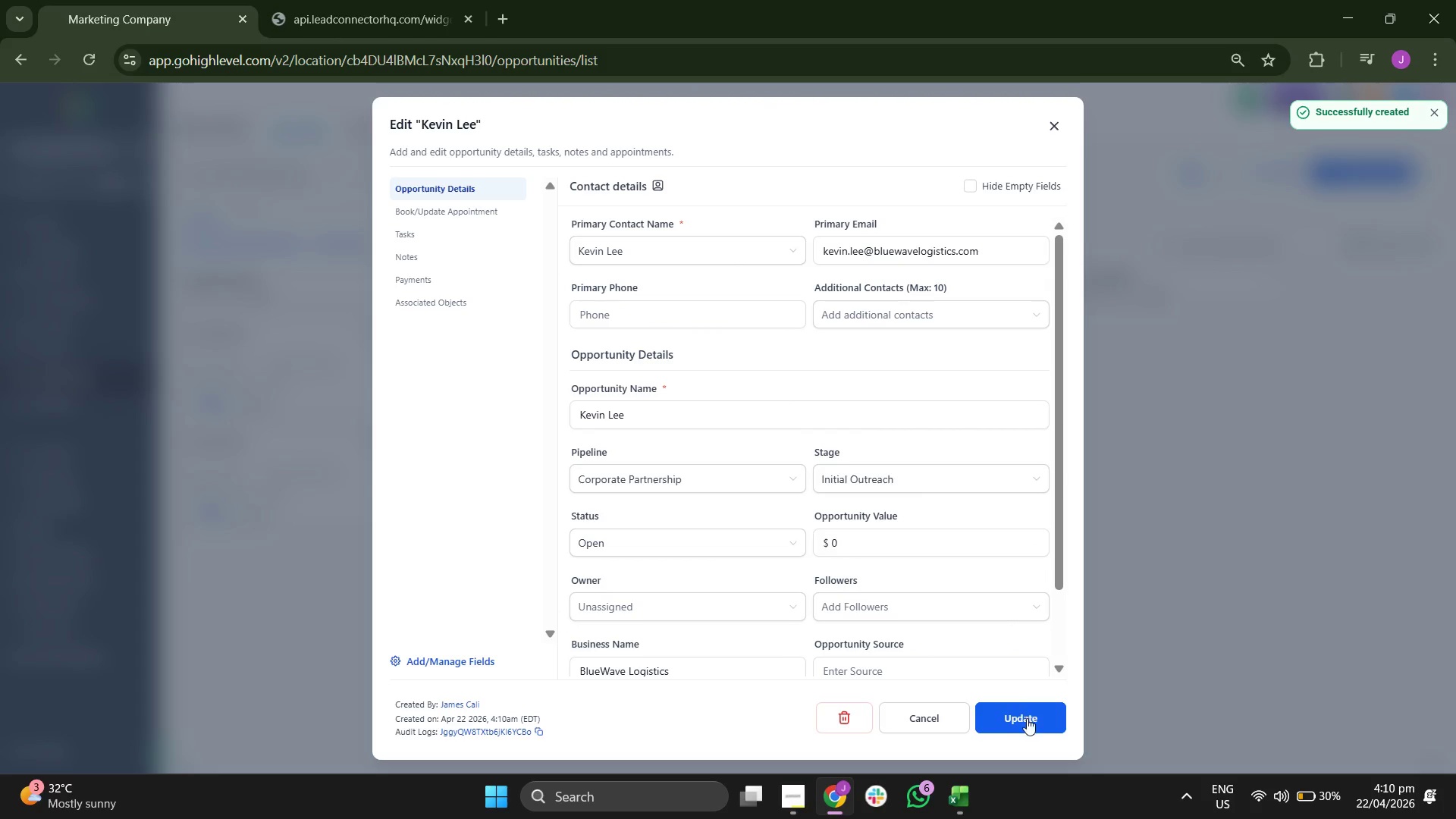 
left_click([1029, 730])
 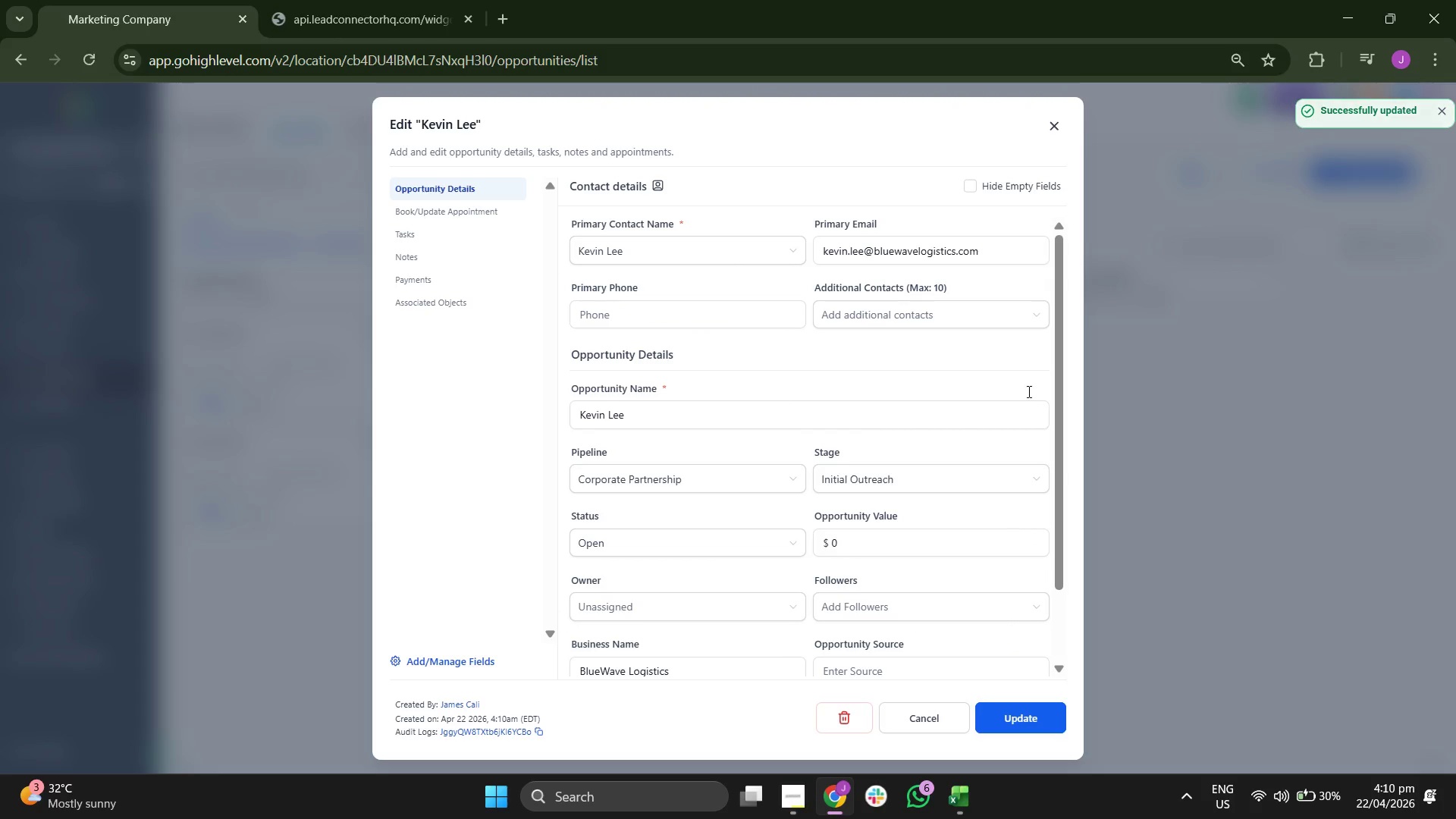 
left_click([1062, 127])
 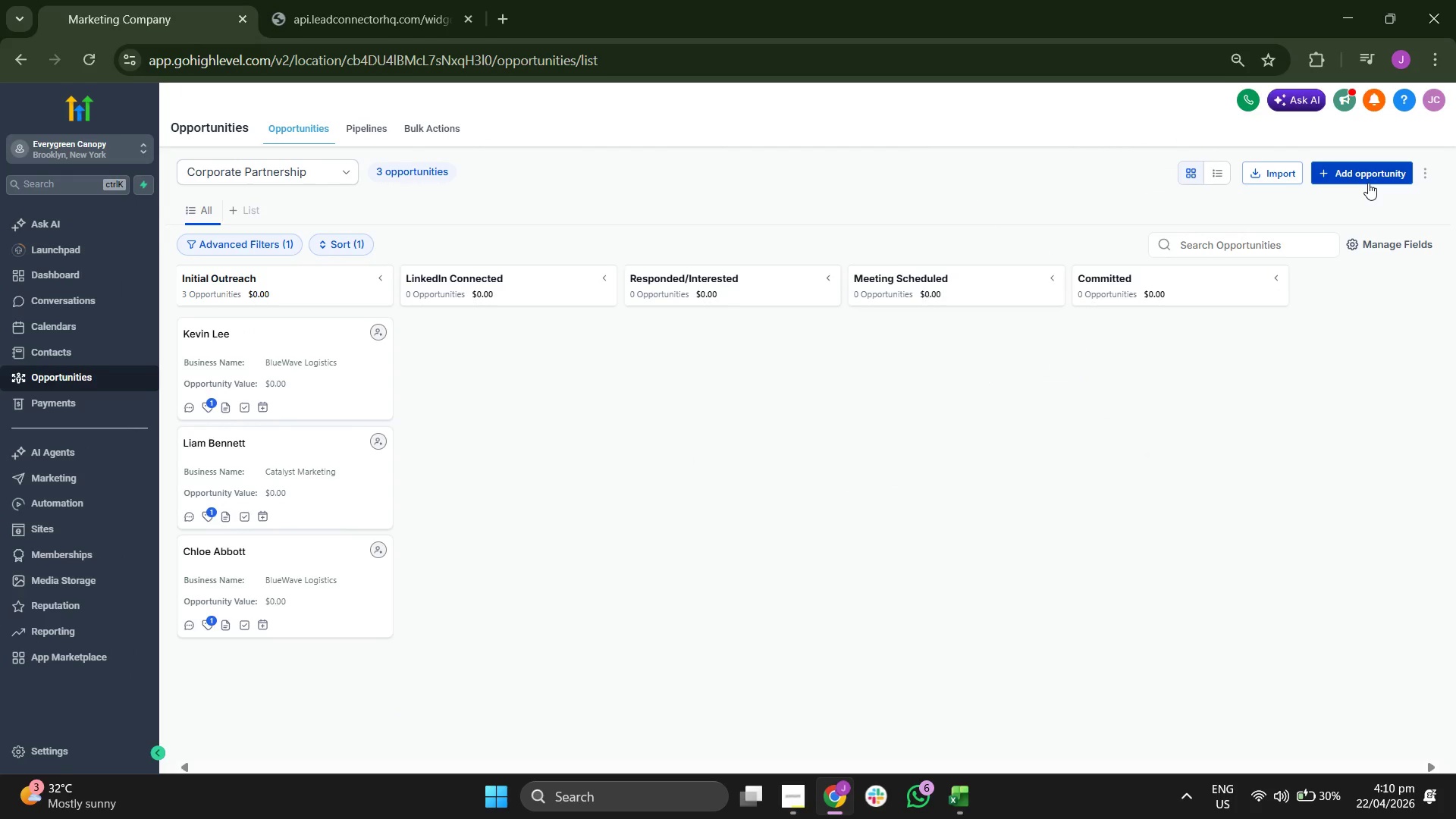 
left_click([1367, 180])
 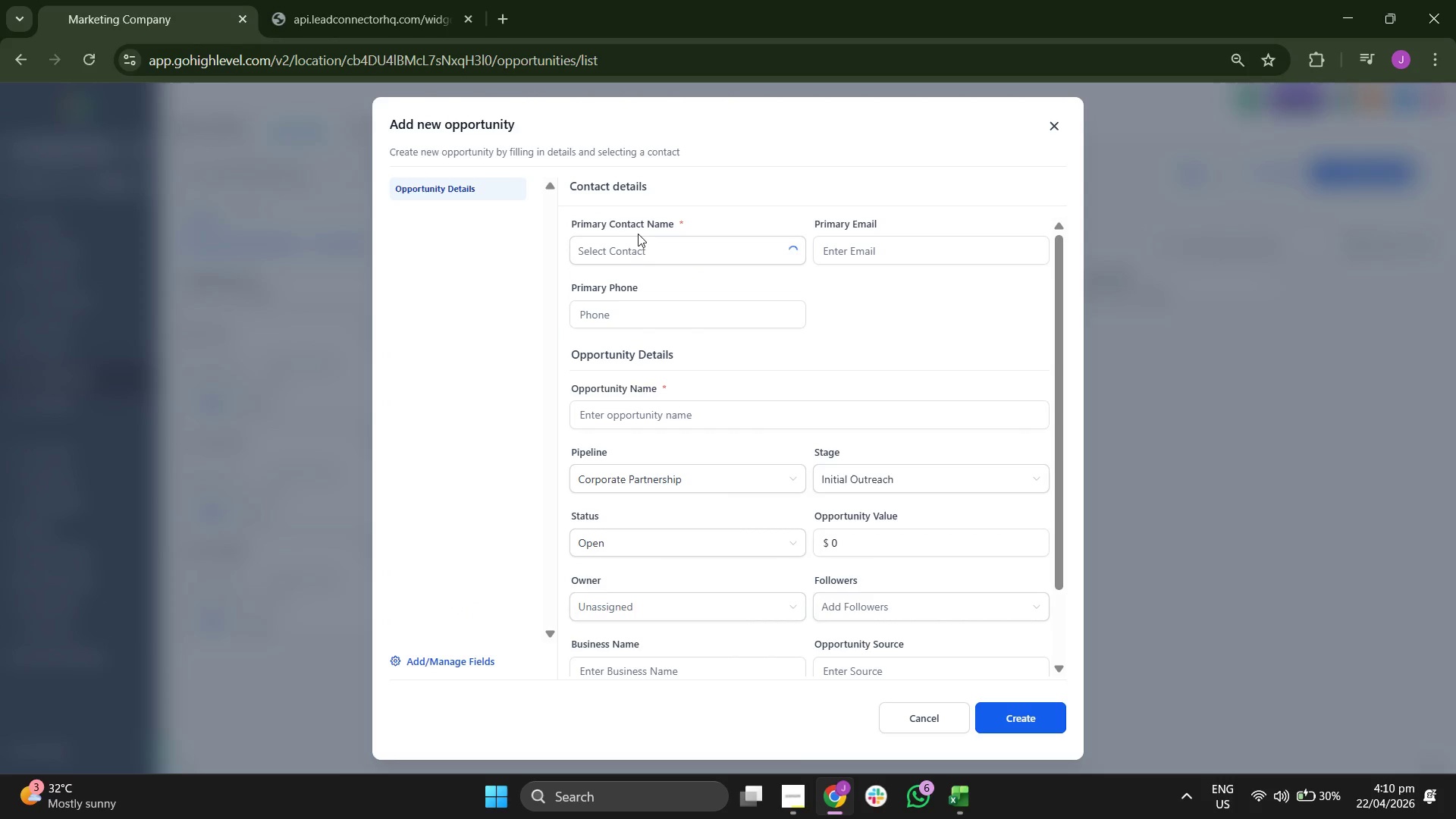 
left_click([636, 248])
 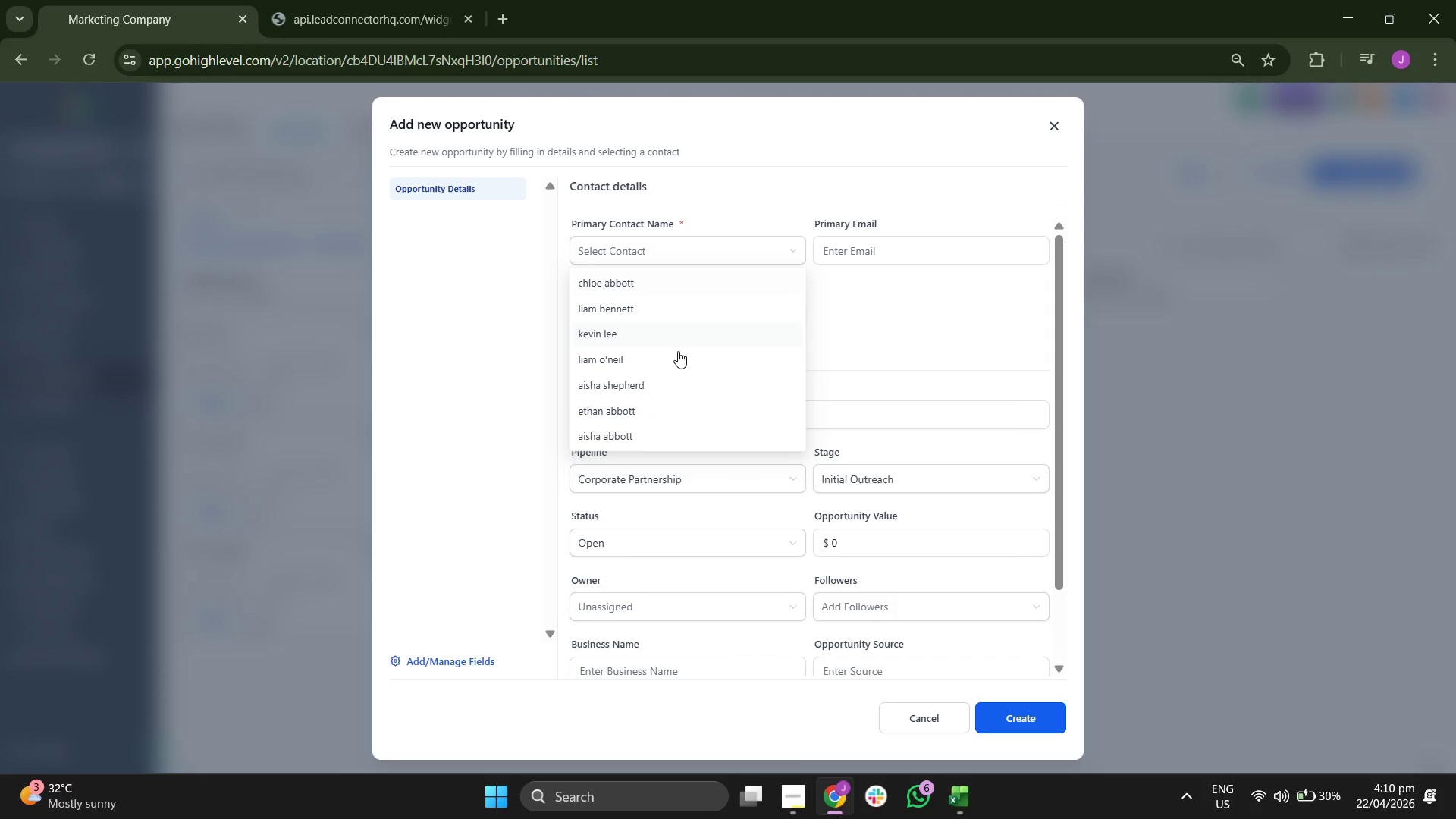 
left_click([673, 358])
 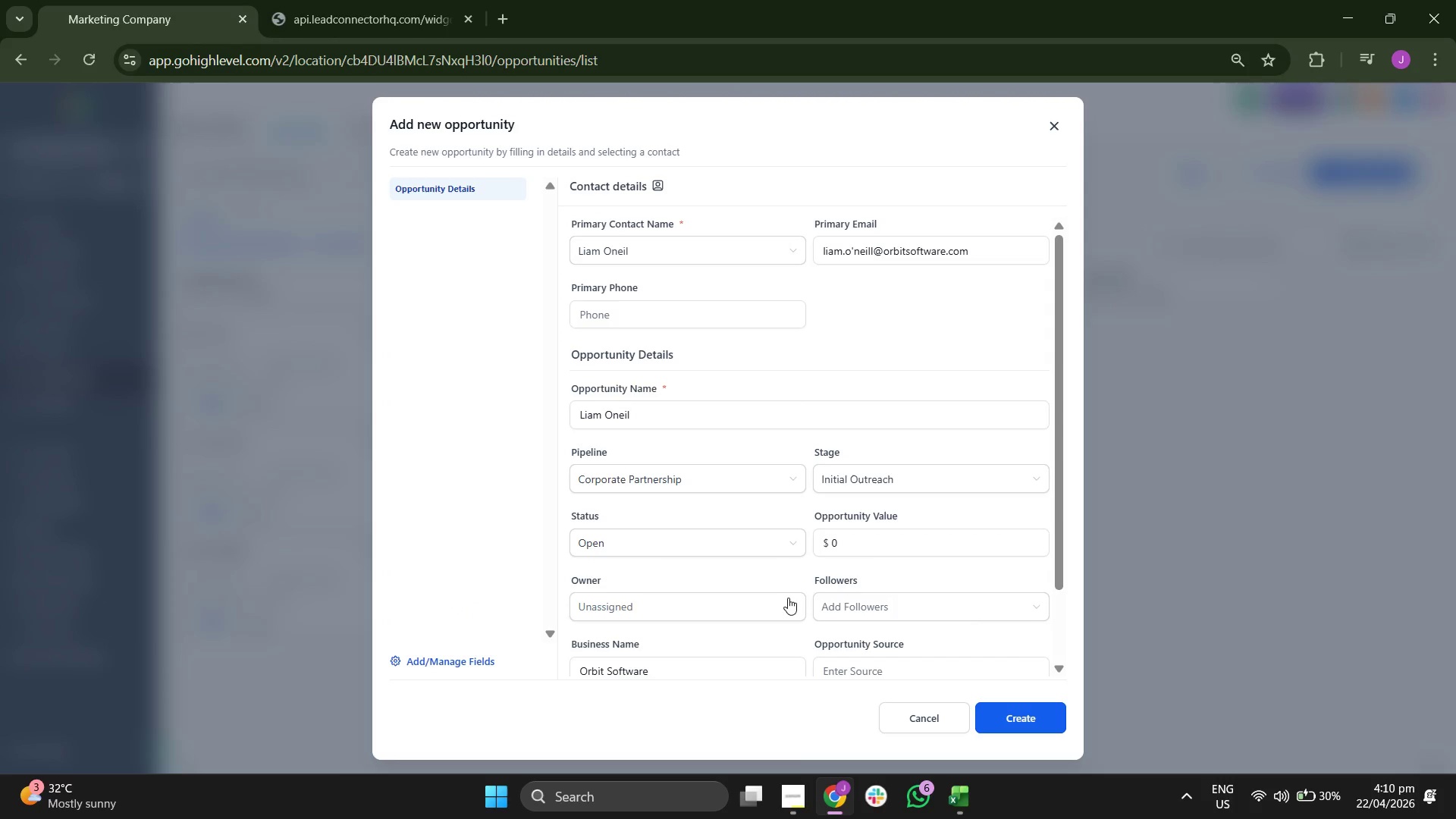 
scroll: coordinate [748, 560], scroll_direction: down, amount: 2.0
 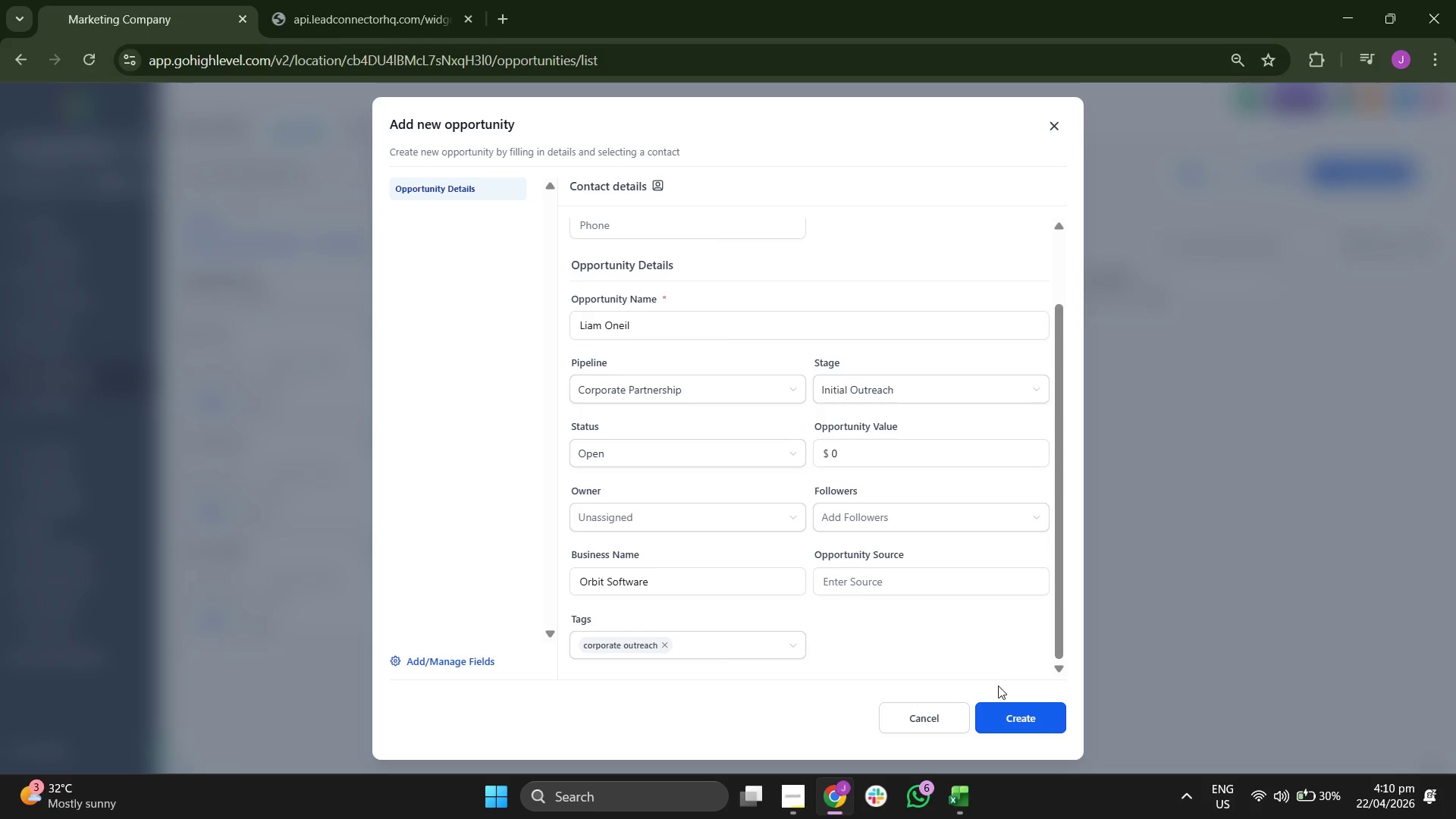 
scroll: coordinate [748, 473], scroll_direction: up, amount: 3.0
 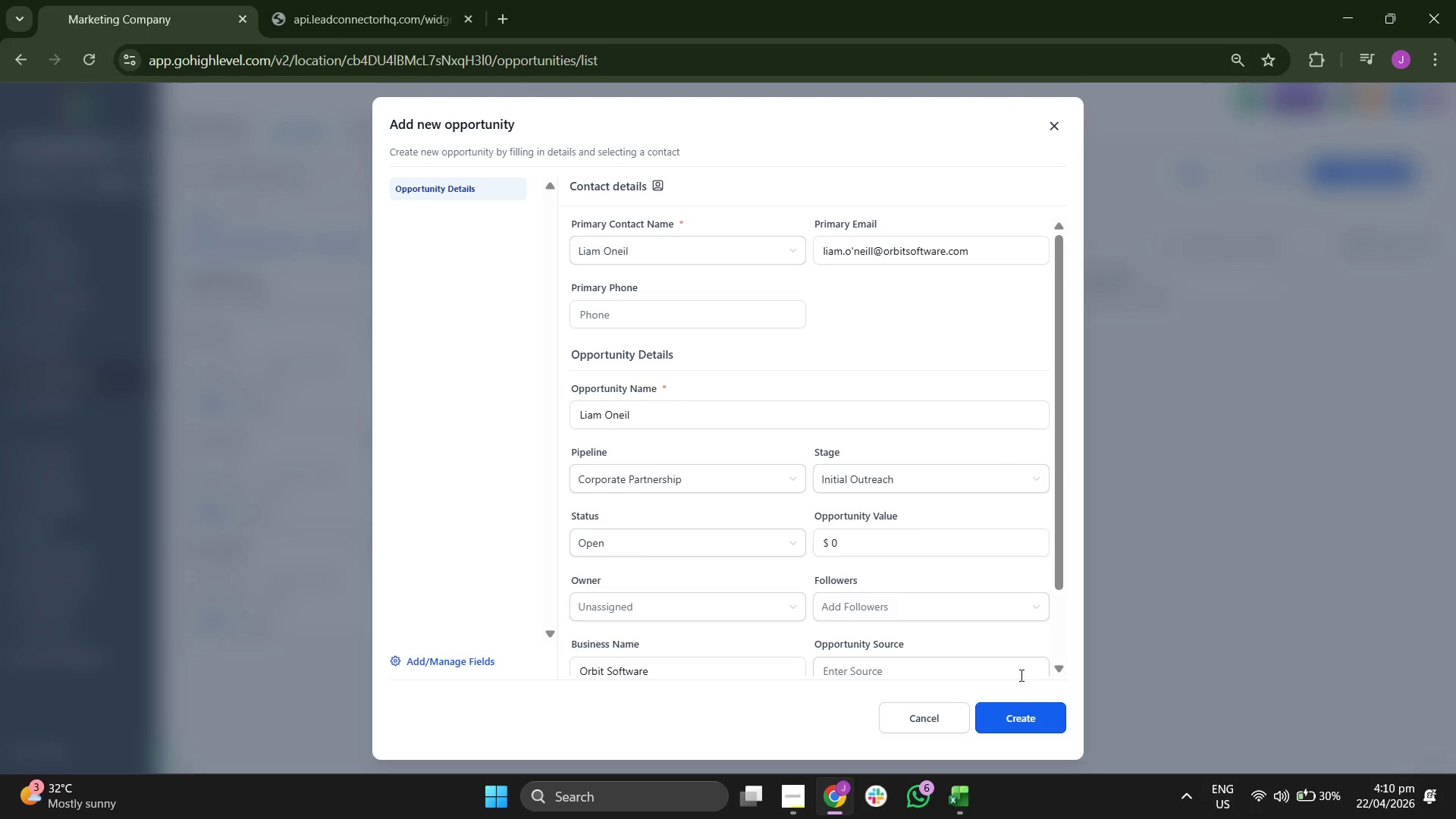 
left_click([1028, 708])
 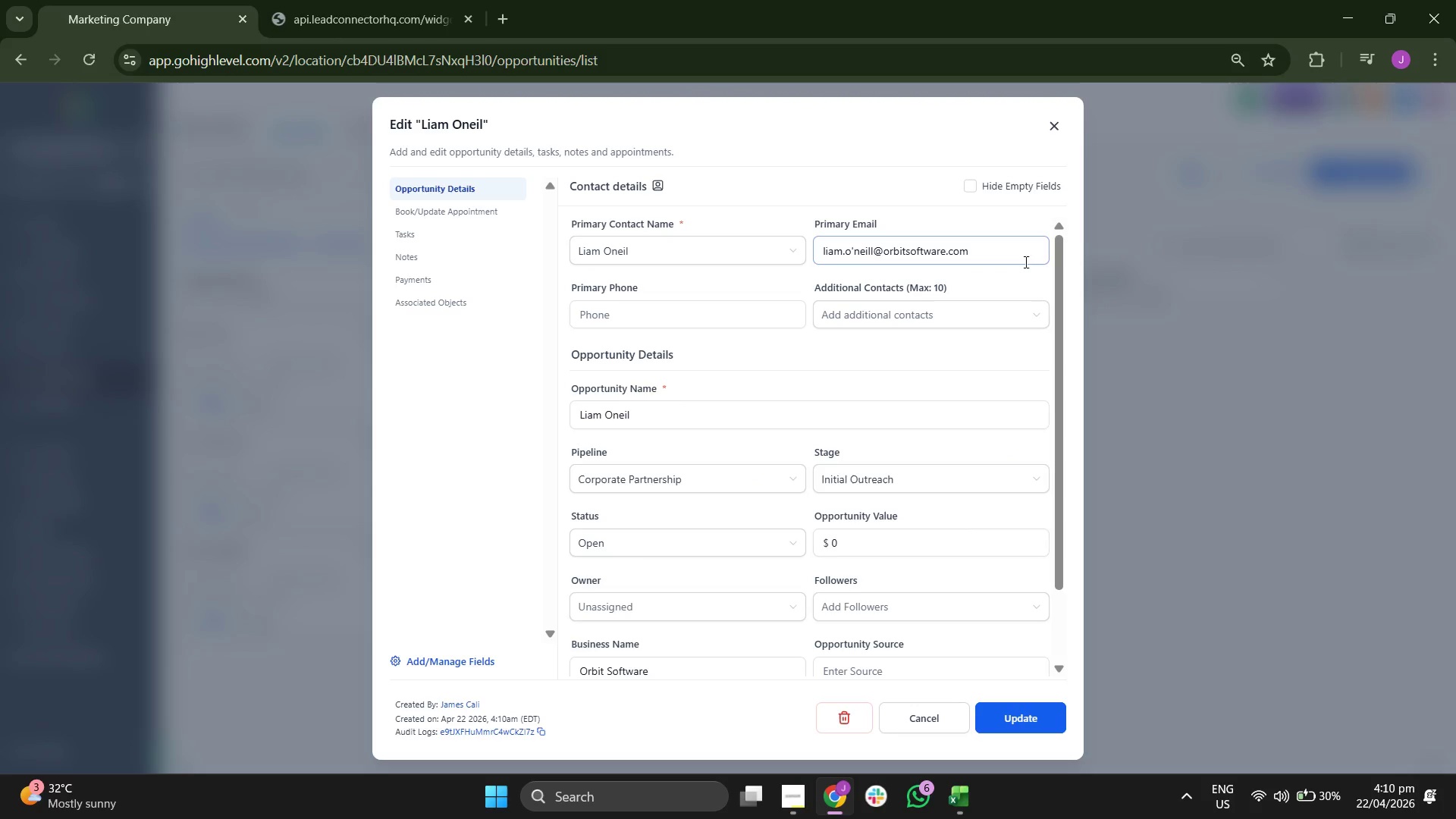 
wait(5.73)
 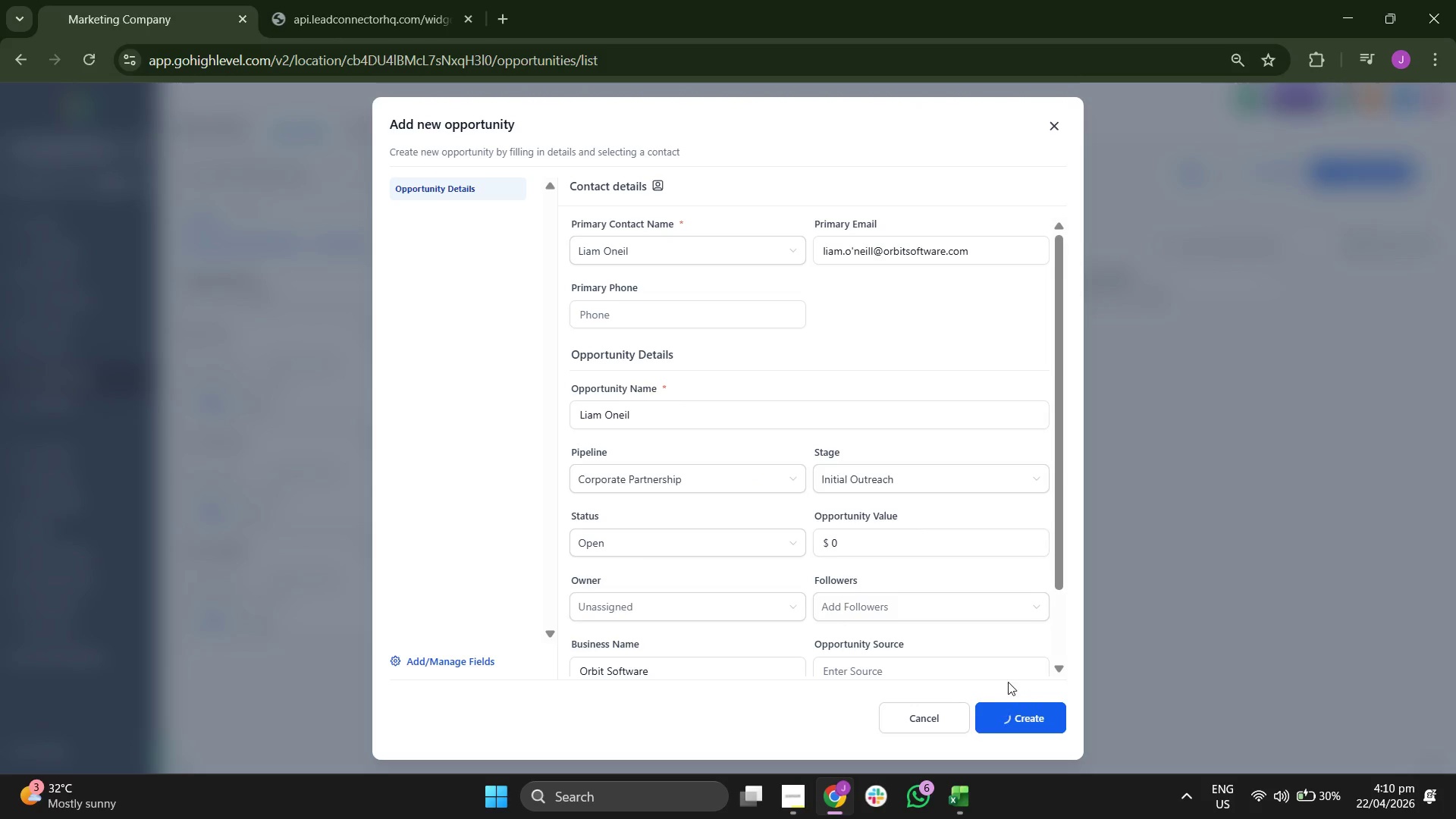 
left_click([1050, 125])
 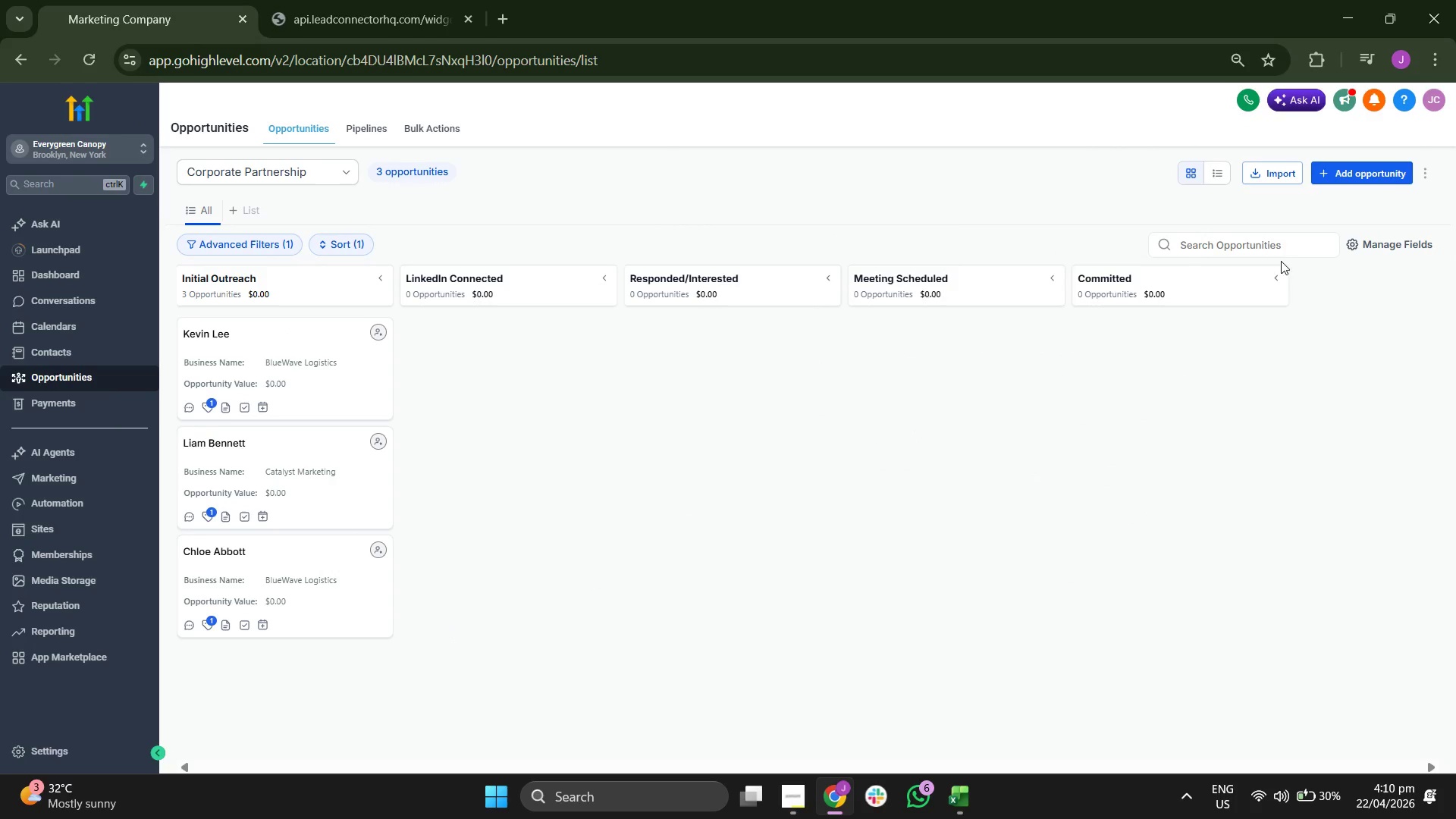 
left_click([1347, 174])
 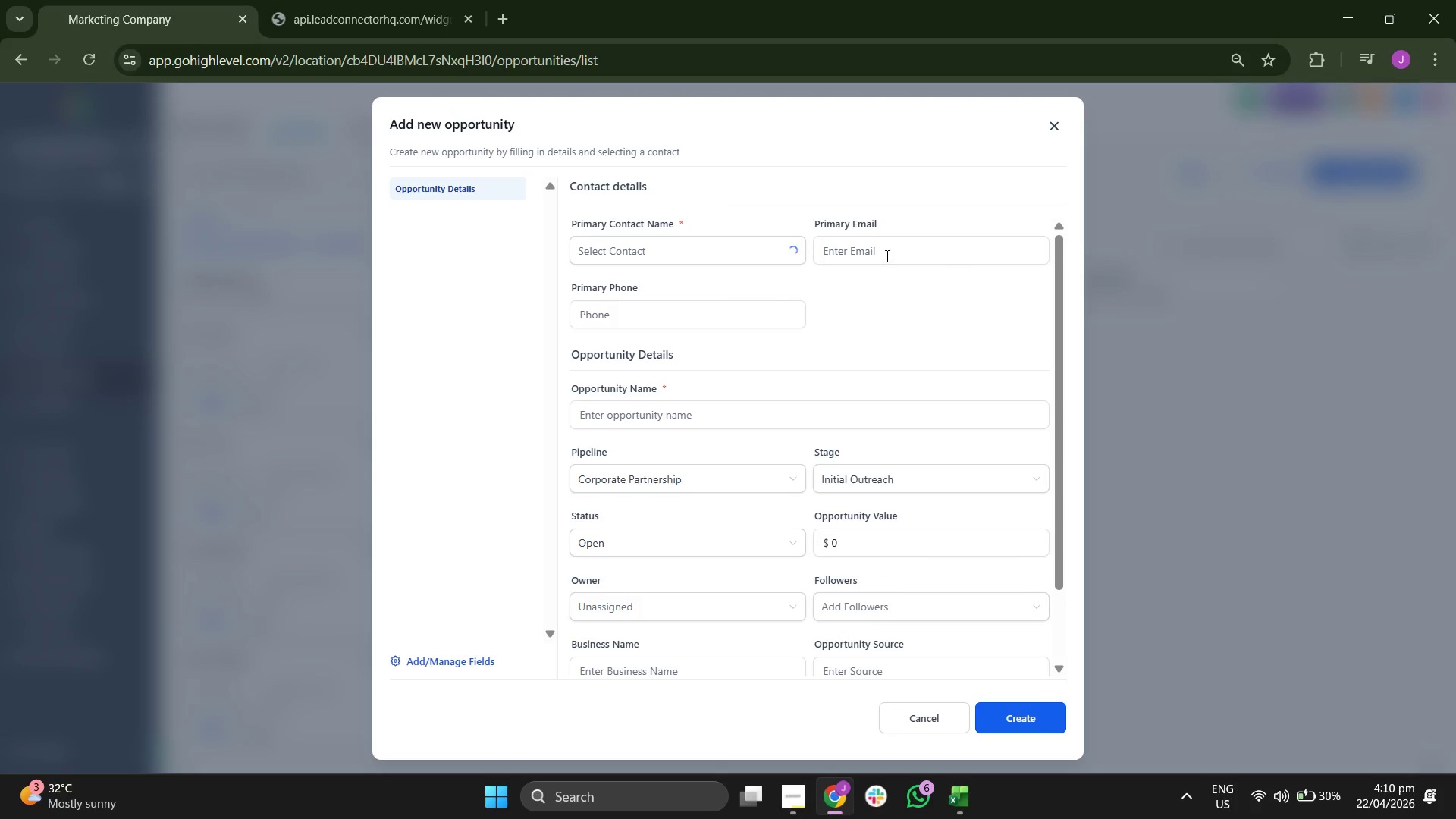 
left_click([683, 253])
 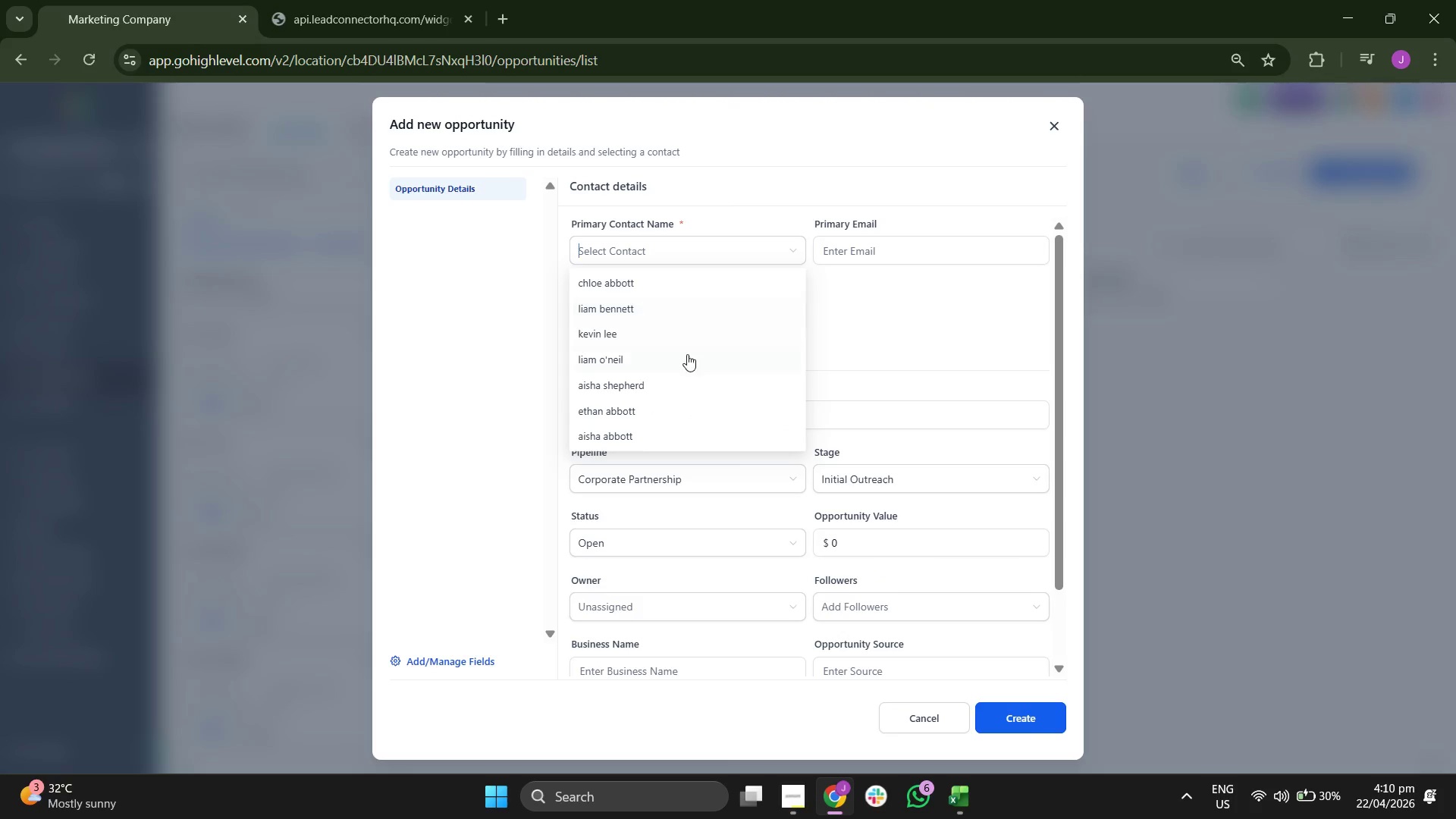 
left_click([677, 381])
 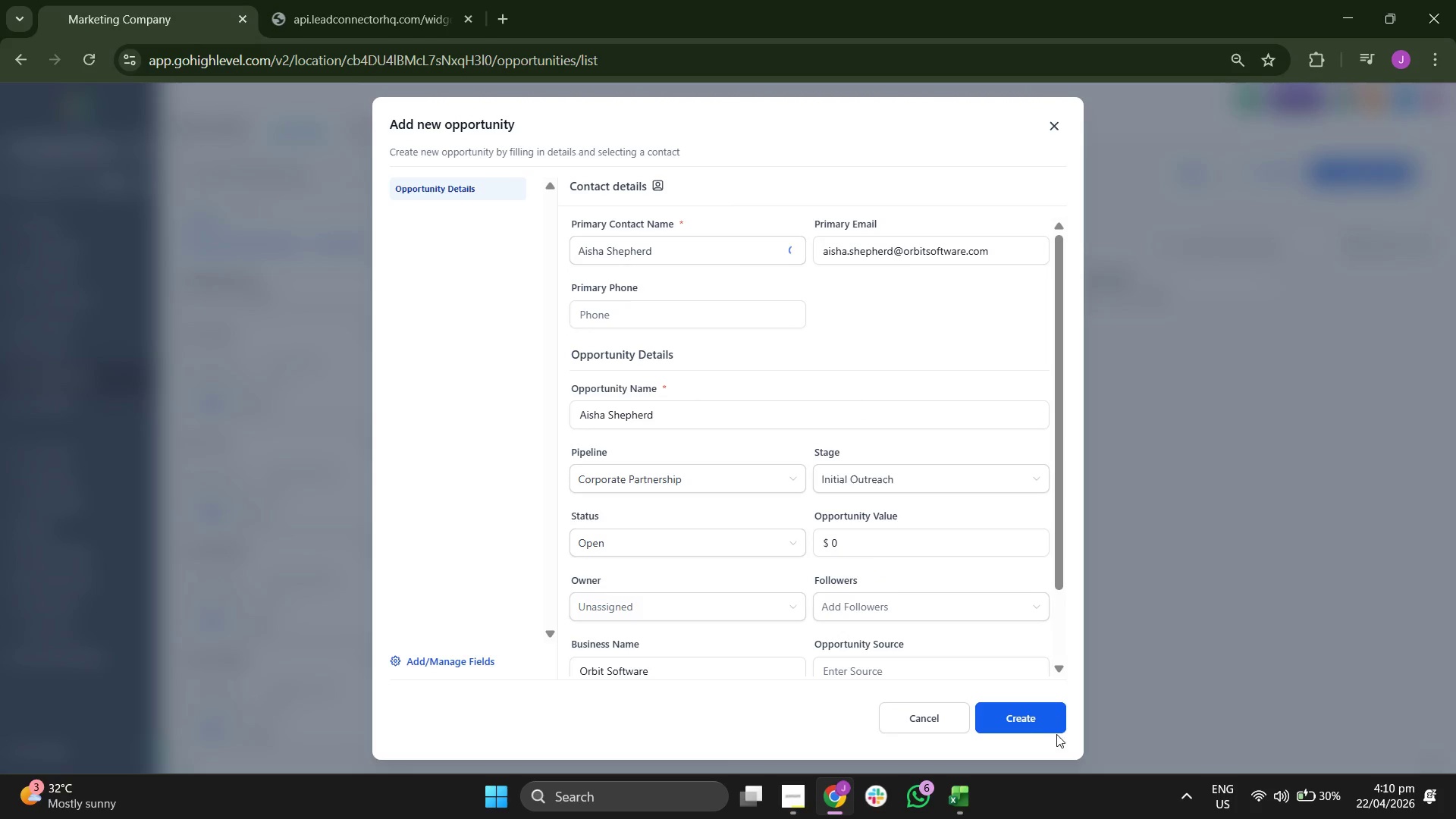 
left_click([1028, 715])
 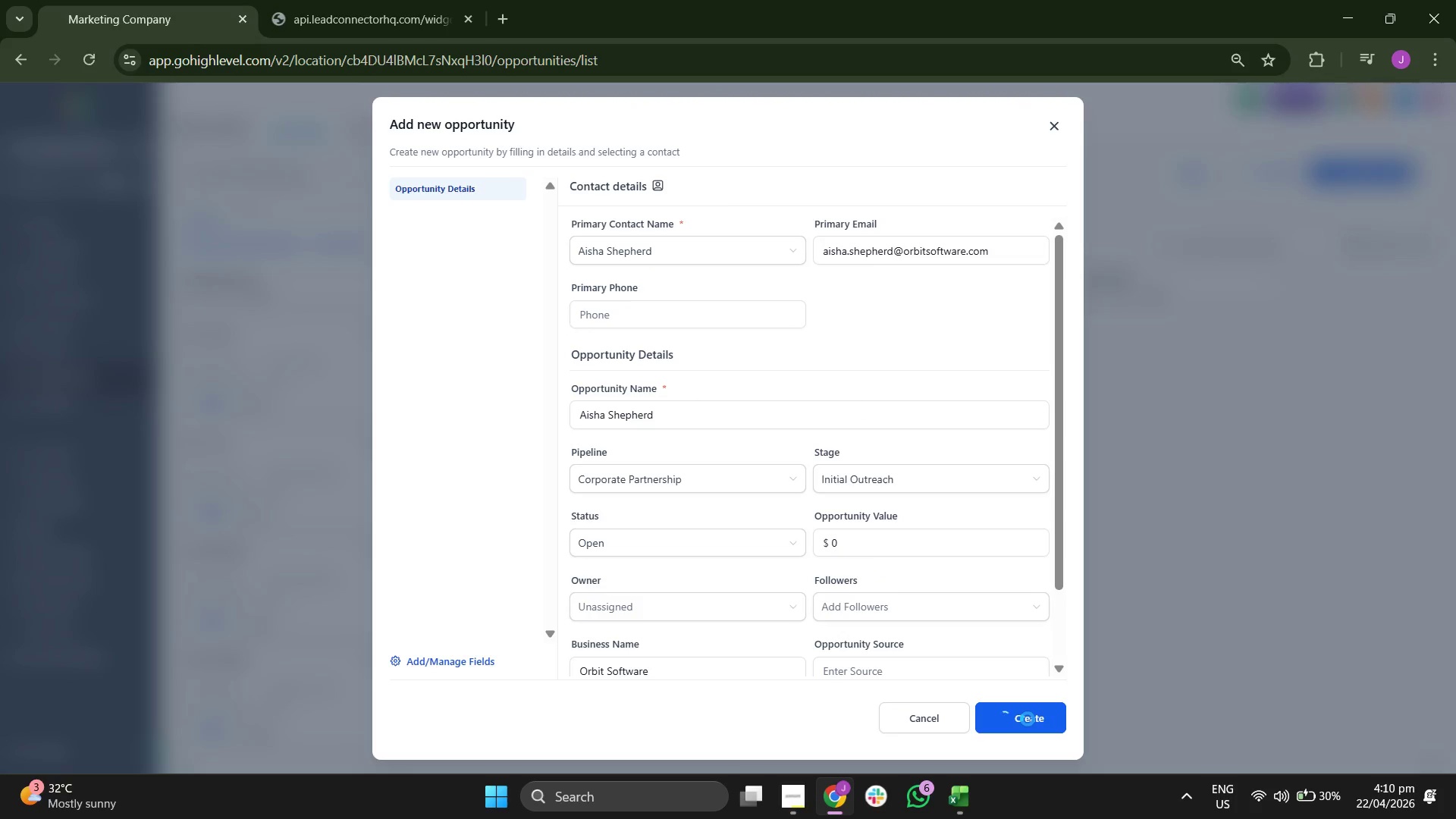 
left_click([1028, 719])
 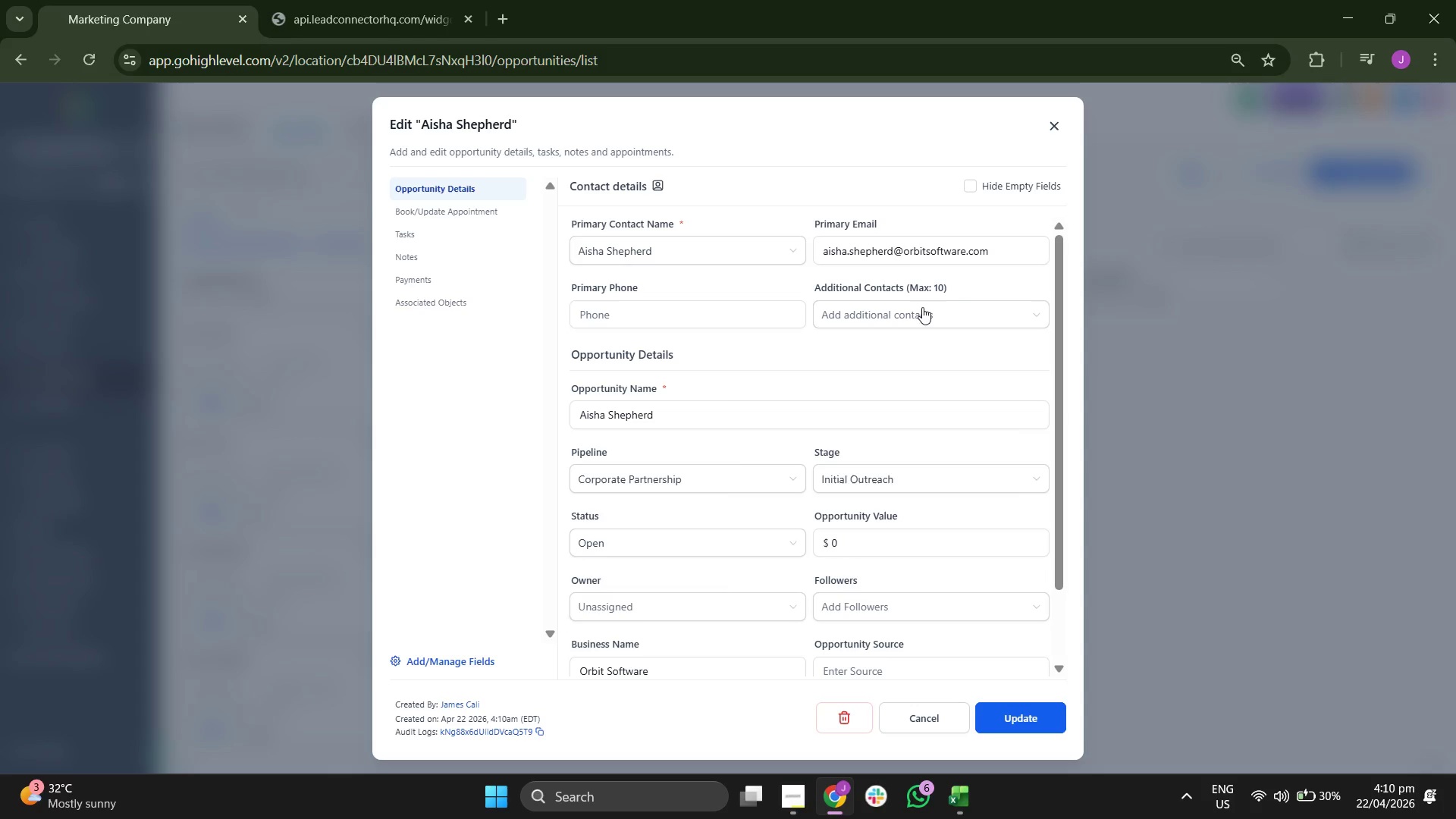 
left_click([1061, 124])
 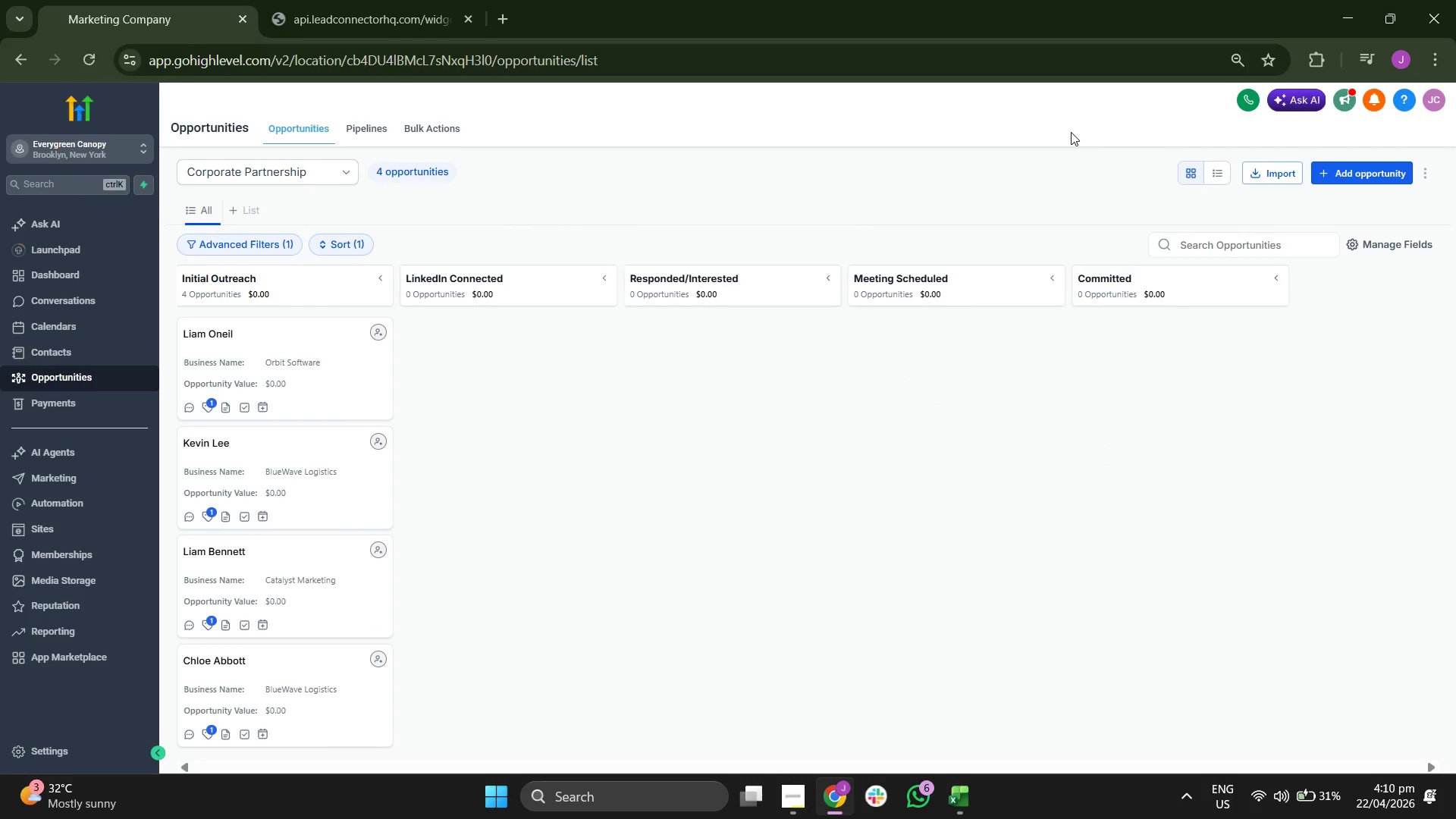 
left_click([1373, 180])
 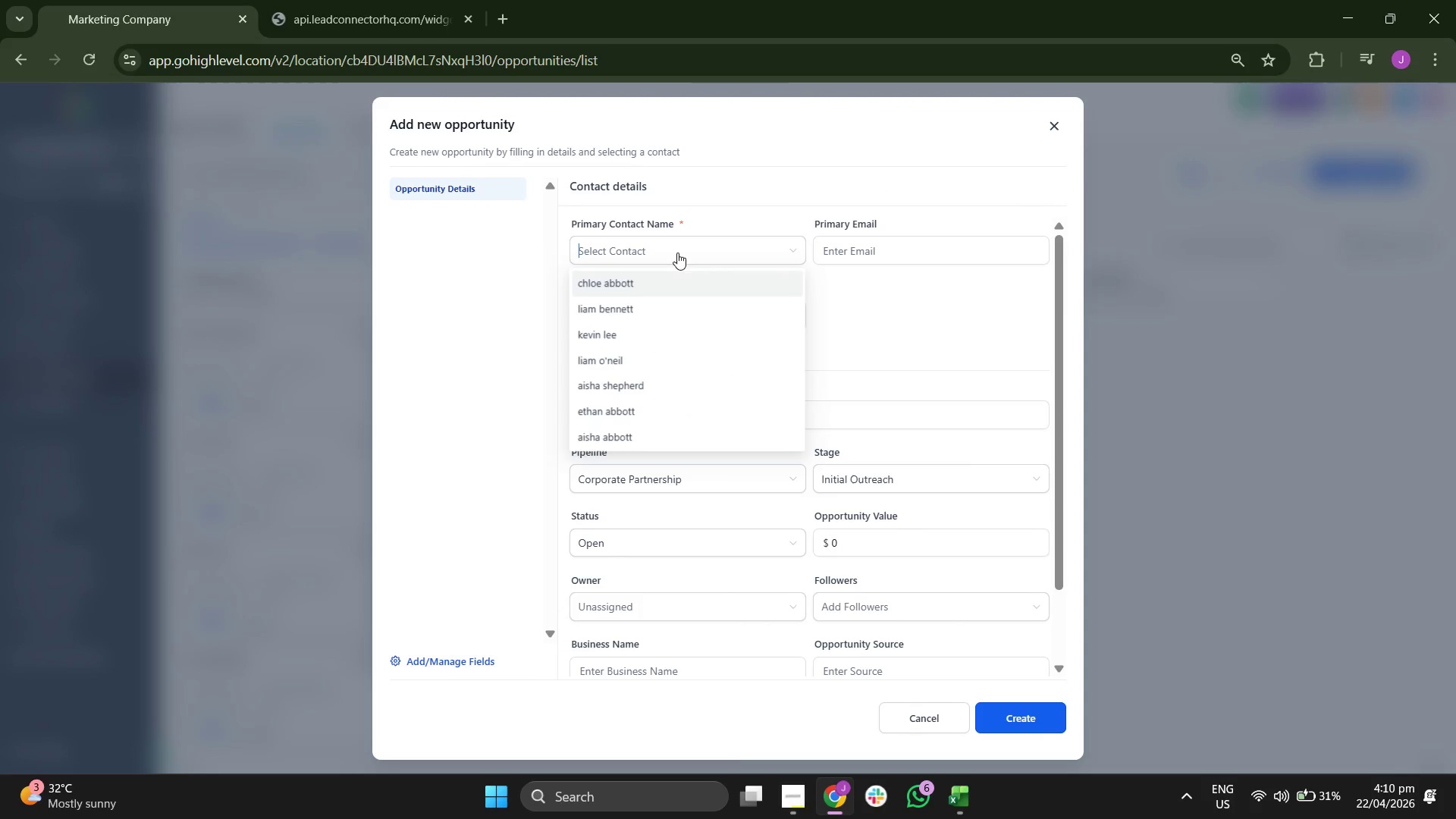 
left_click([658, 404])
 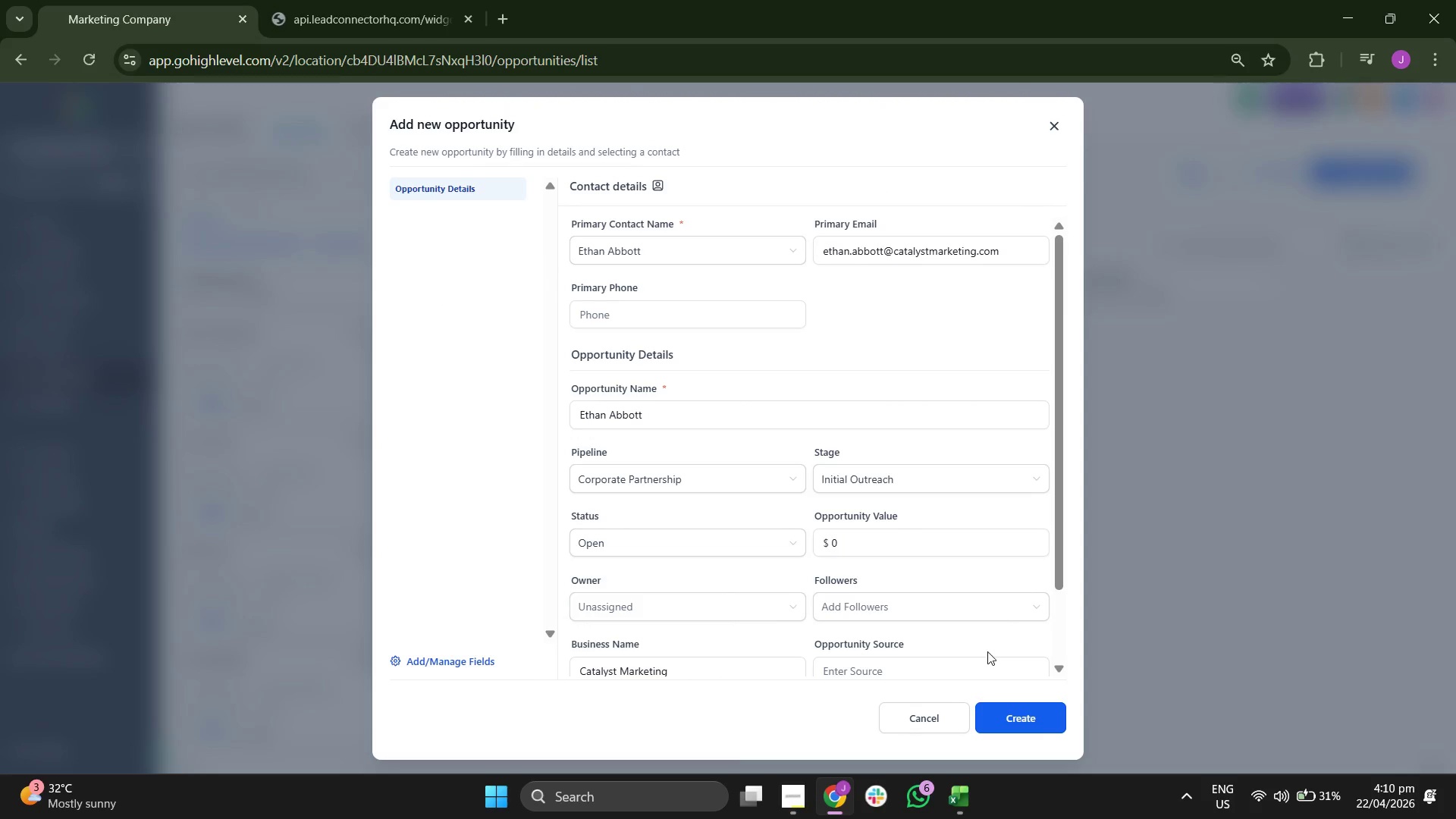 
left_click([1026, 719])
 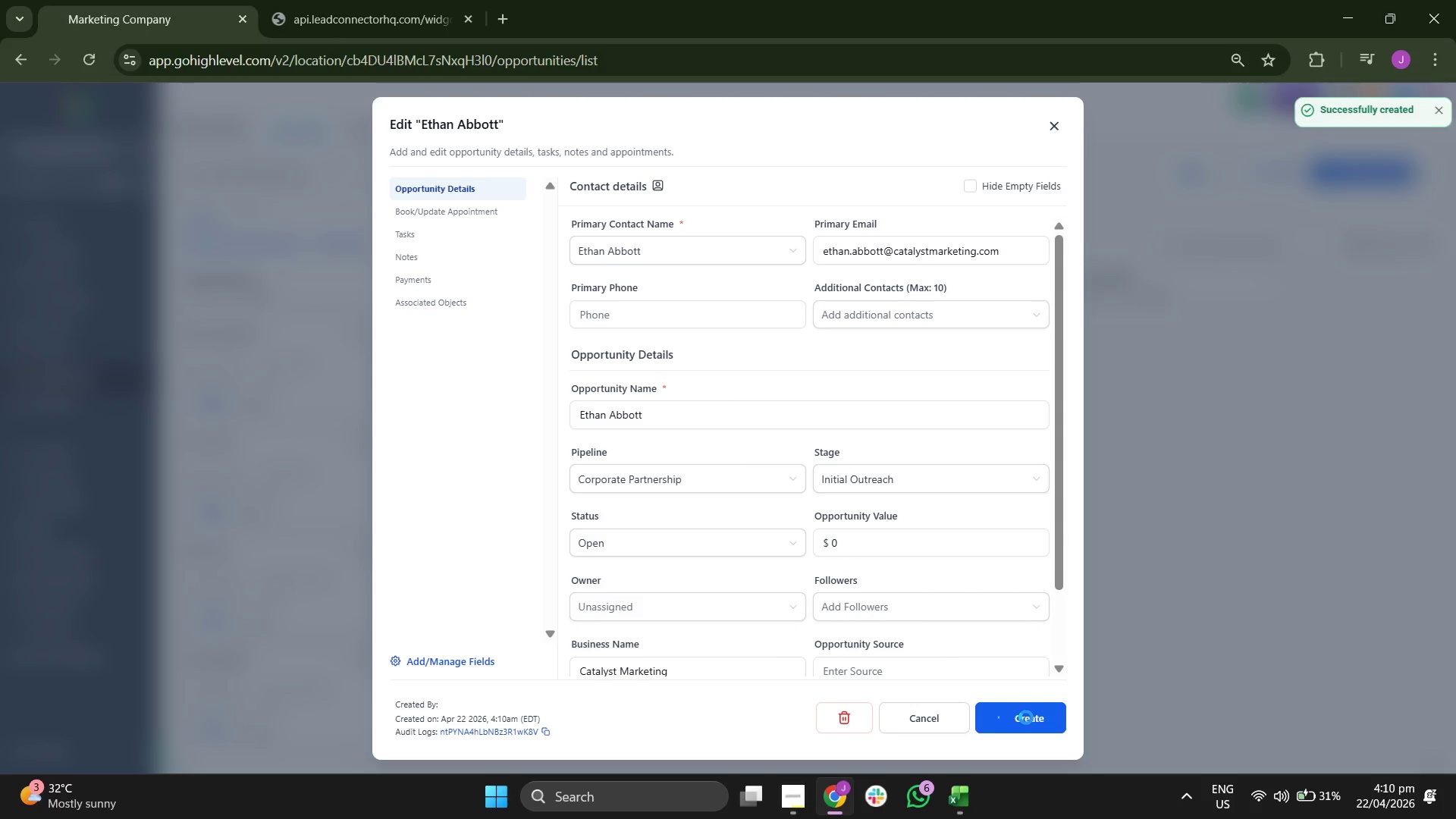 
scroll: coordinate [954, 502], scroll_direction: down, amount: 5.0
 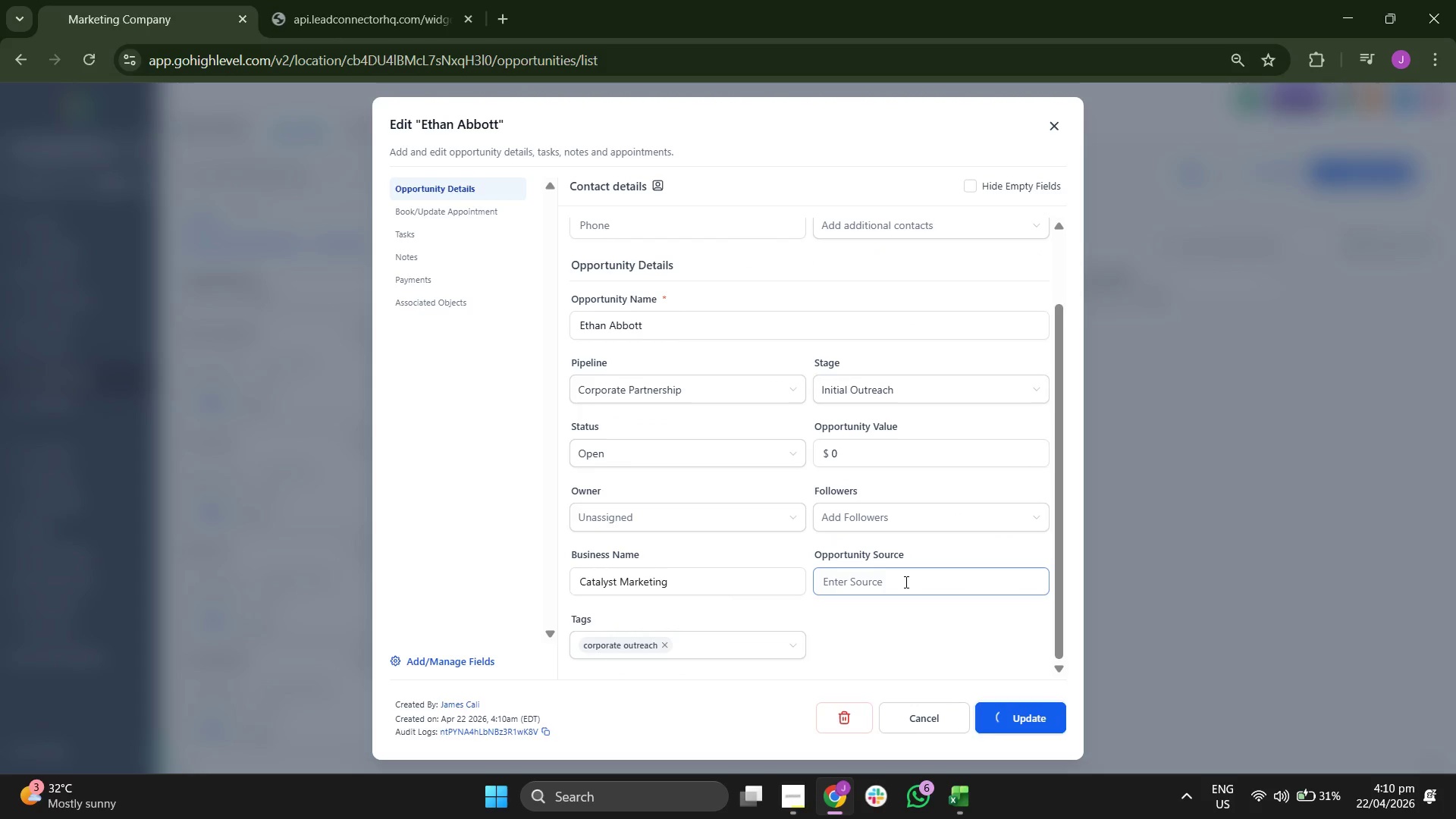 
left_click([874, 572])
 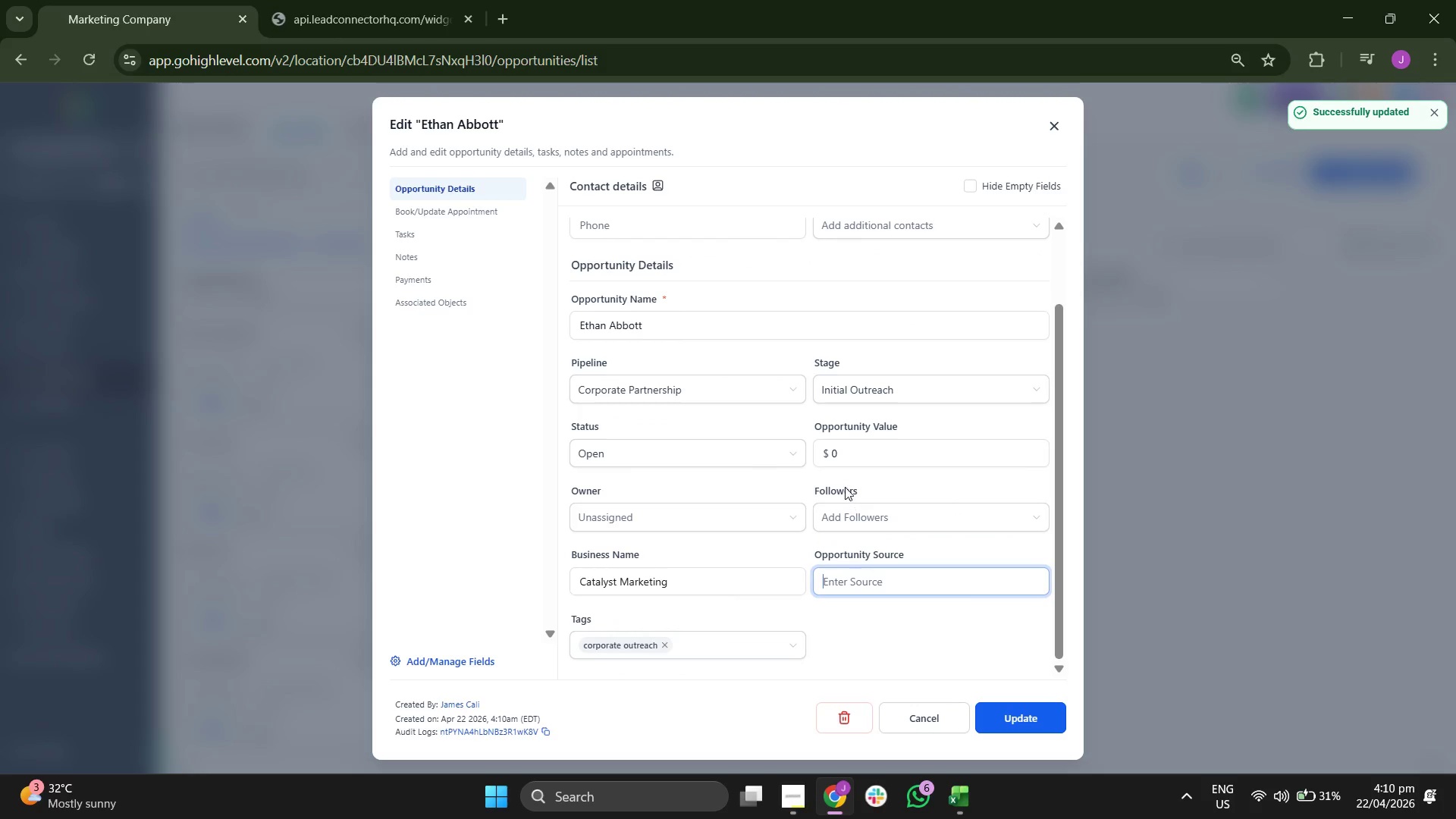 
scroll: coordinate [970, 514], scroll_direction: up, amount: 3.0
 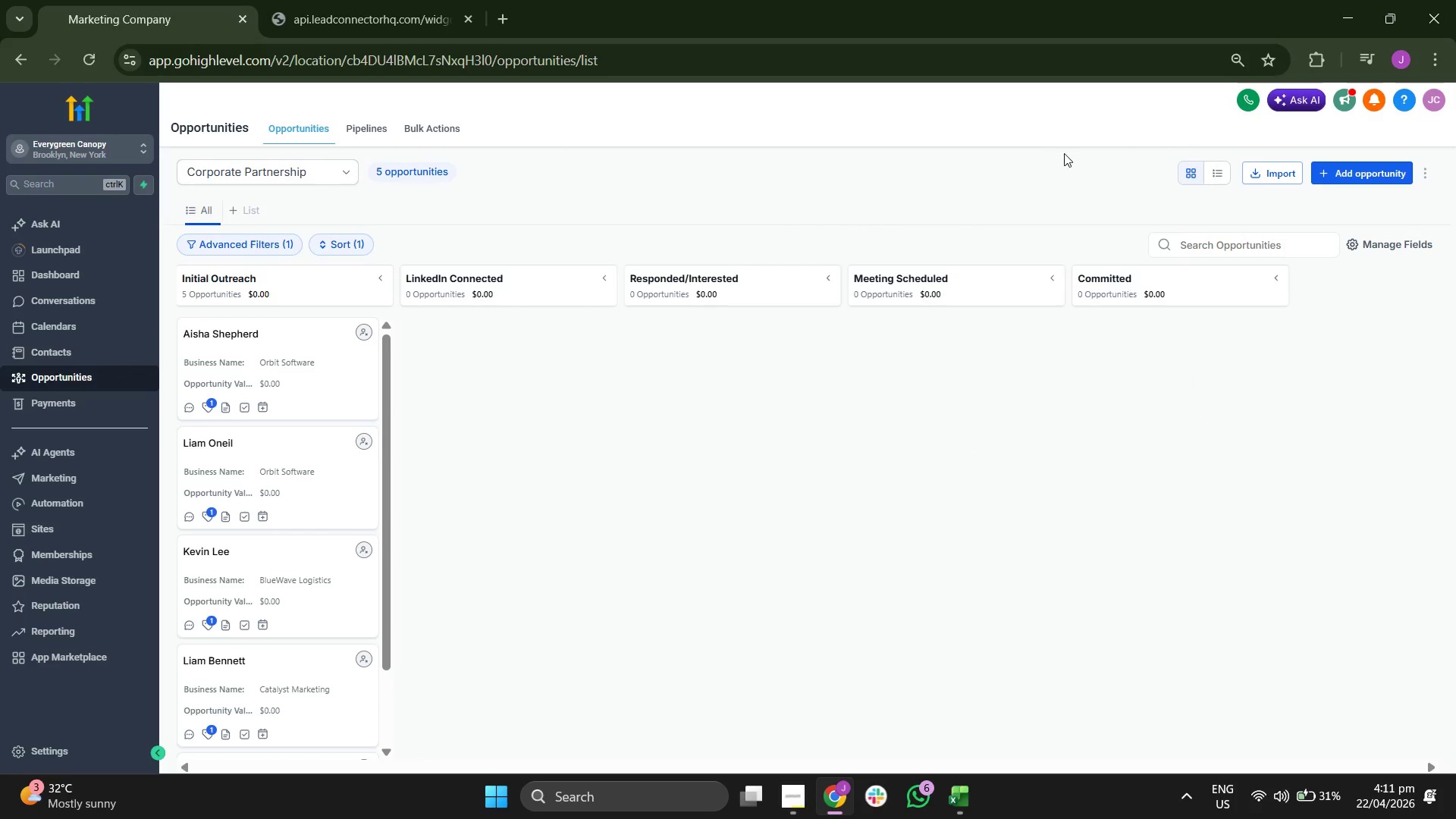 
left_click([1364, 173])
 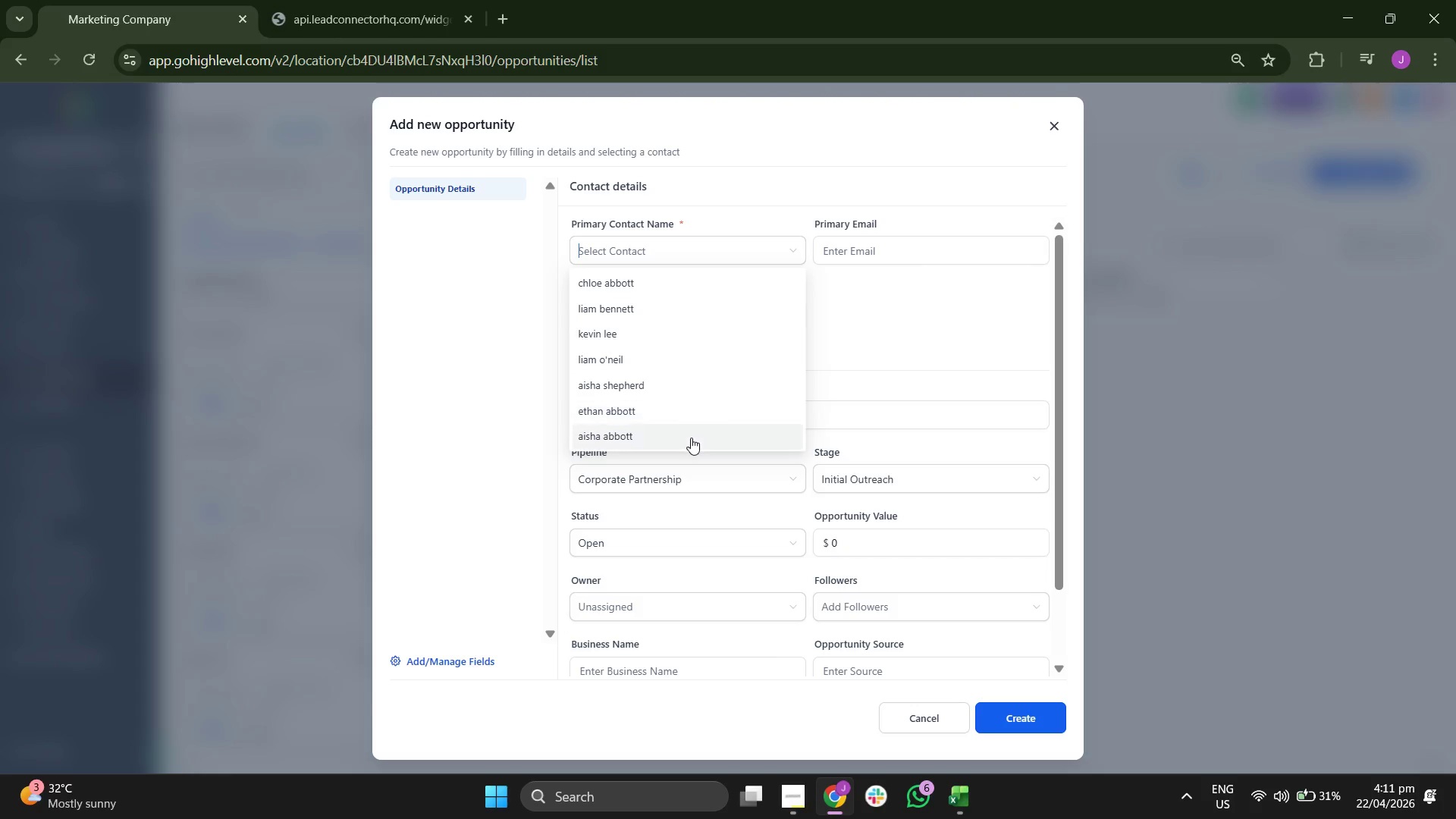 
wait(5.72)
 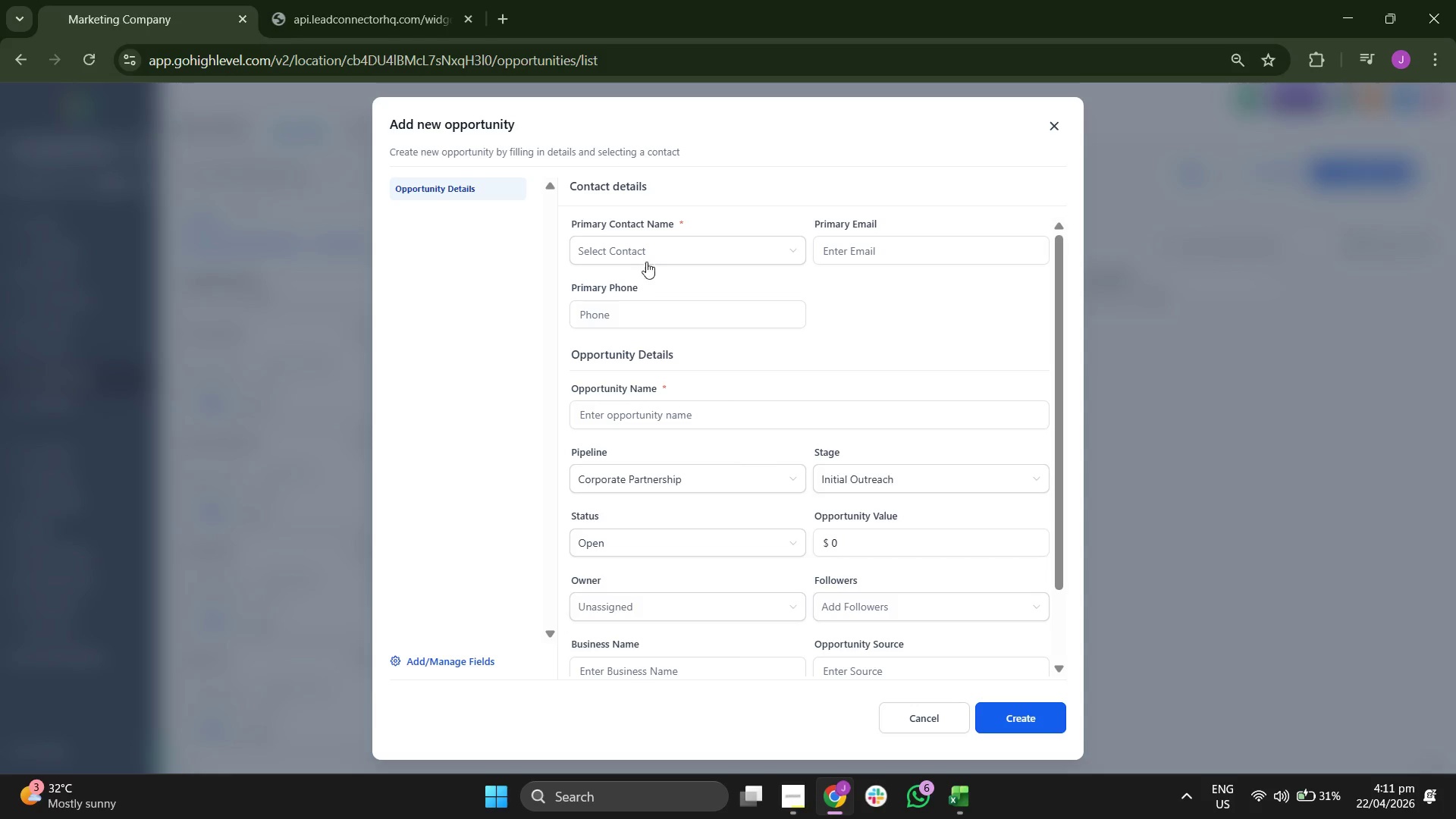 
left_click([1060, 133])
 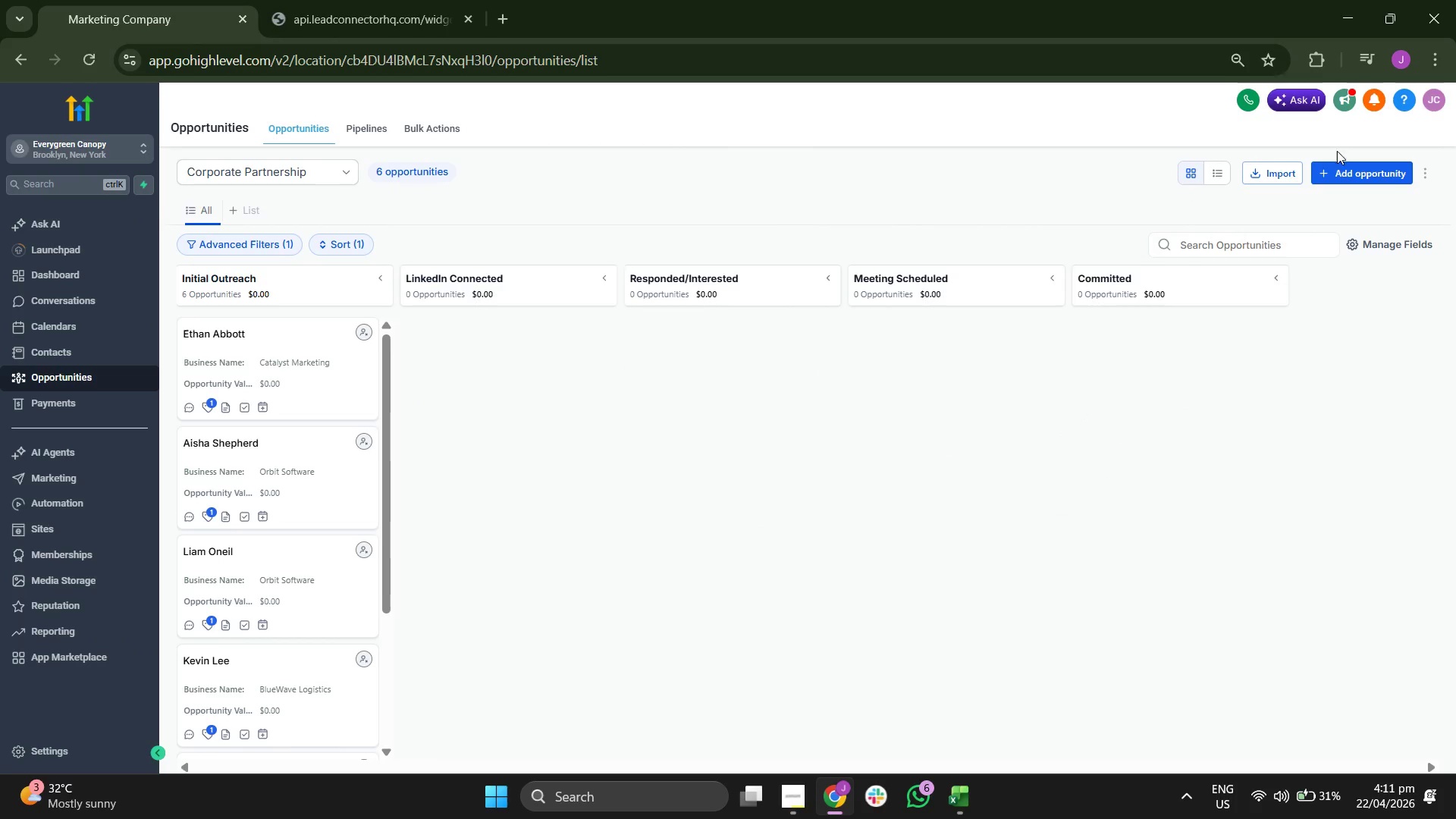 
left_click([1340, 181])
 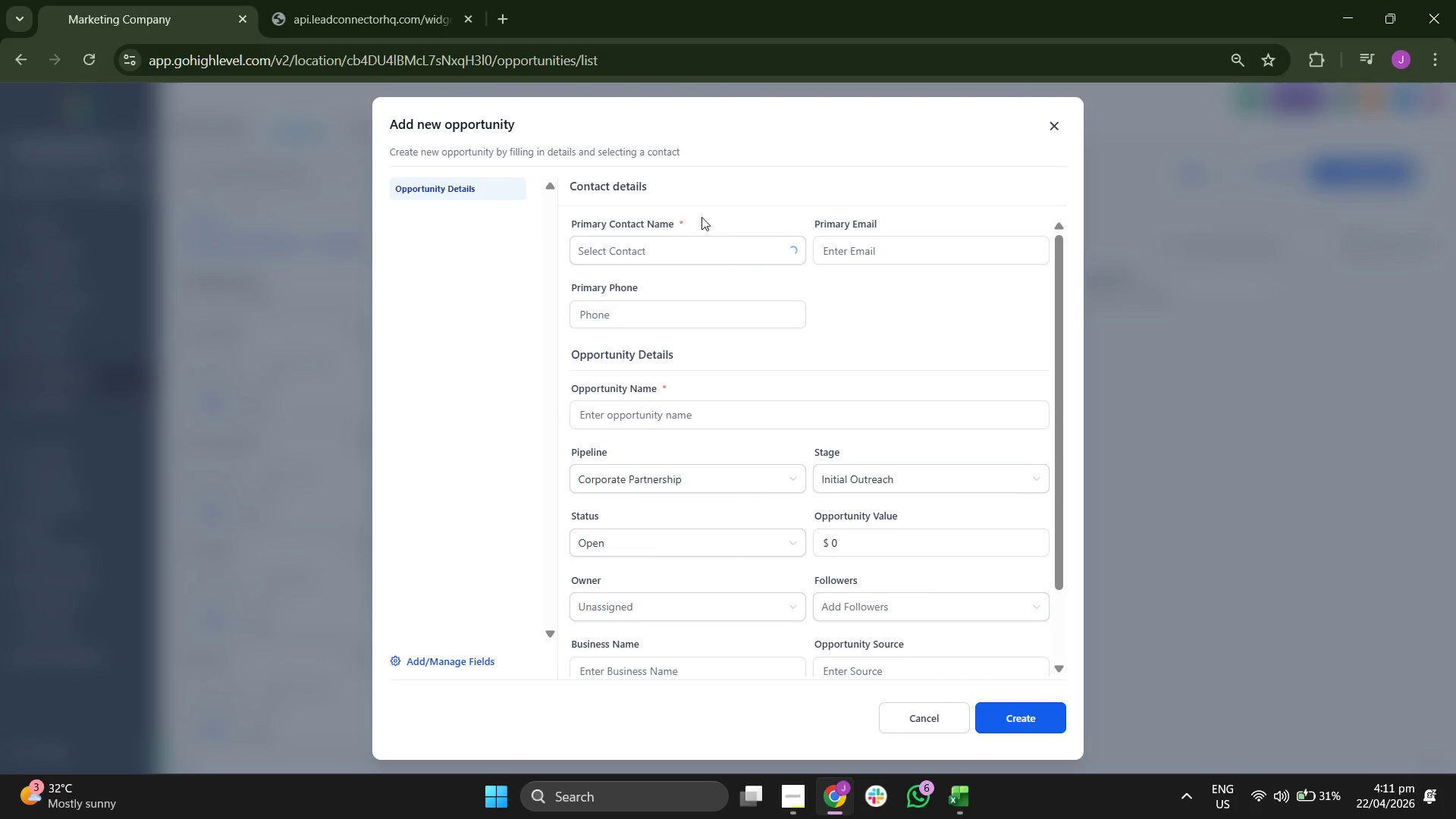 
left_click([690, 246])
 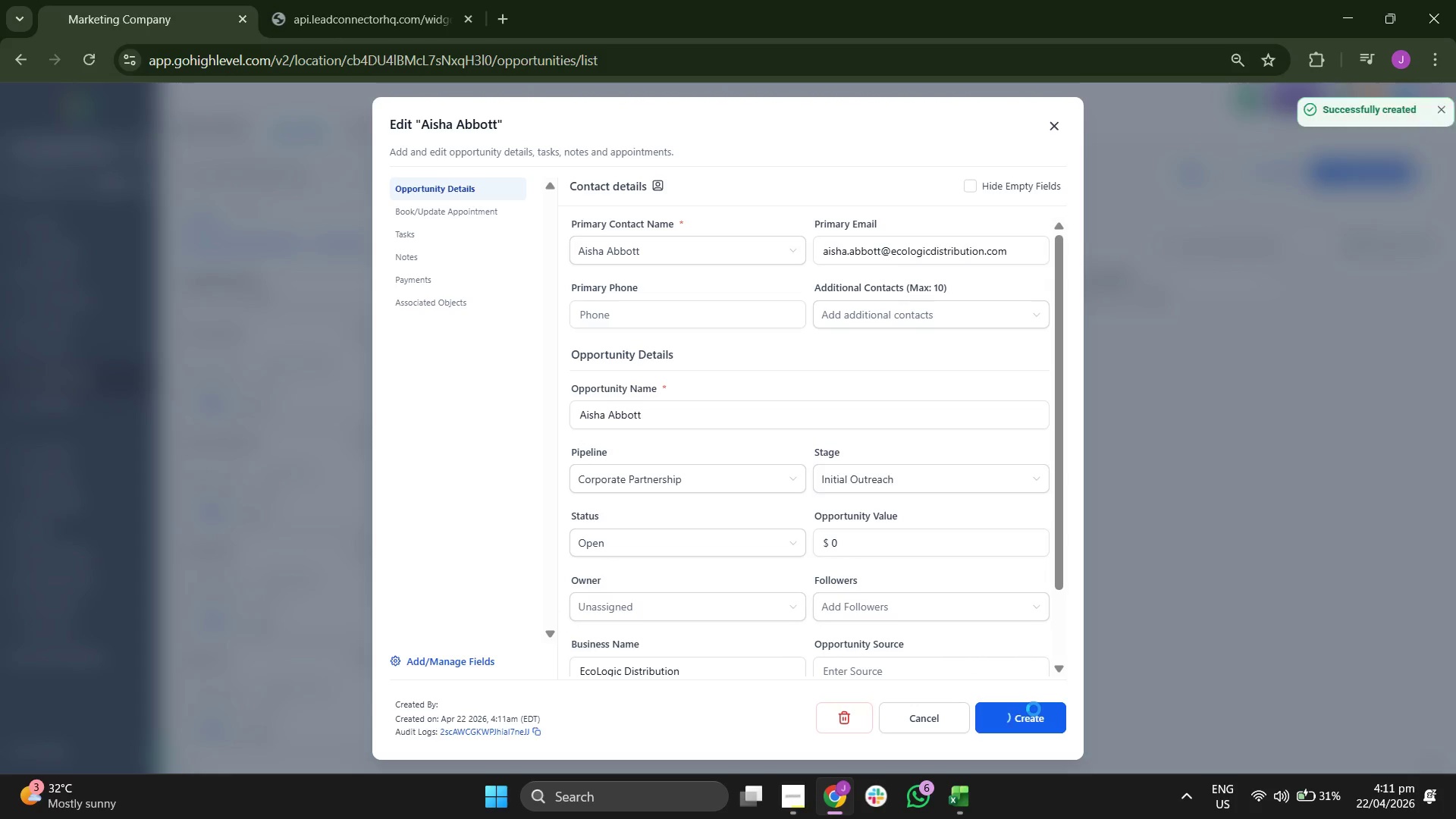 
wait(6.08)
 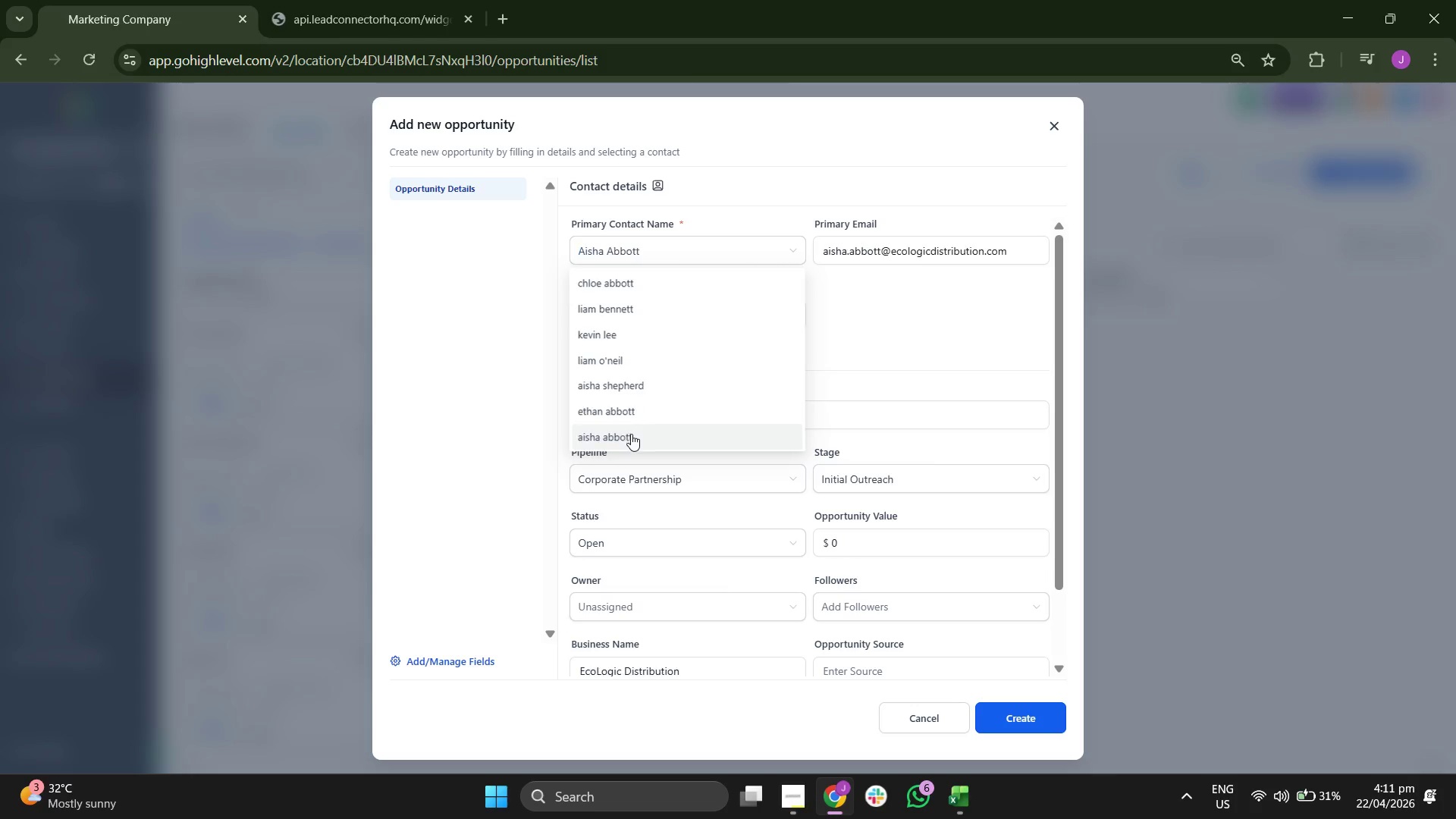 
left_click([1034, 709])
 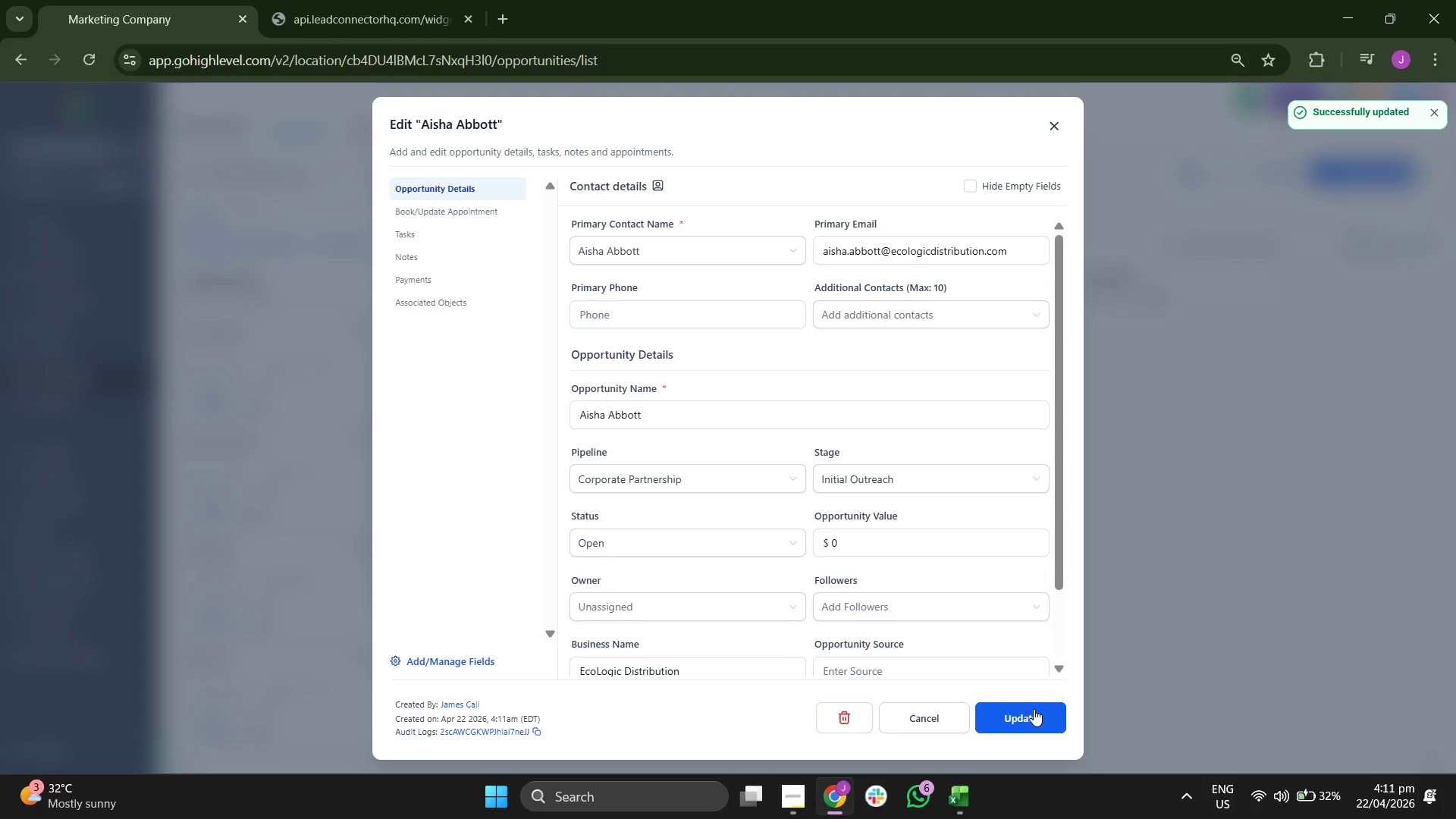 
scroll: coordinate [909, 488], scroll_direction: down, amount: 3.0
 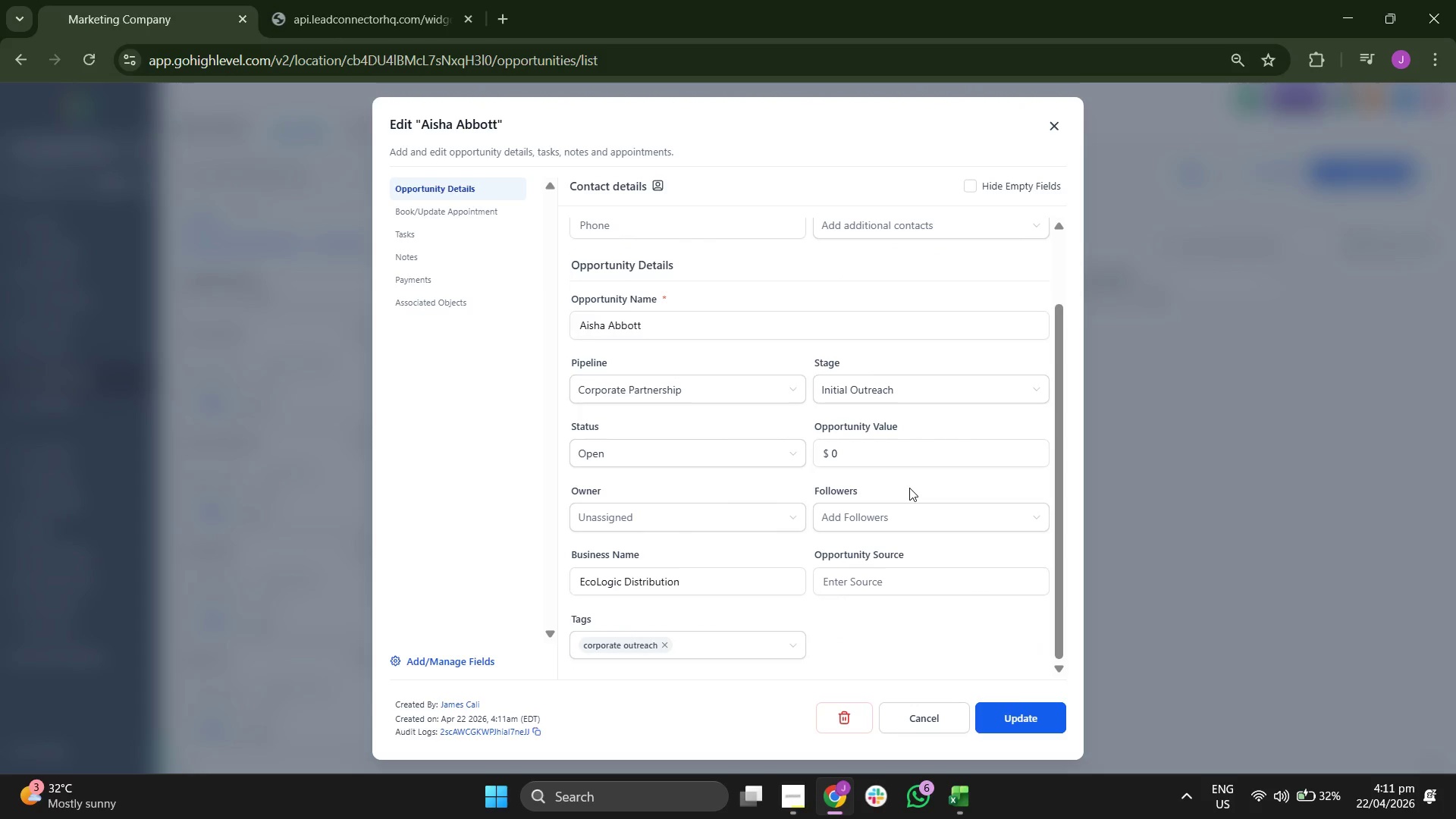 
scroll: coordinate [909, 488], scroll_direction: up, amount: 1.0
 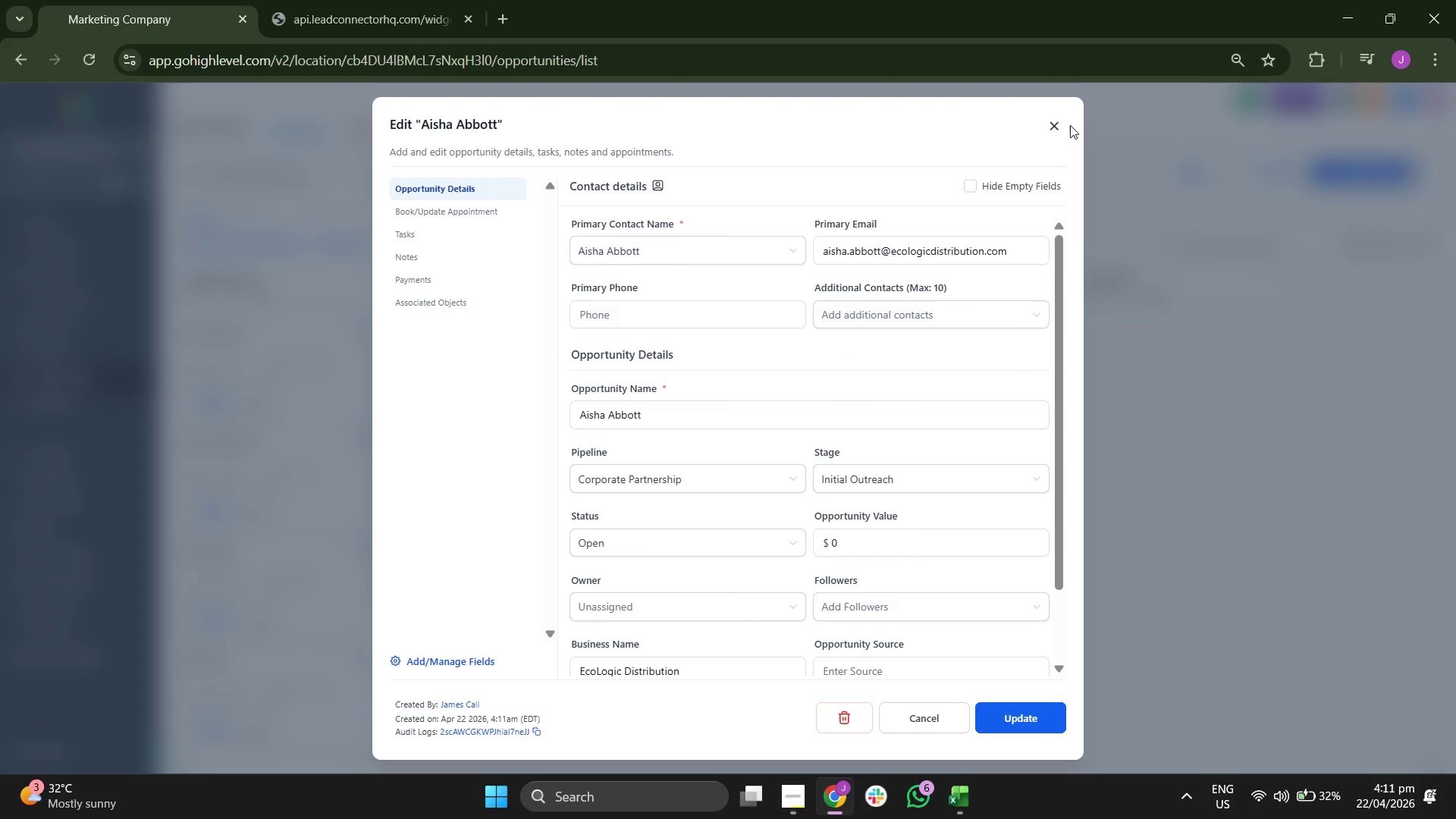 
double_click([1057, 125])
 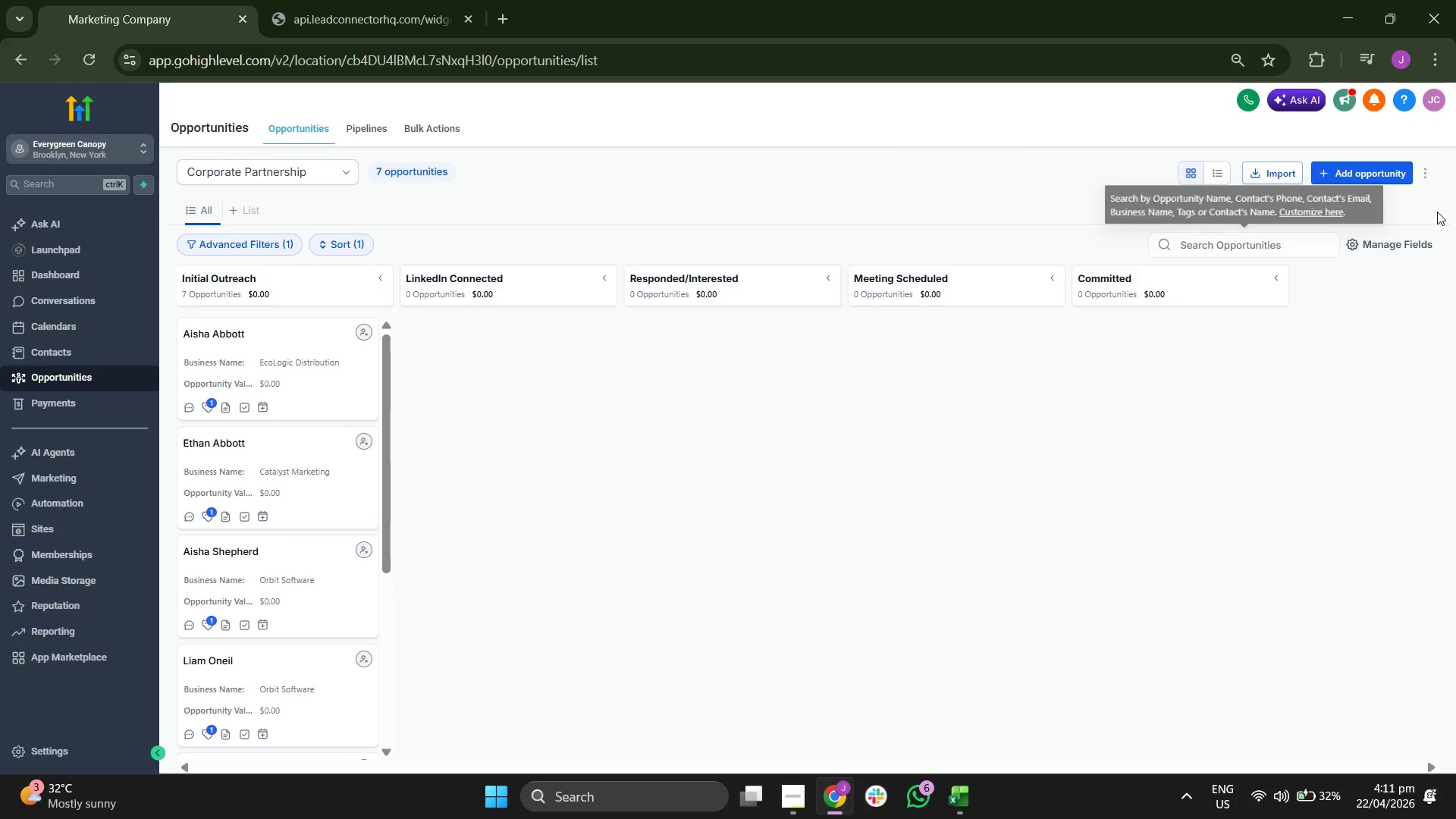 
left_click([1382, 180])
 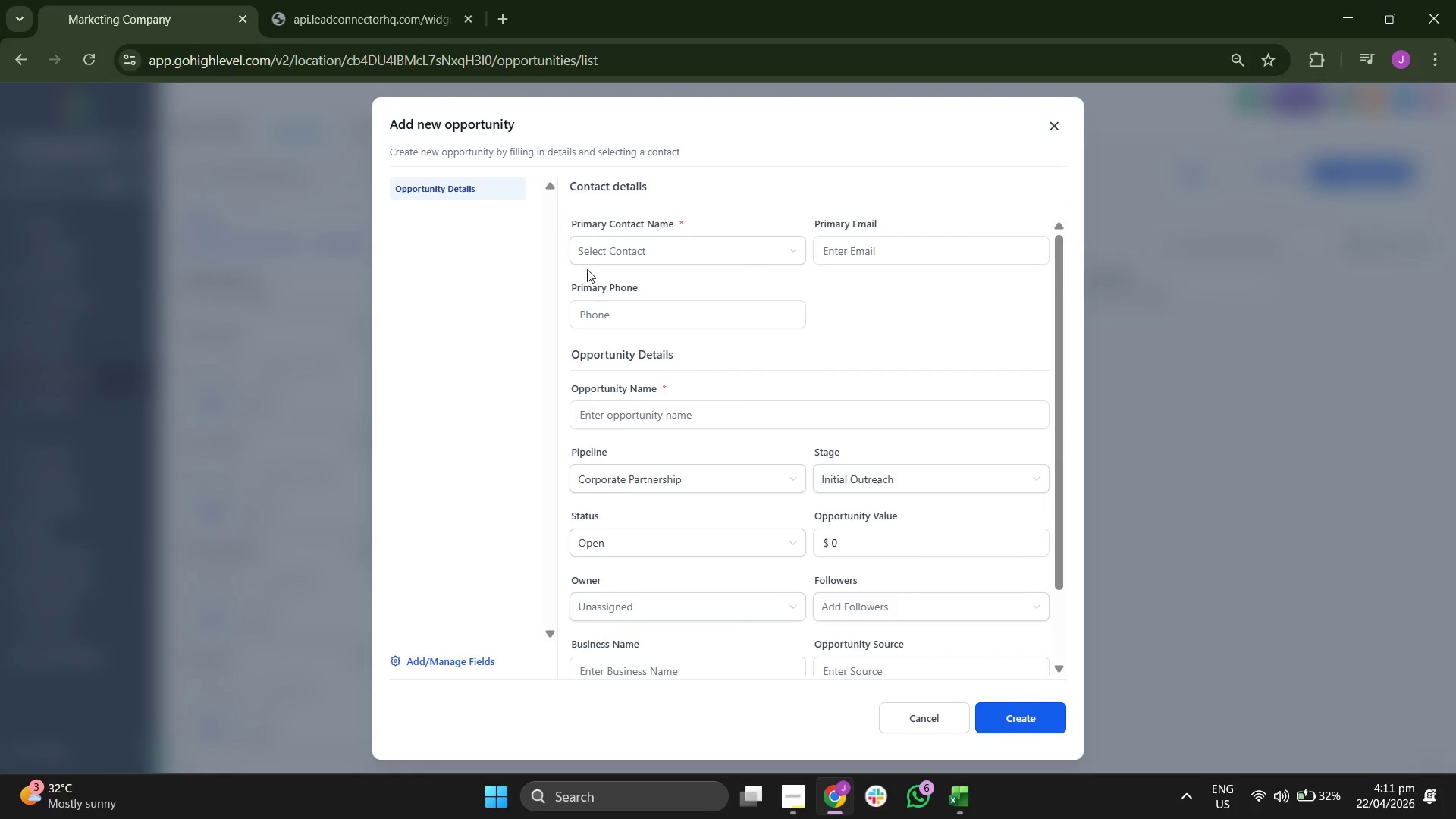 
left_click([664, 259])
 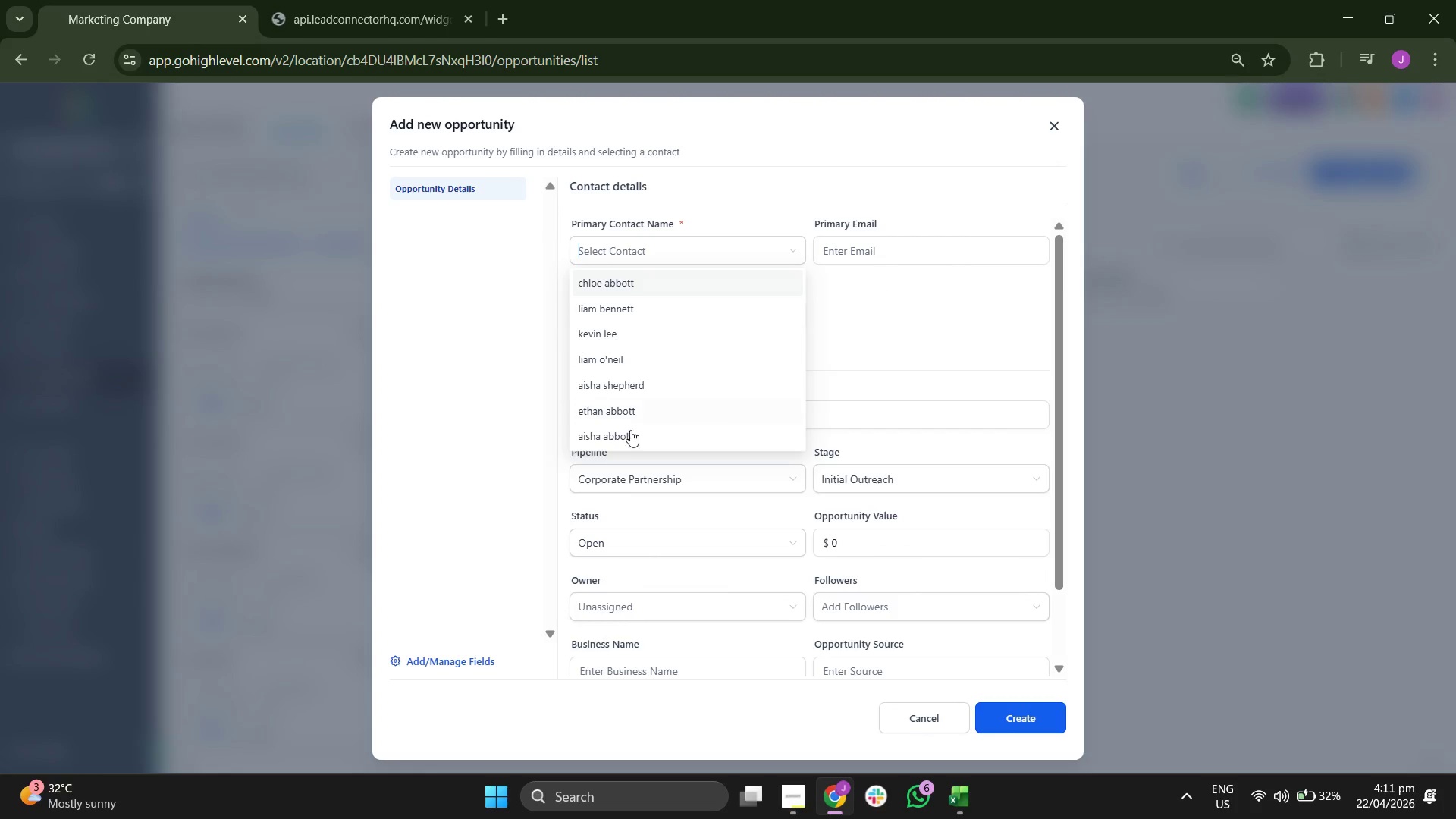 
scroll: coordinate [935, 516], scroll_direction: down, amount: 6.0
 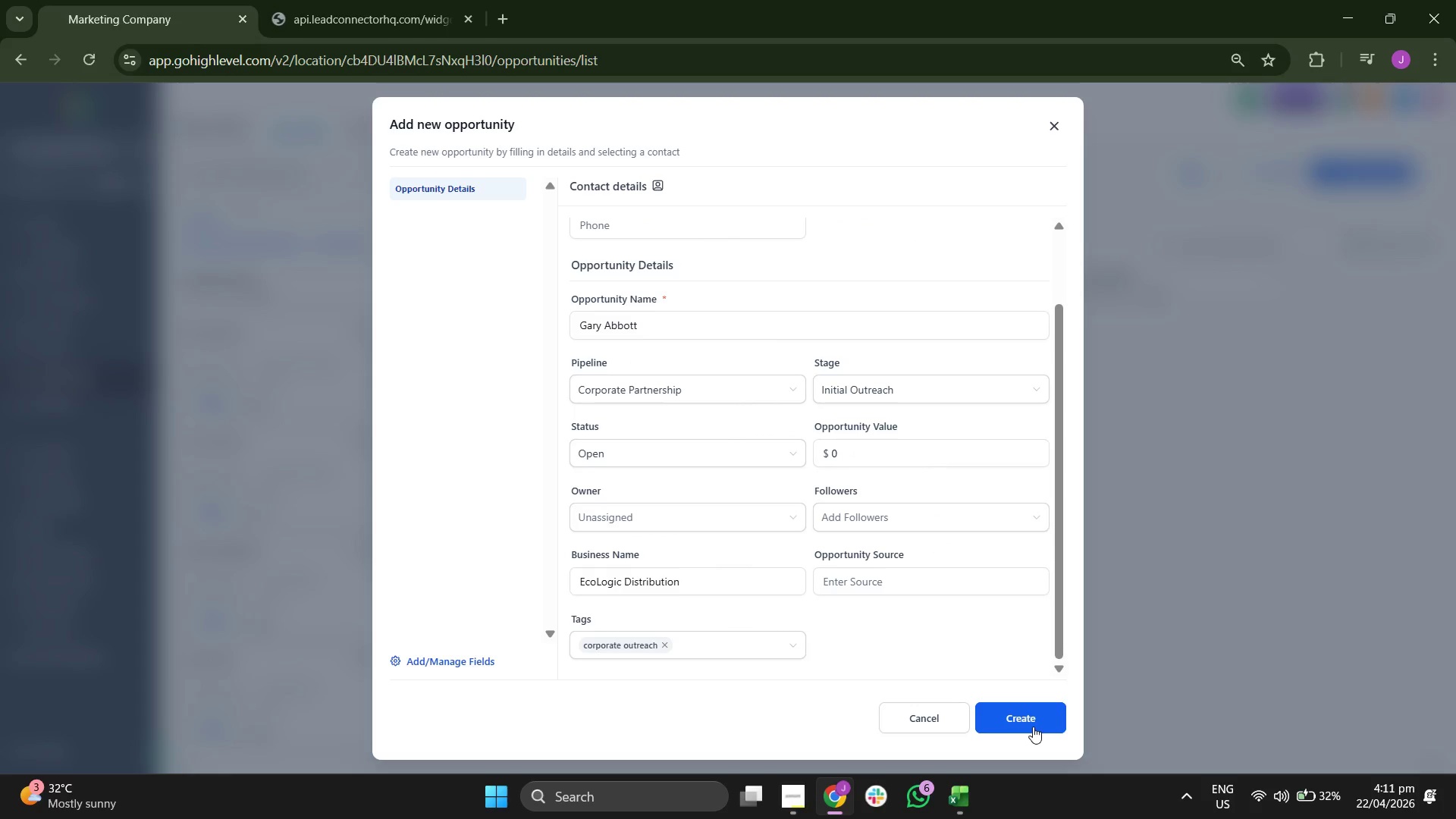 
left_click([1034, 724])
 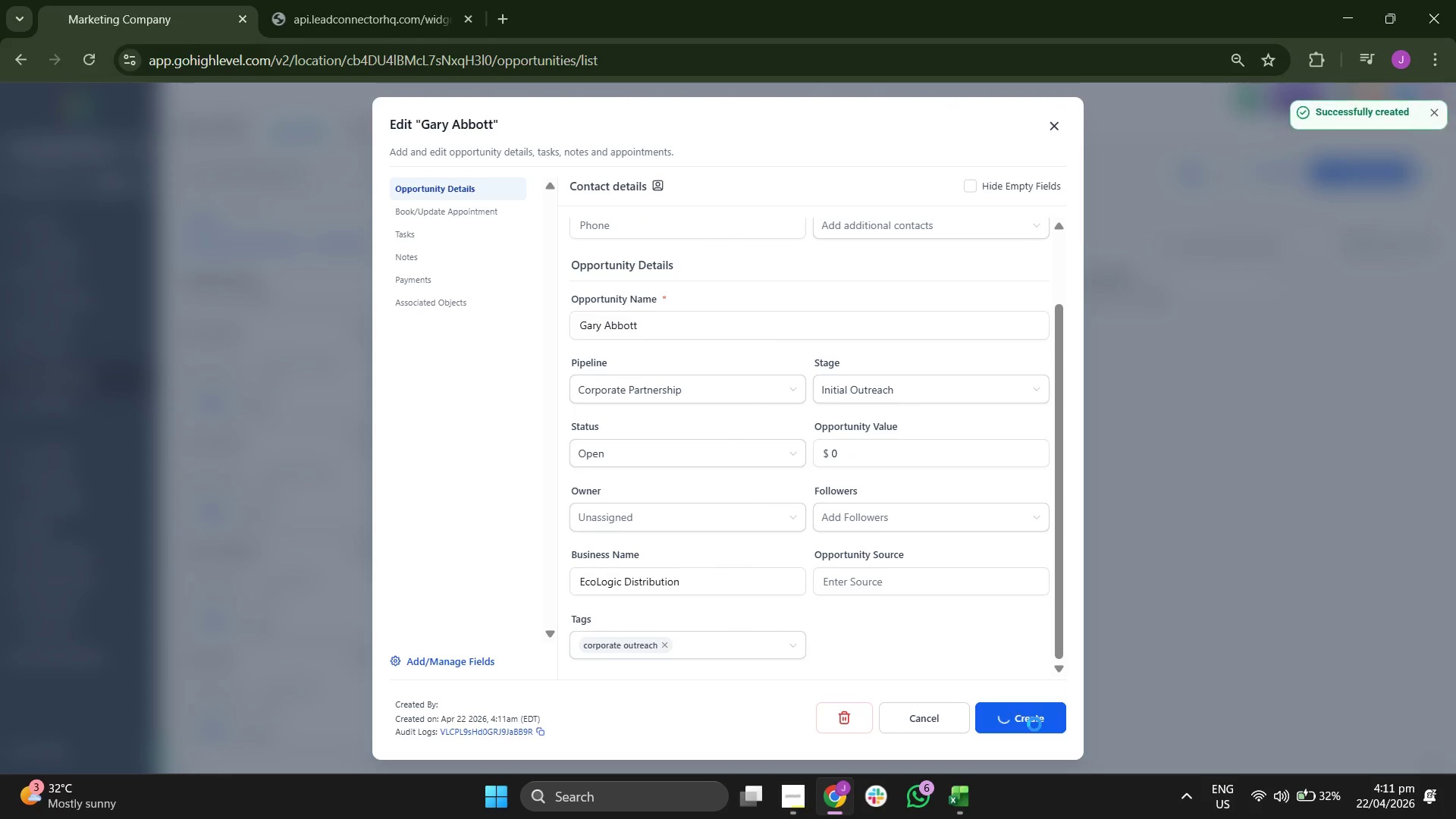 
left_click([1034, 724])
 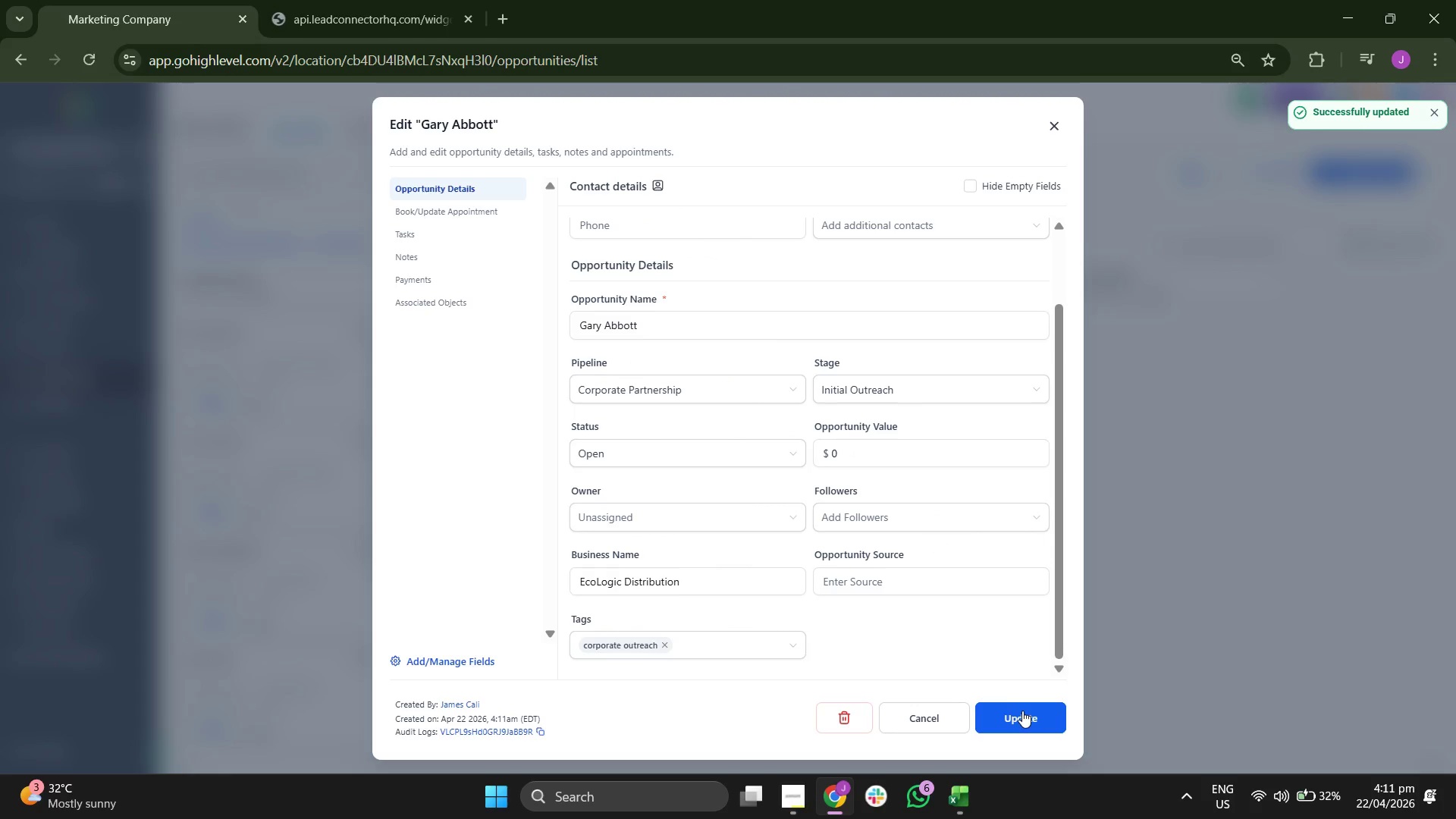 
wait(7.45)
 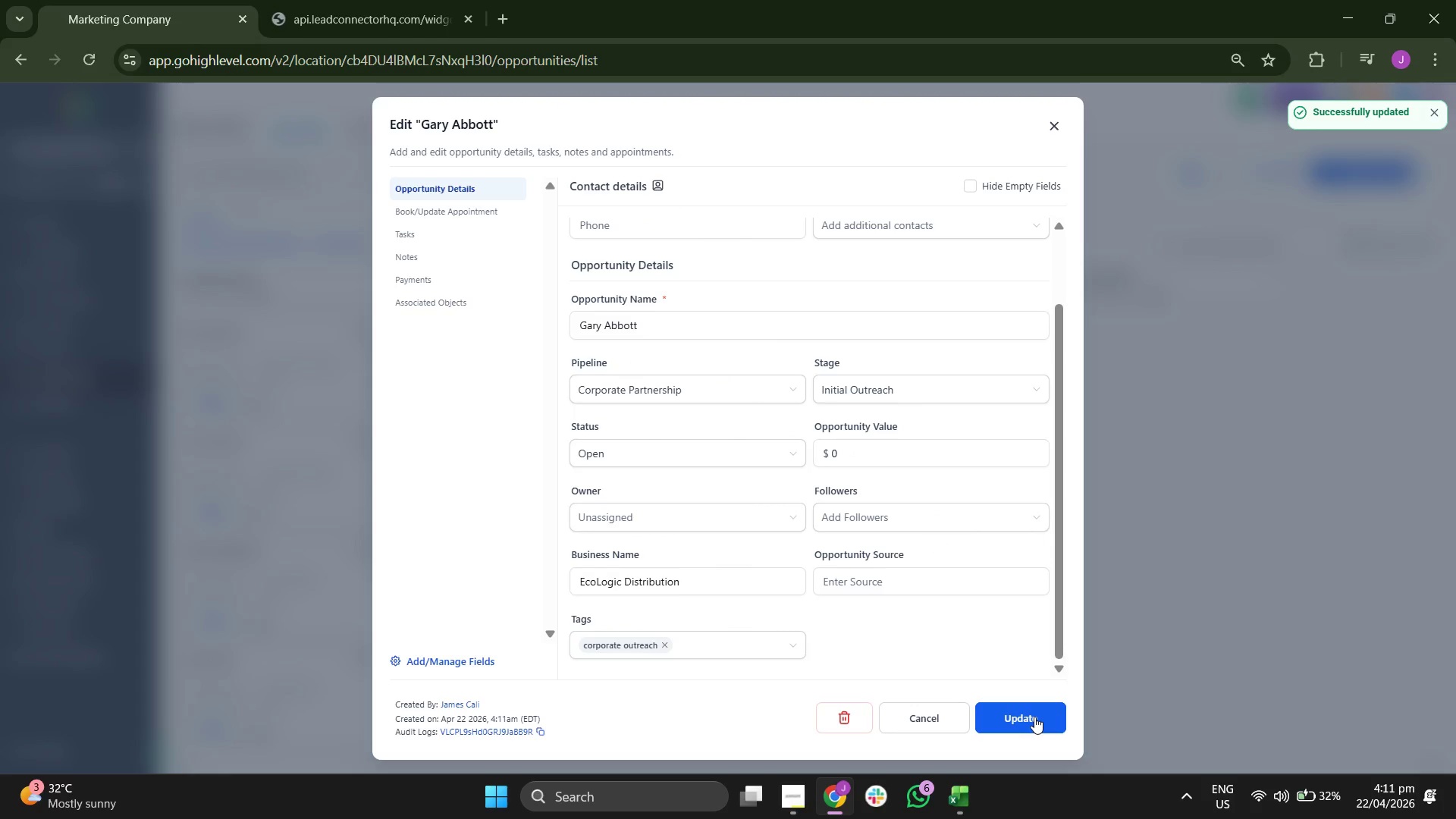 
left_click([1053, 118])
 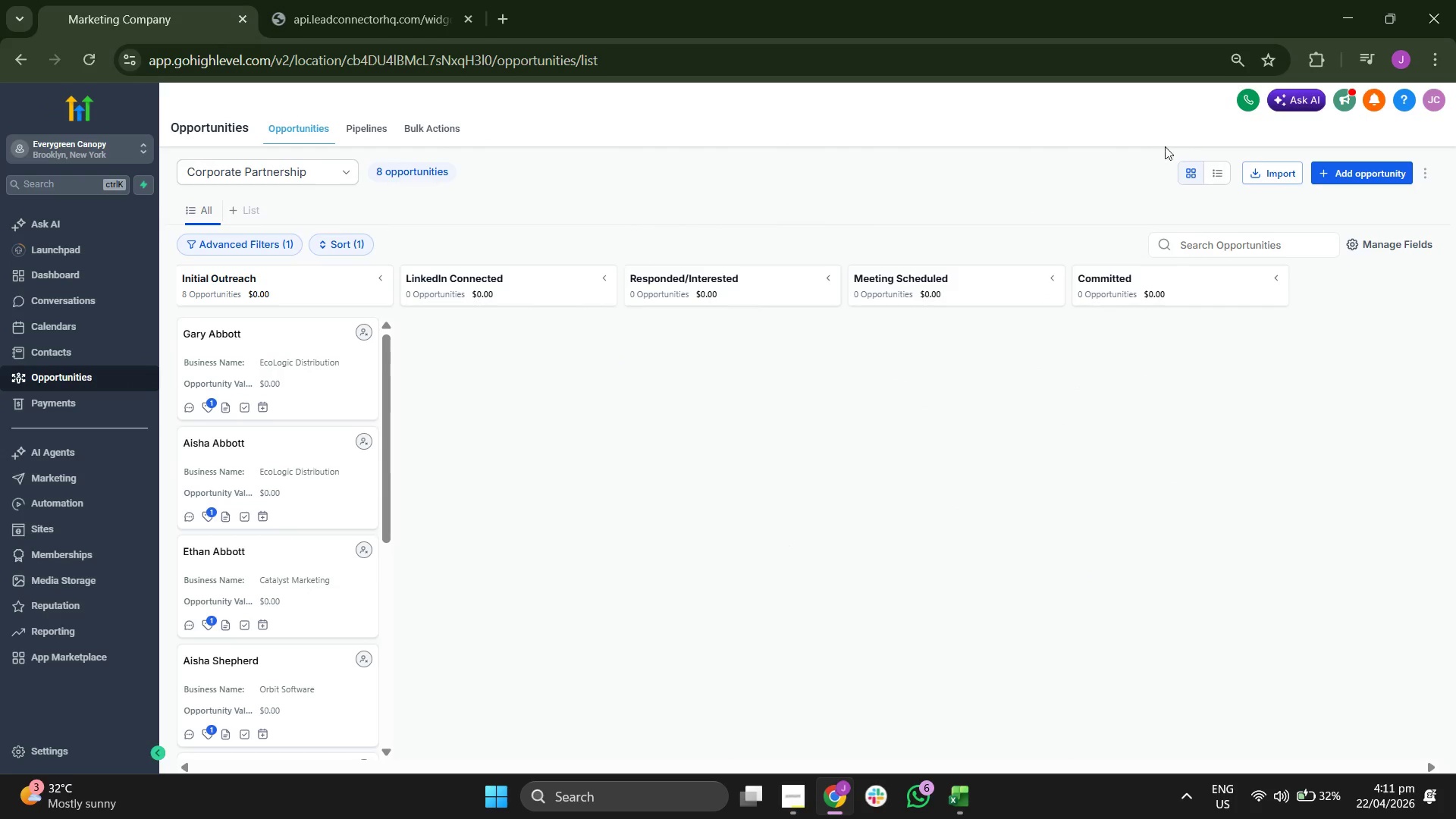 
left_click([1373, 171])
 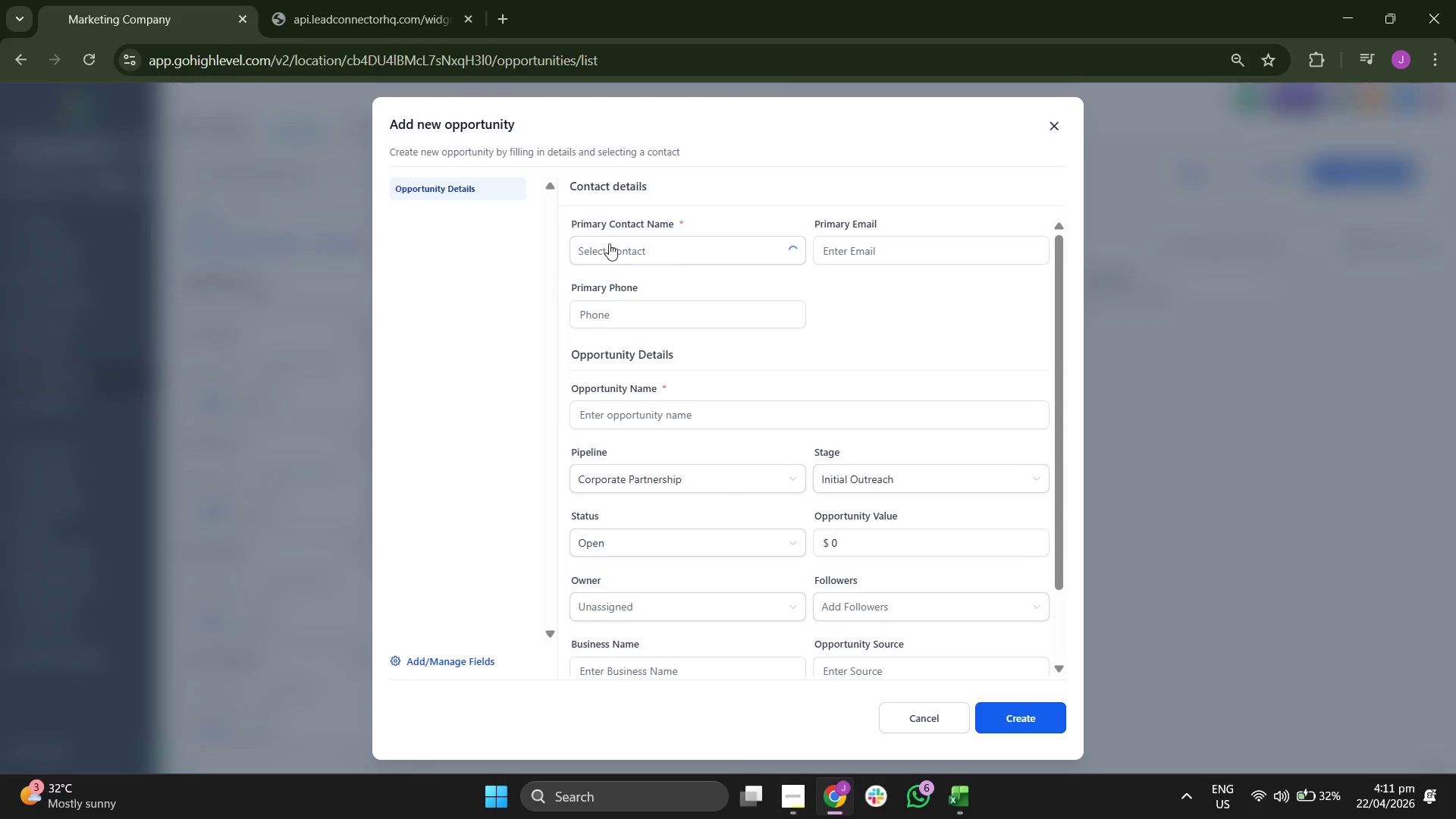 
left_click([645, 238])
 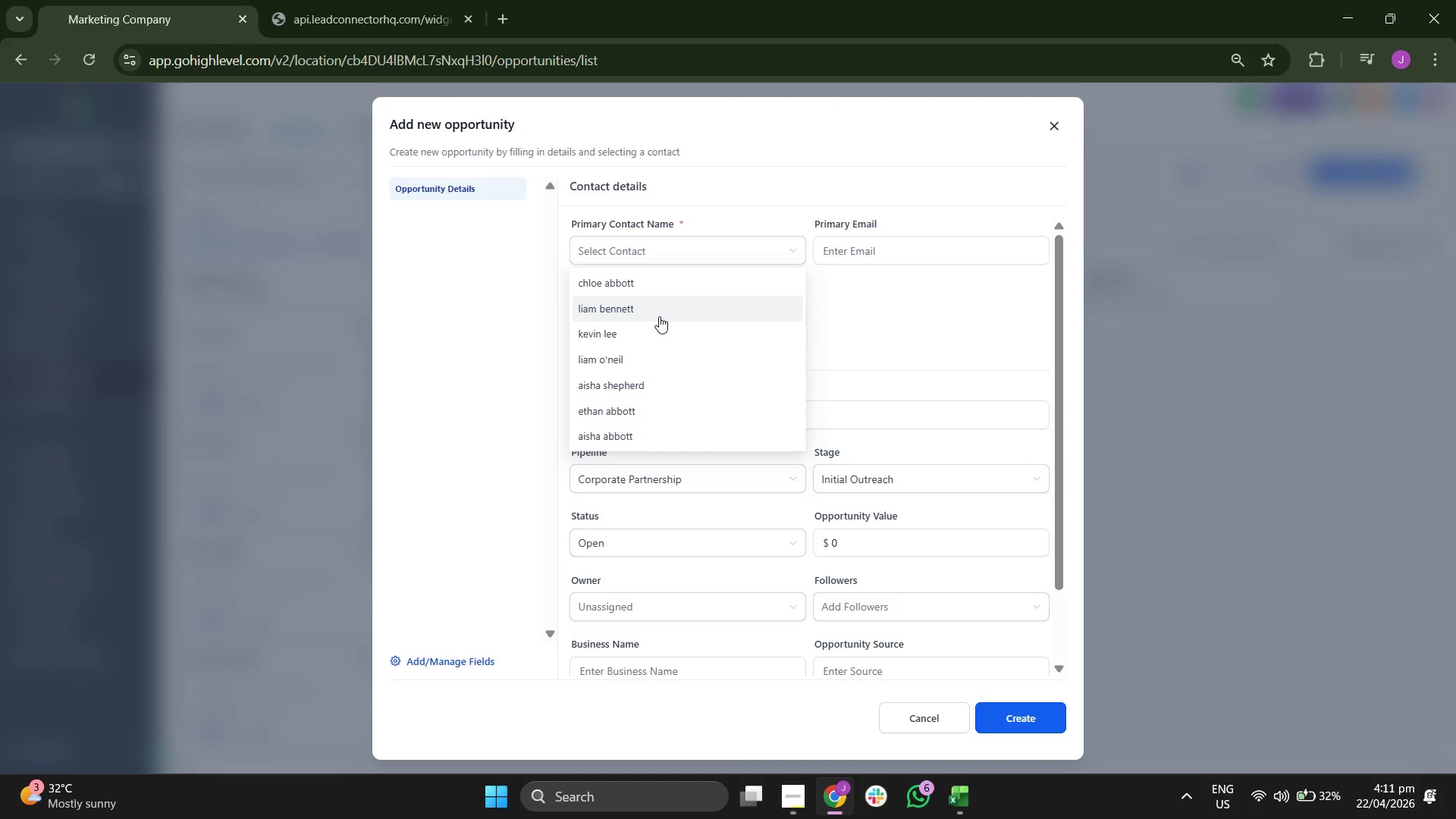 
scroll: coordinate [659, 316], scroll_direction: down, amount: 1.0
 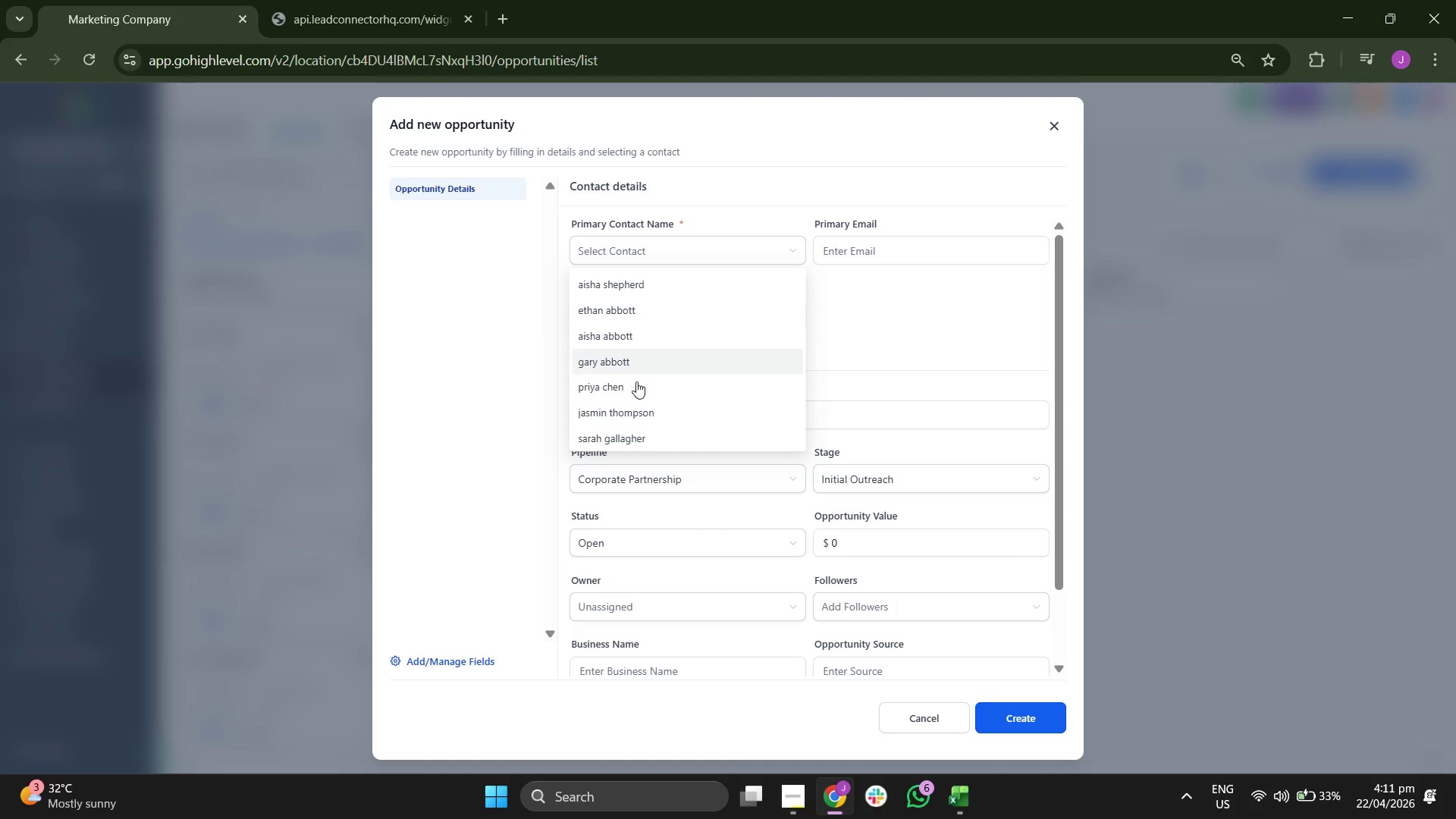 
left_click([636, 382])
 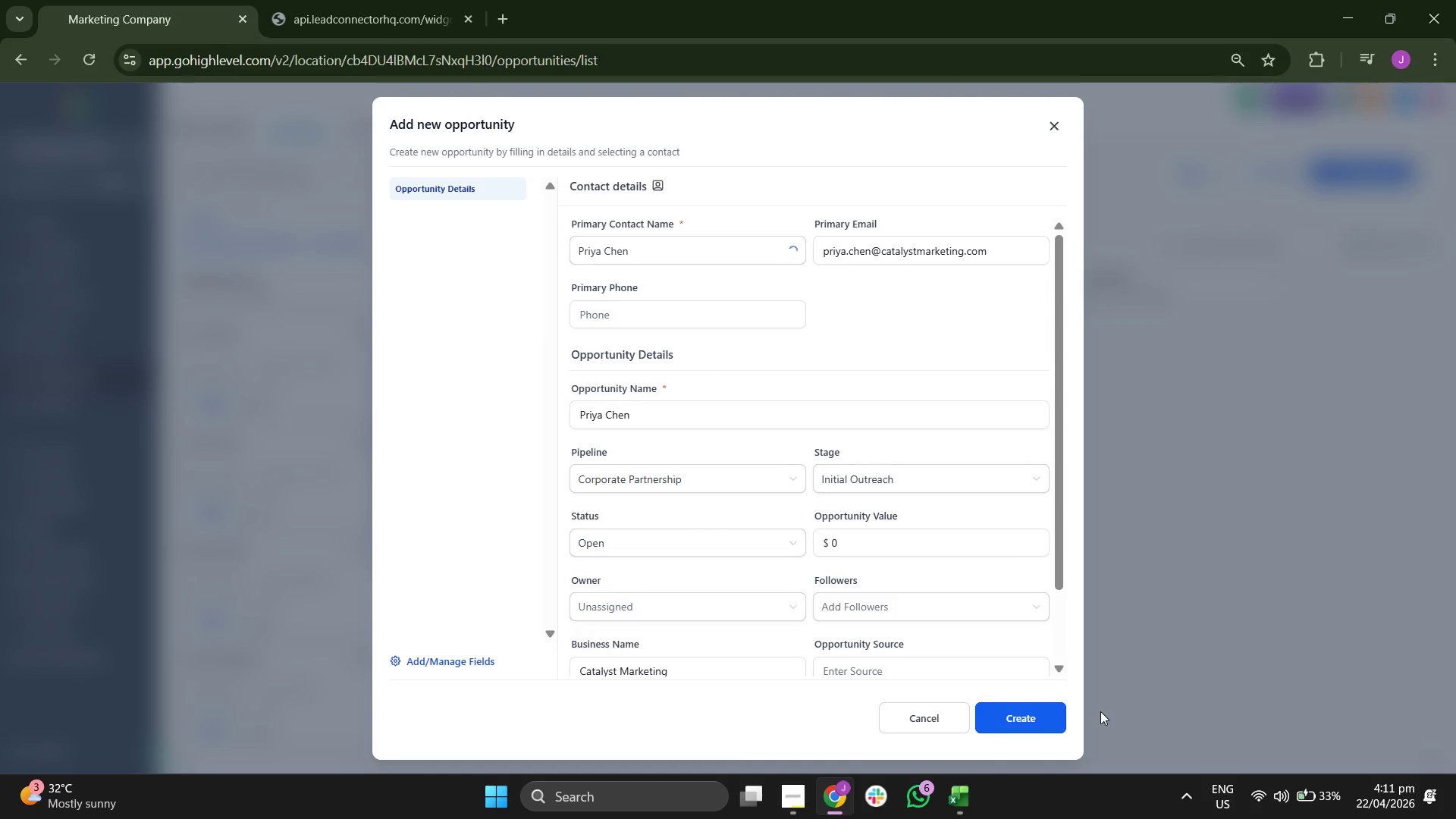 
left_click([1037, 709])
 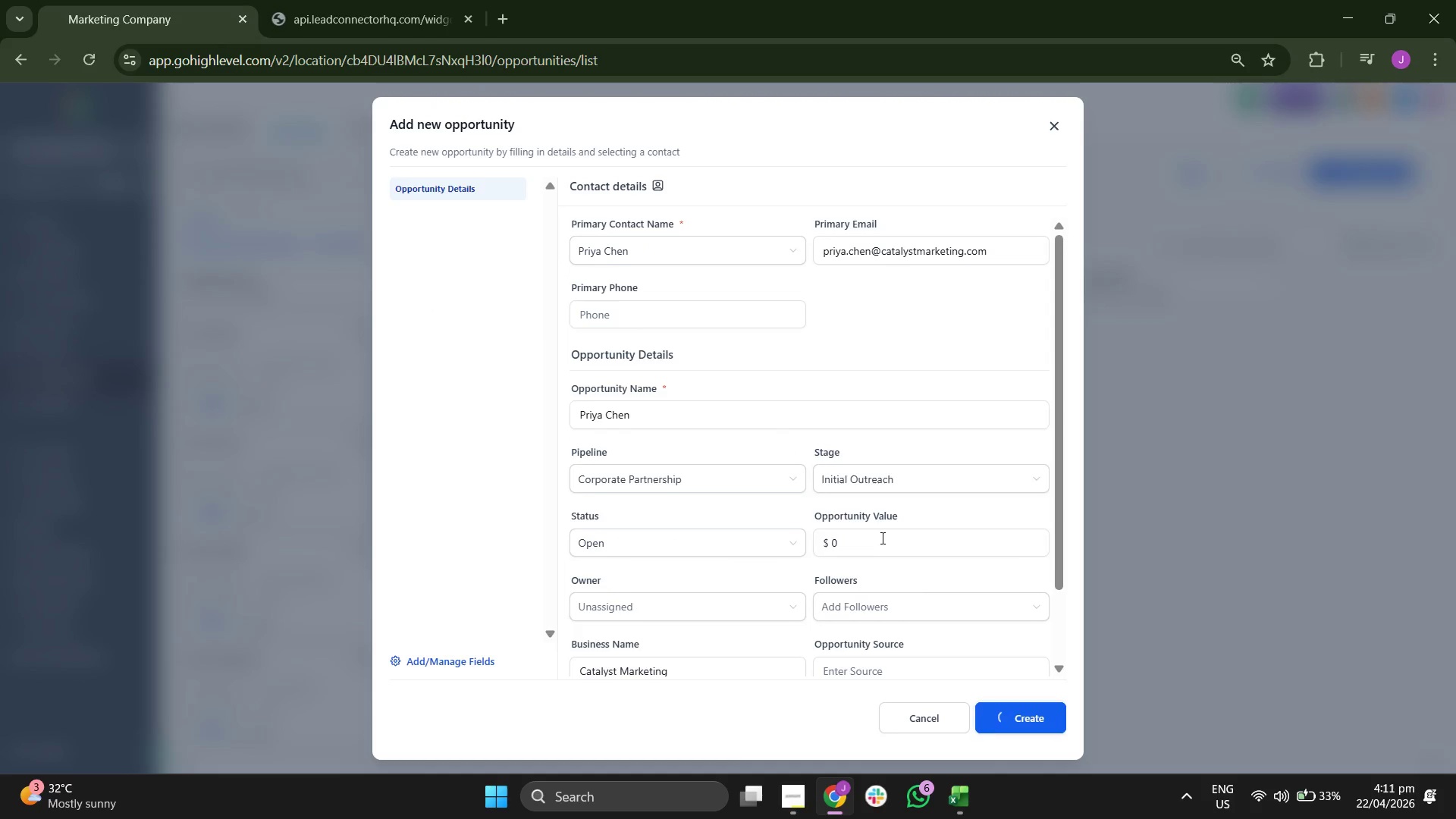 
scroll: coordinate [880, 532], scroll_direction: down, amount: 4.0
 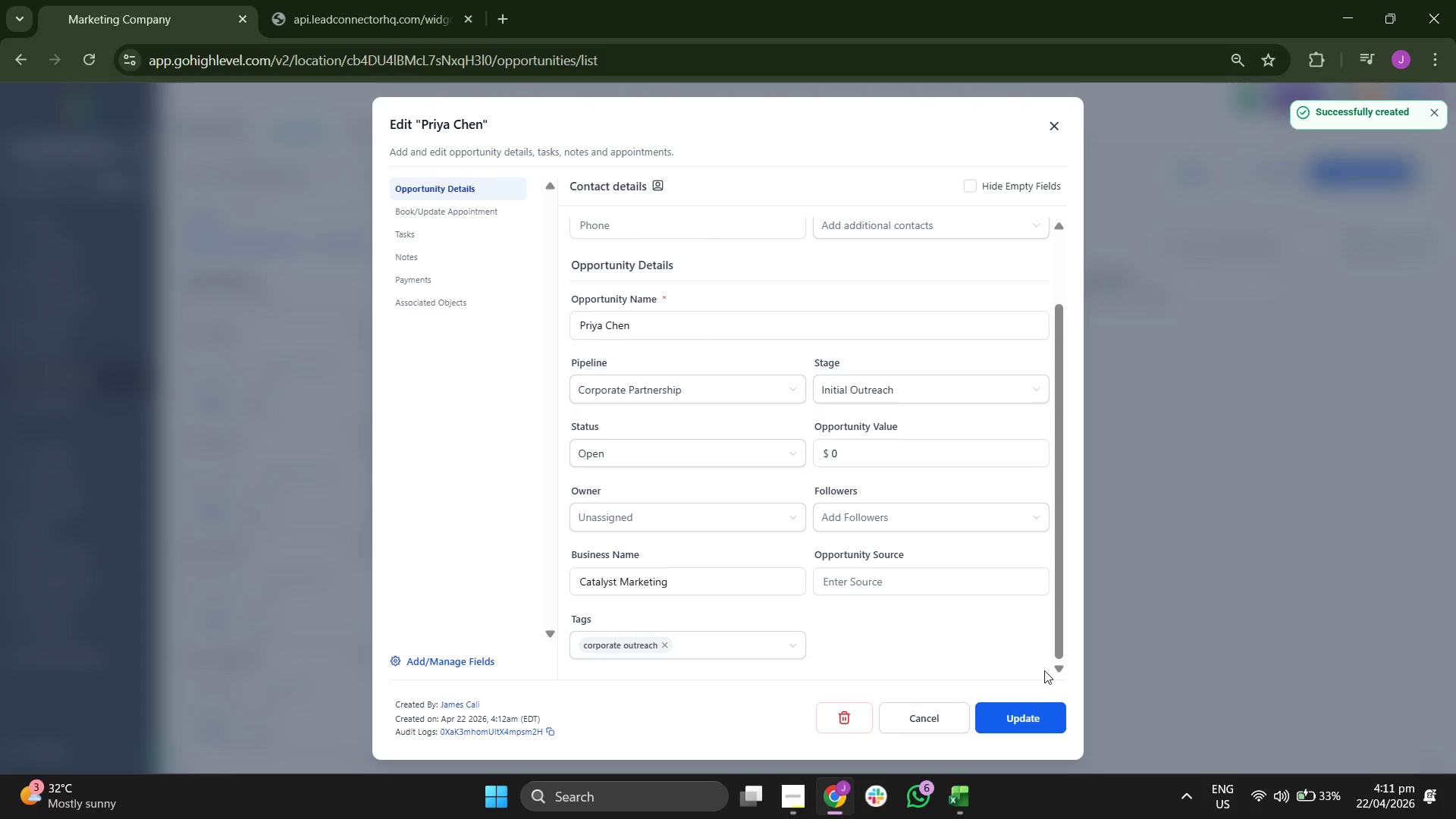 
left_click([1025, 711])
 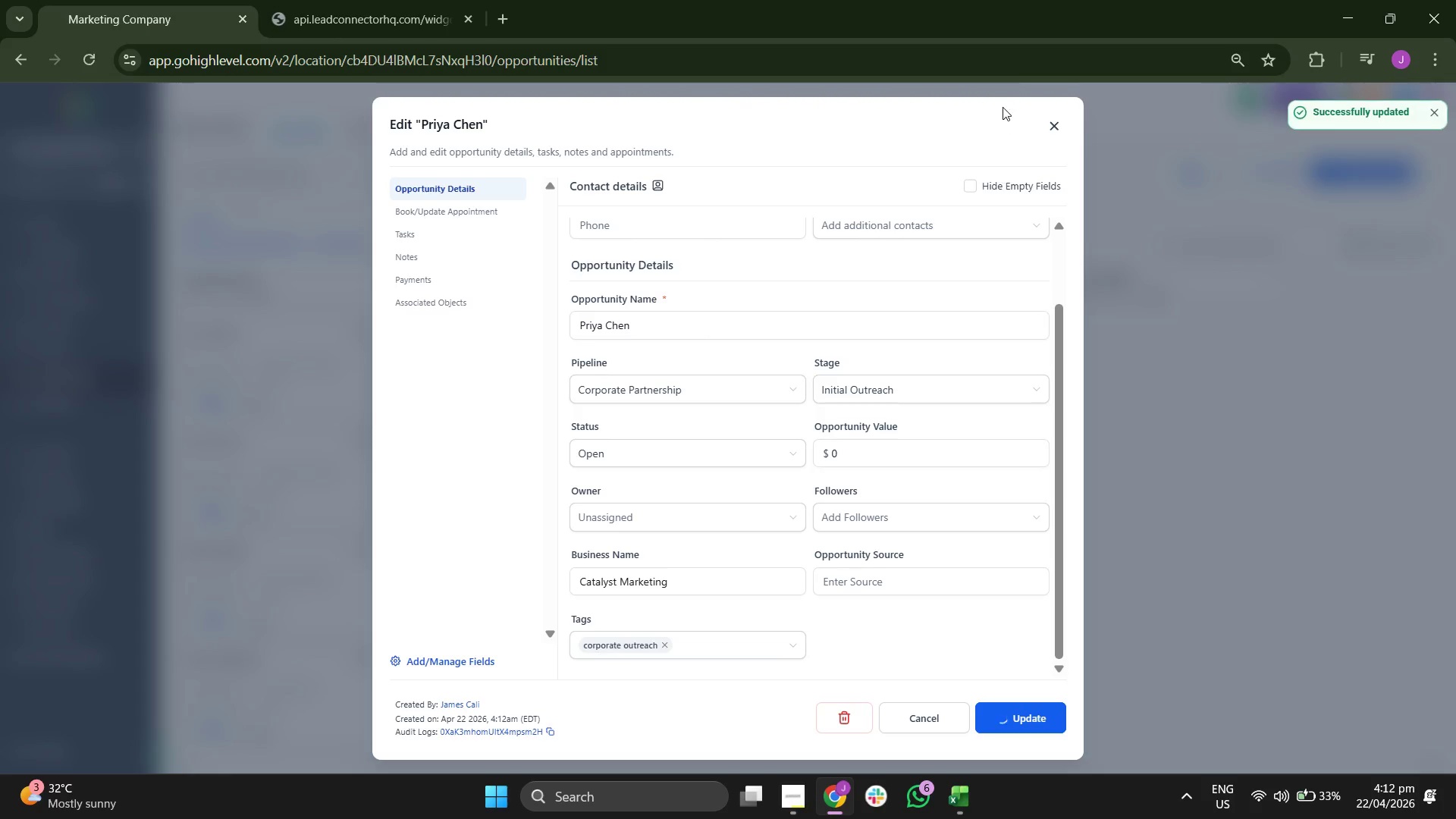 
left_click([1053, 123])
 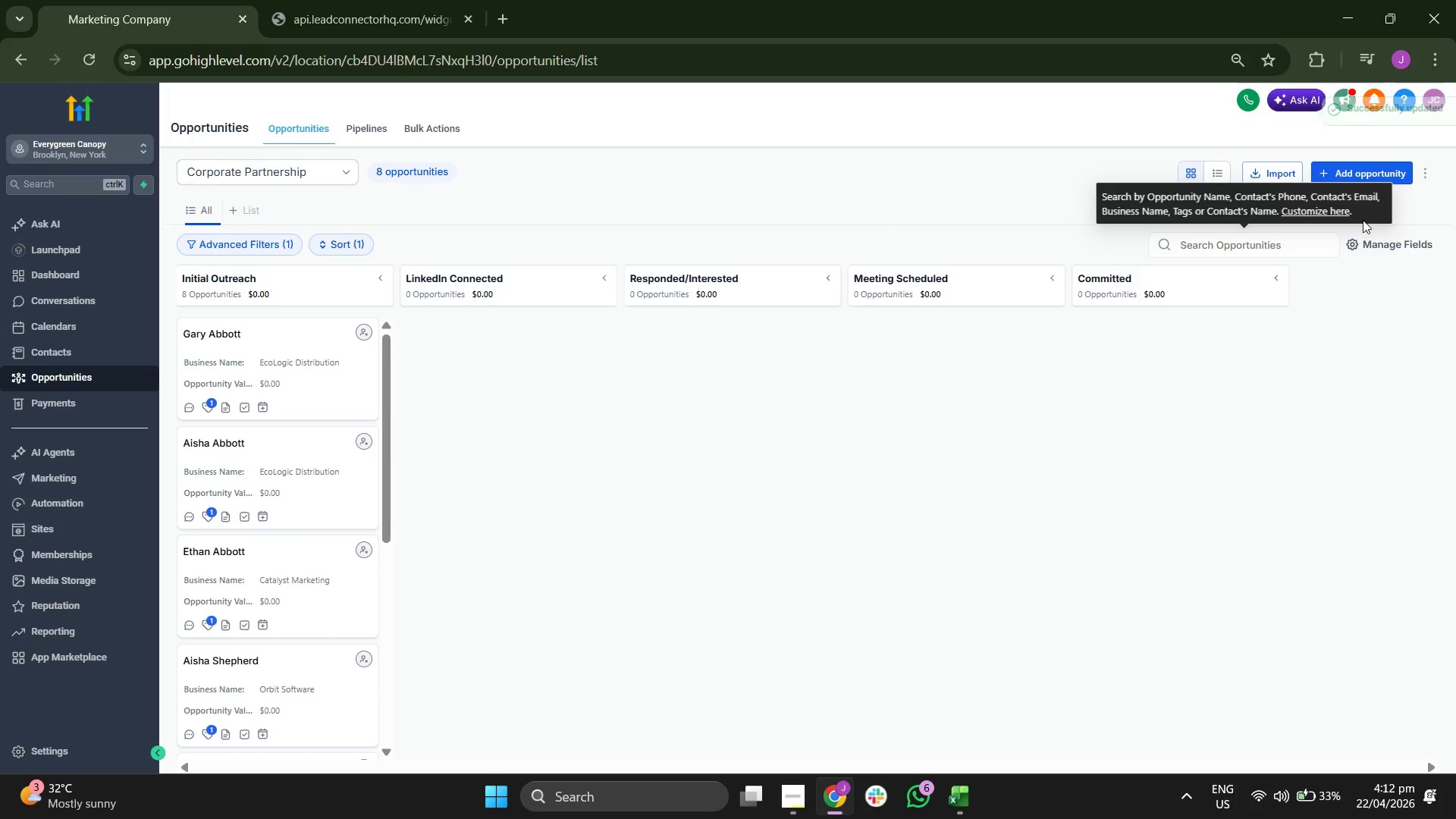 
left_click([1367, 182])
 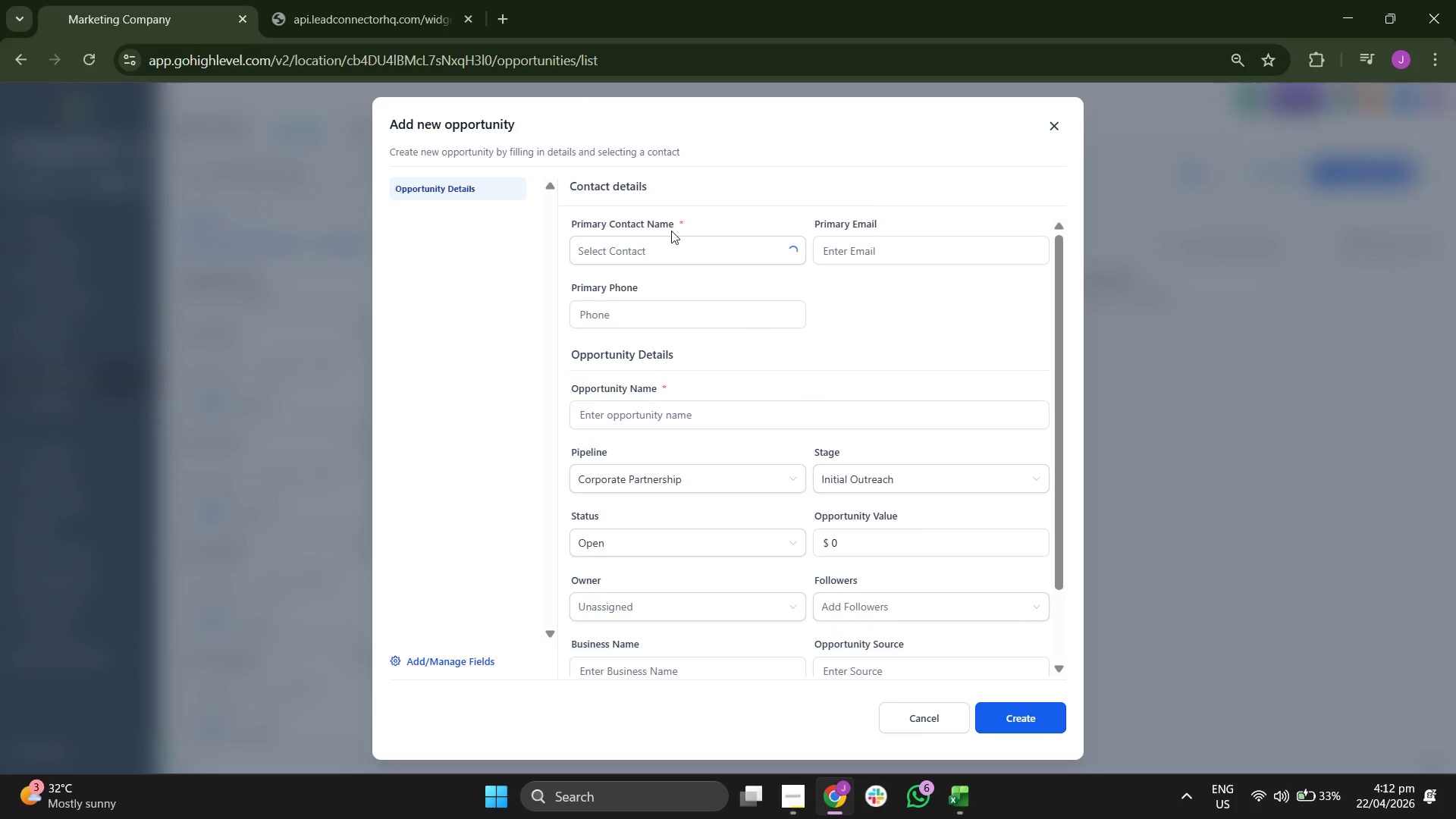 
double_click([689, 259])
 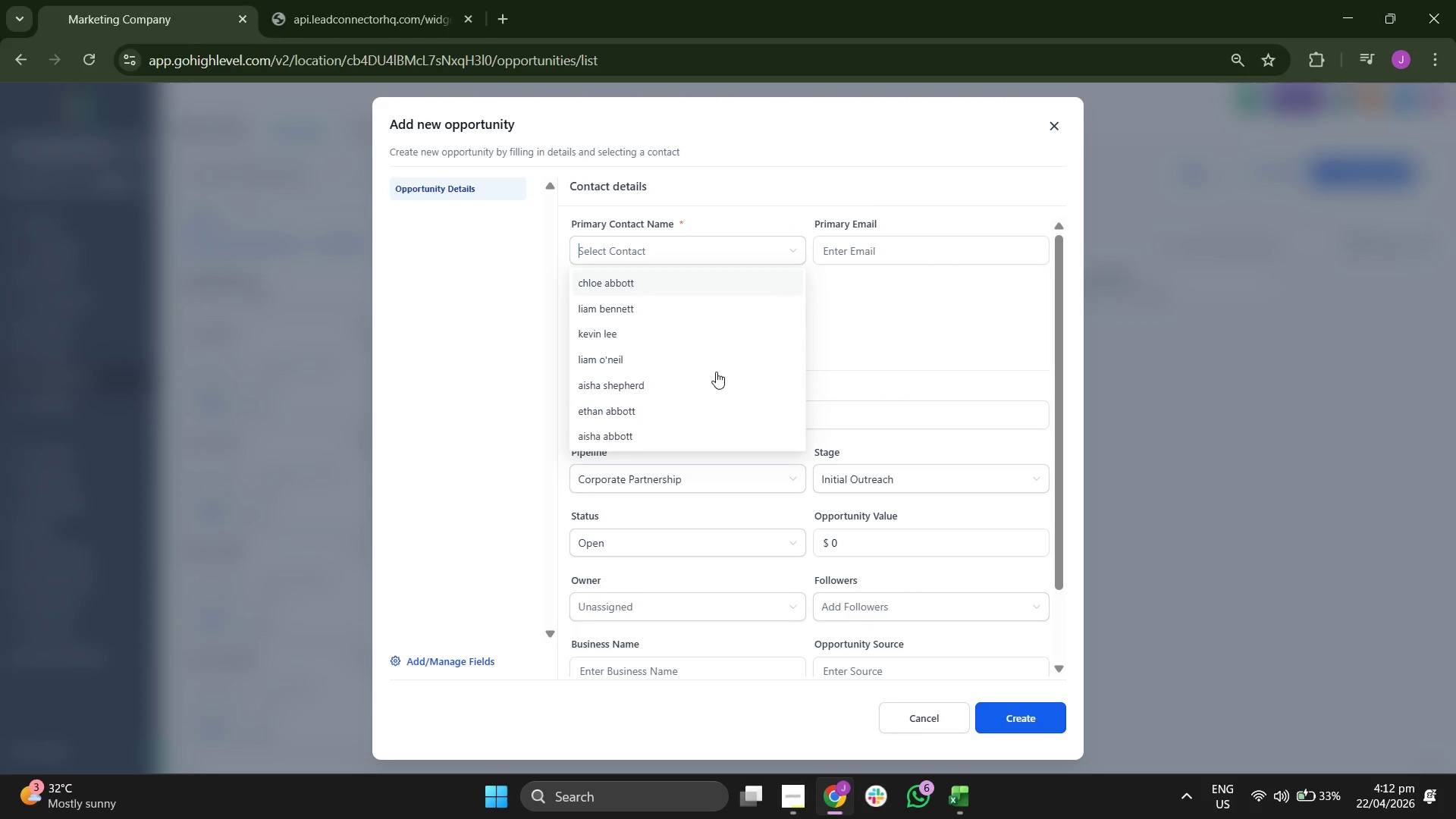 
scroll: coordinate [716, 372], scroll_direction: down, amount: 1.0
 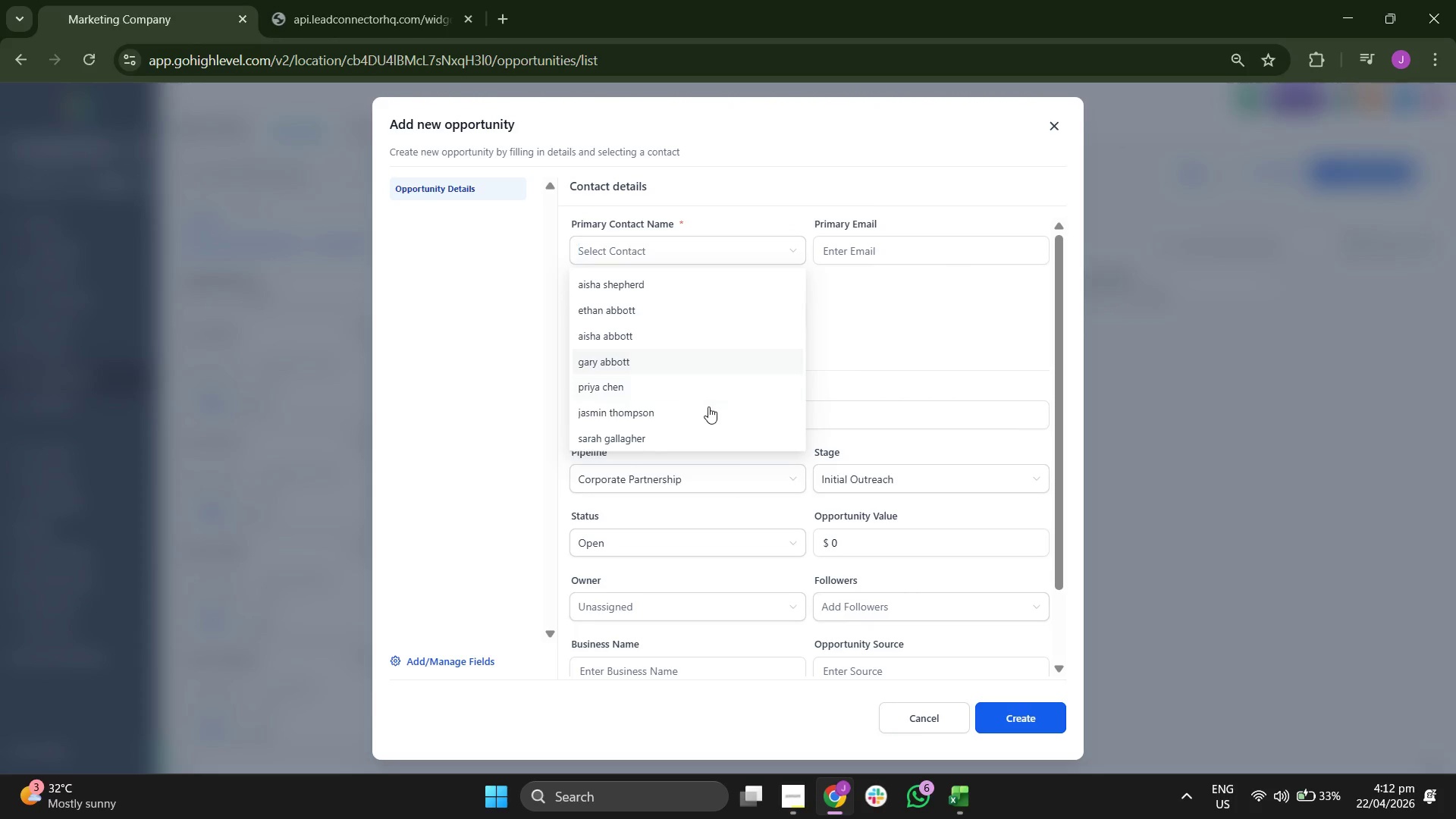 
left_click([706, 413])
 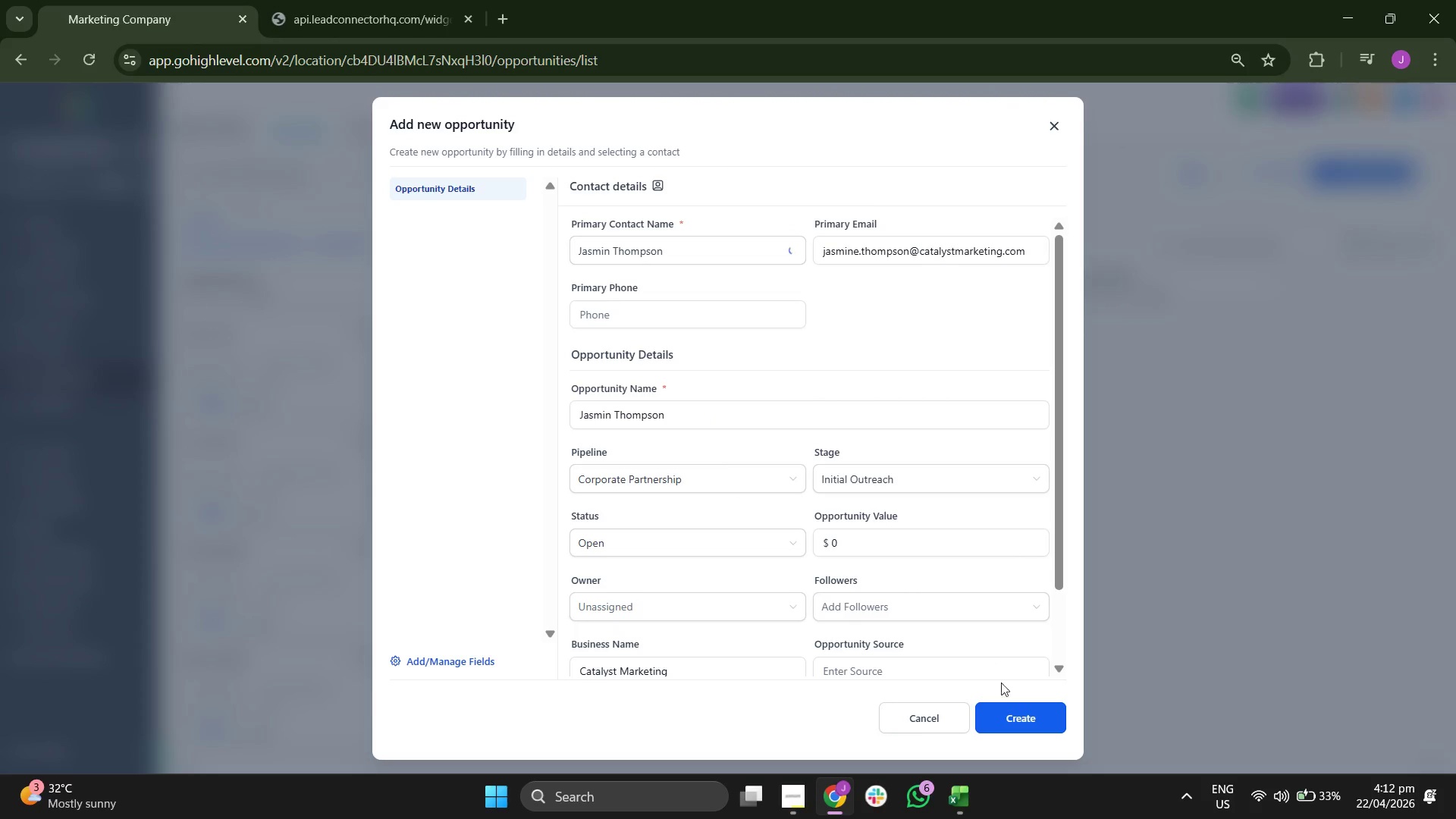 
scroll: coordinate [1011, 609], scroll_direction: down, amount: 2.0
 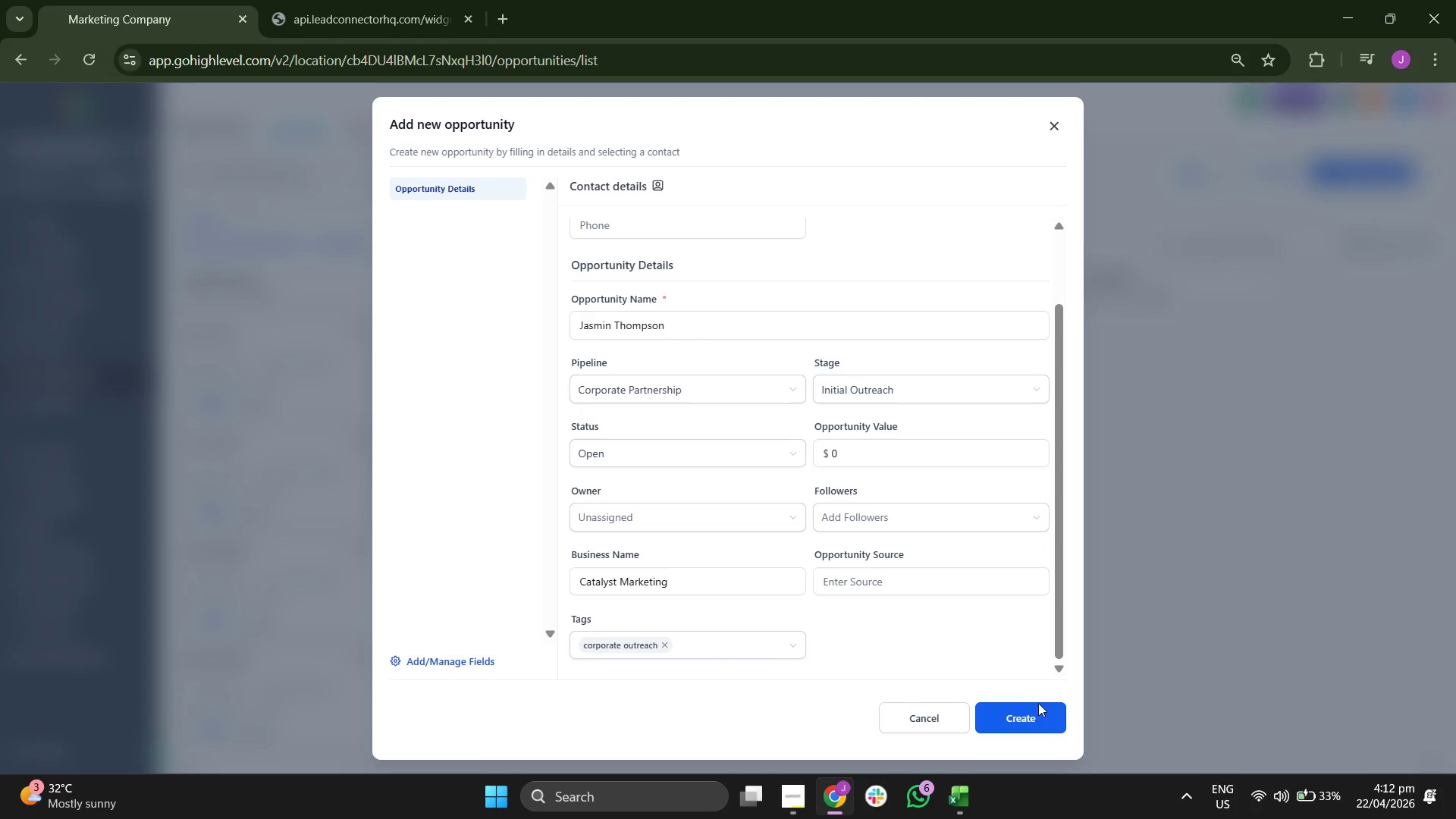 
left_click([1038, 708])
 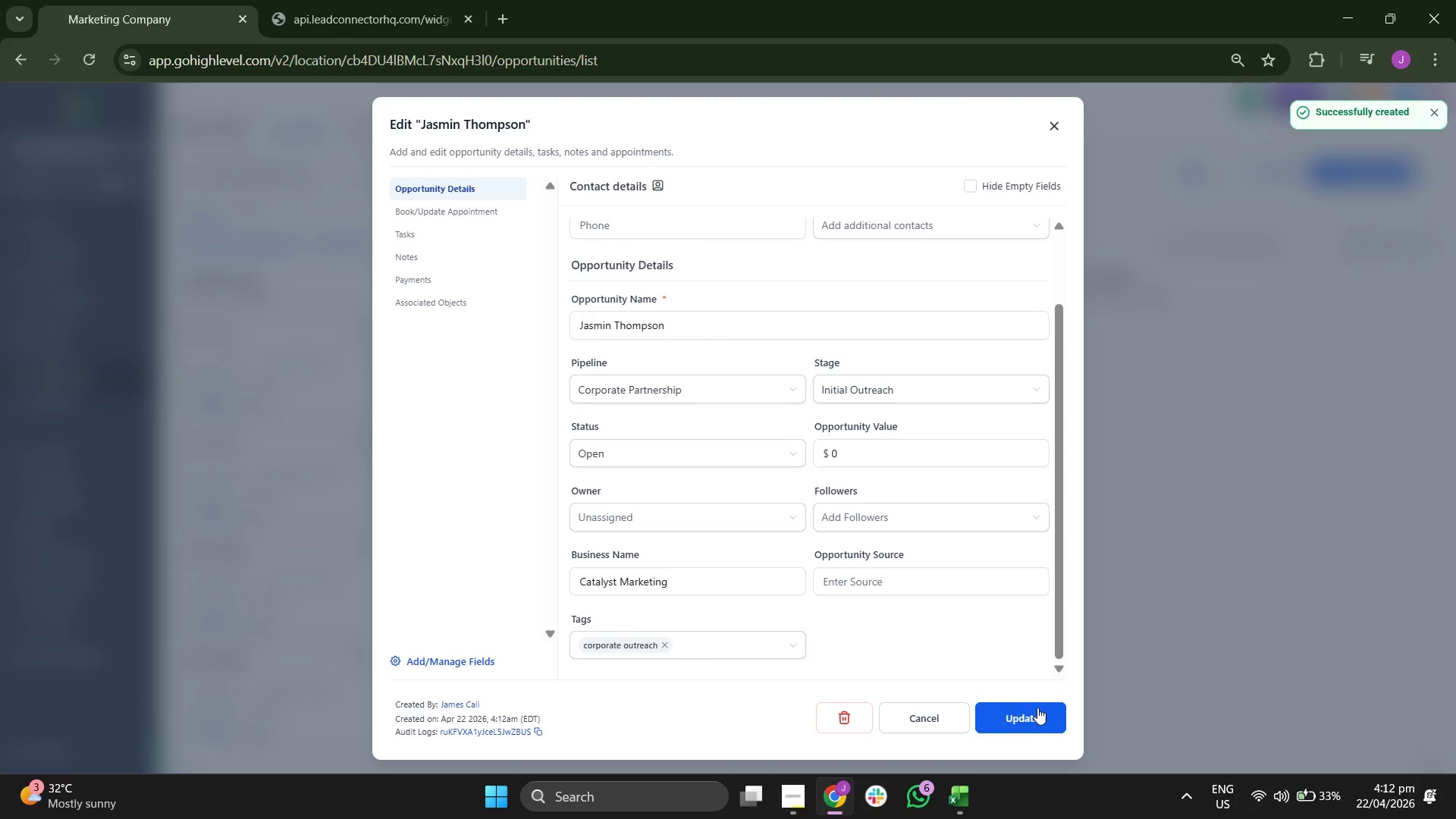 
left_click([1037, 707])
 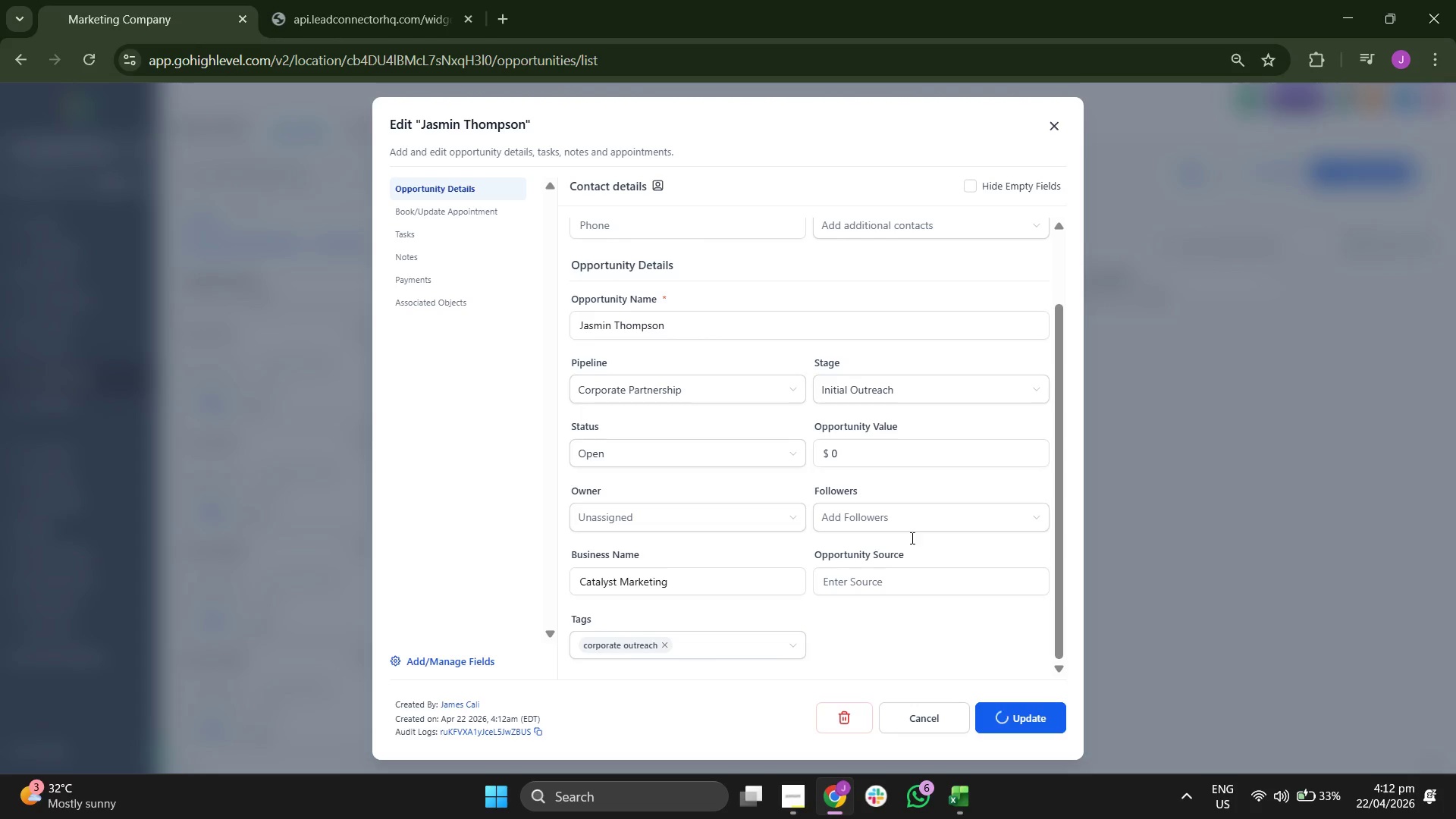 
scroll: coordinate [792, 357], scroll_direction: up, amount: 3.0
 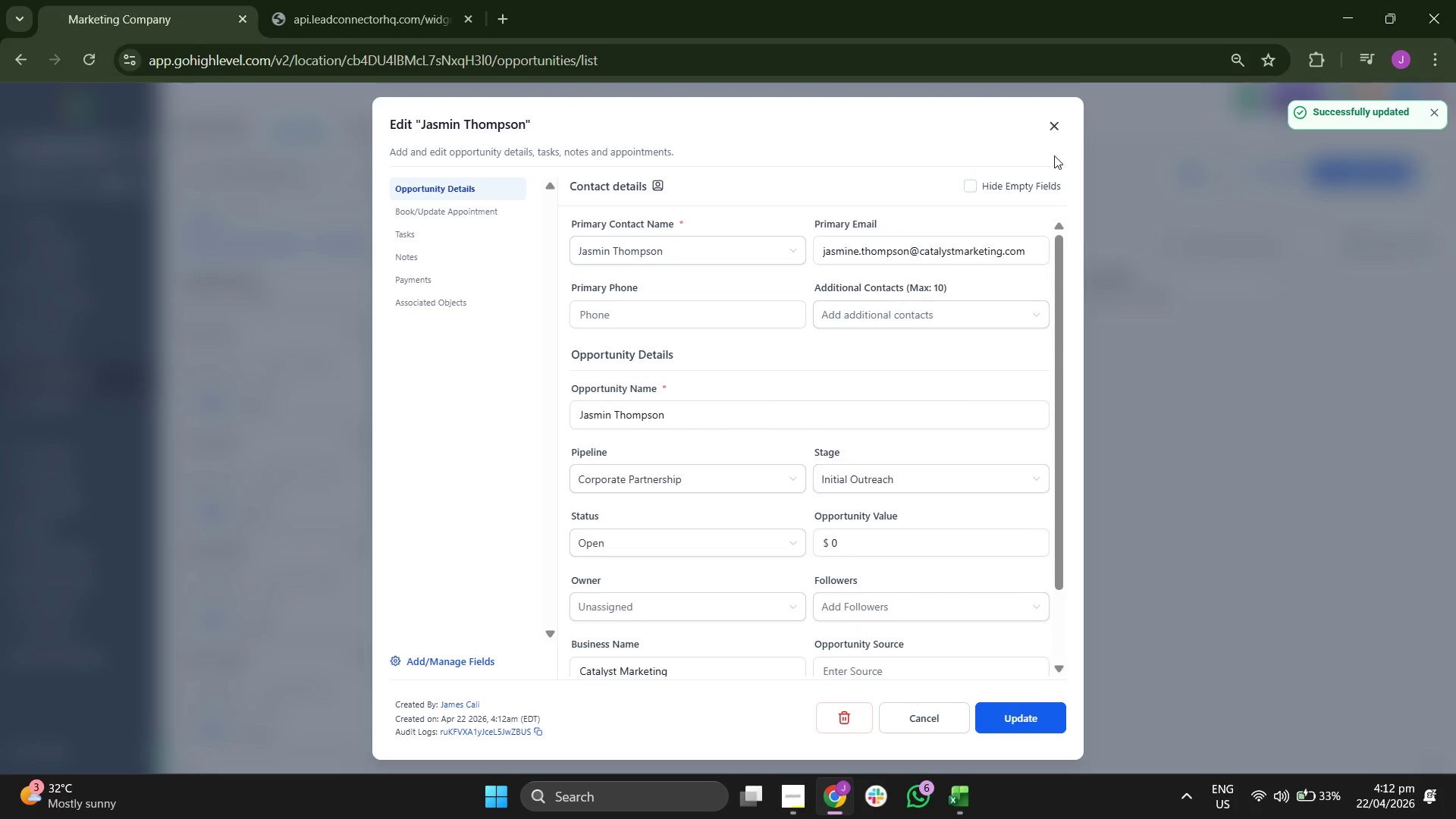 
left_click([1054, 127])
 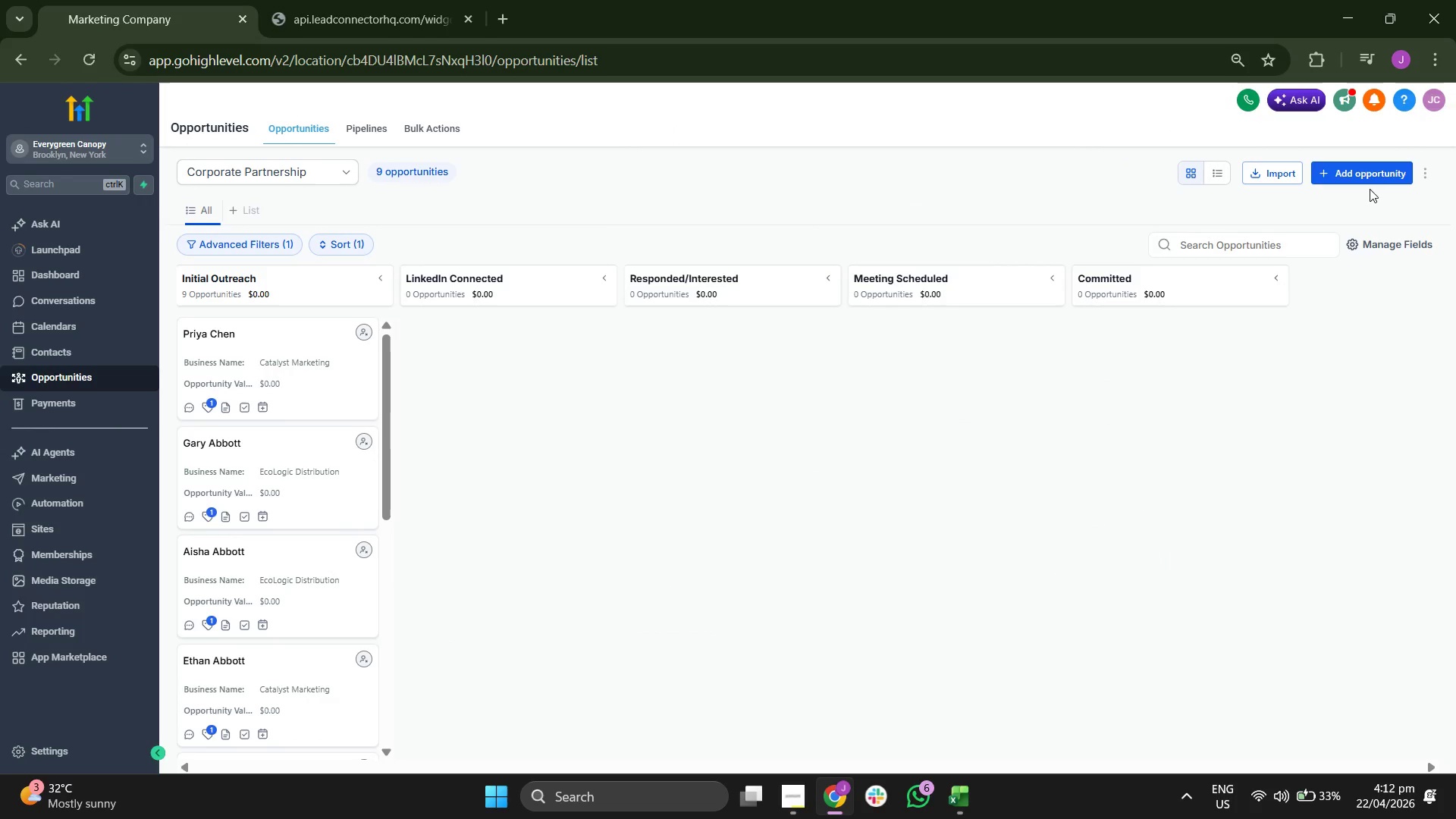 
left_click([1354, 168])
 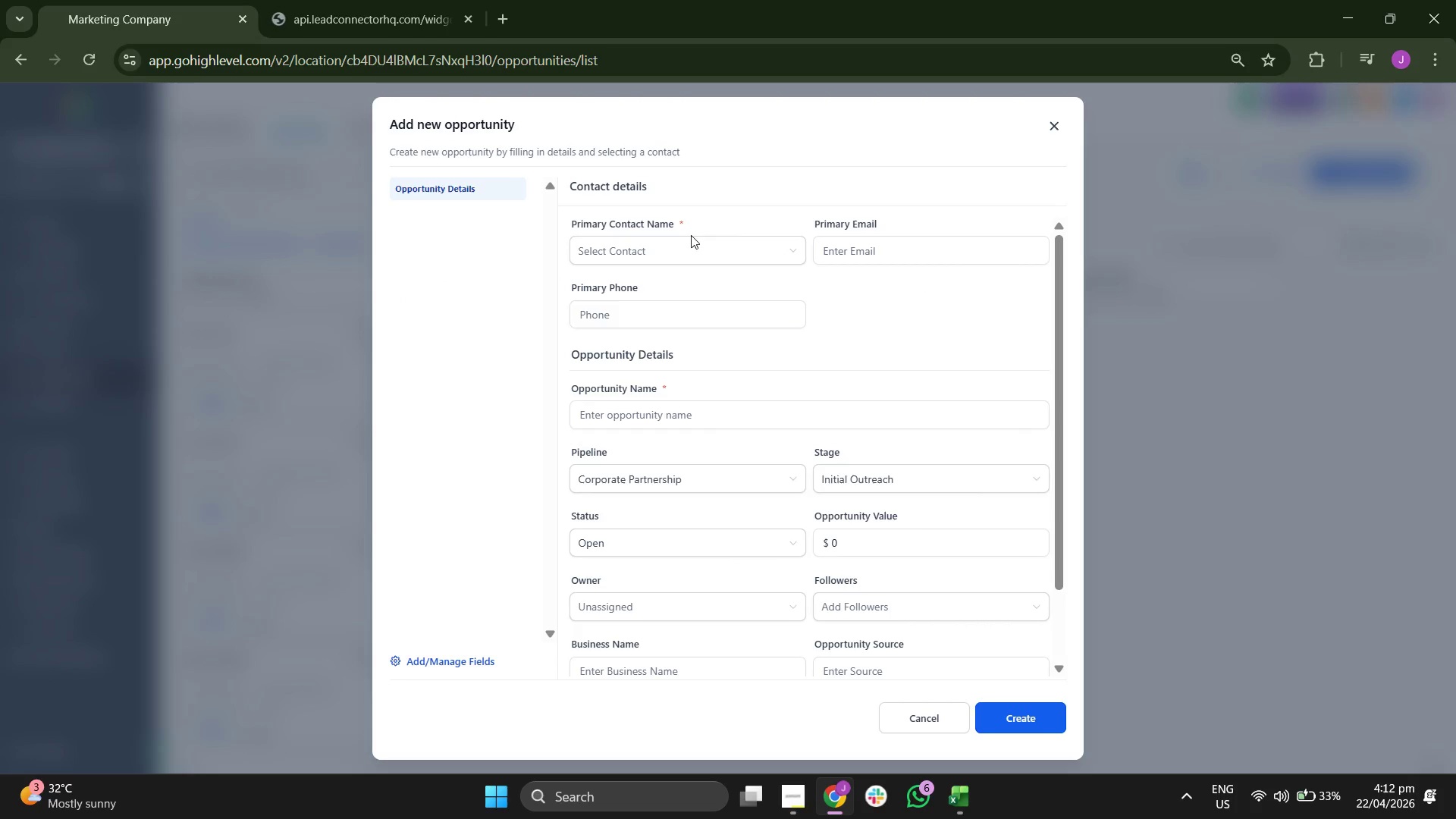 
double_click([697, 240])
 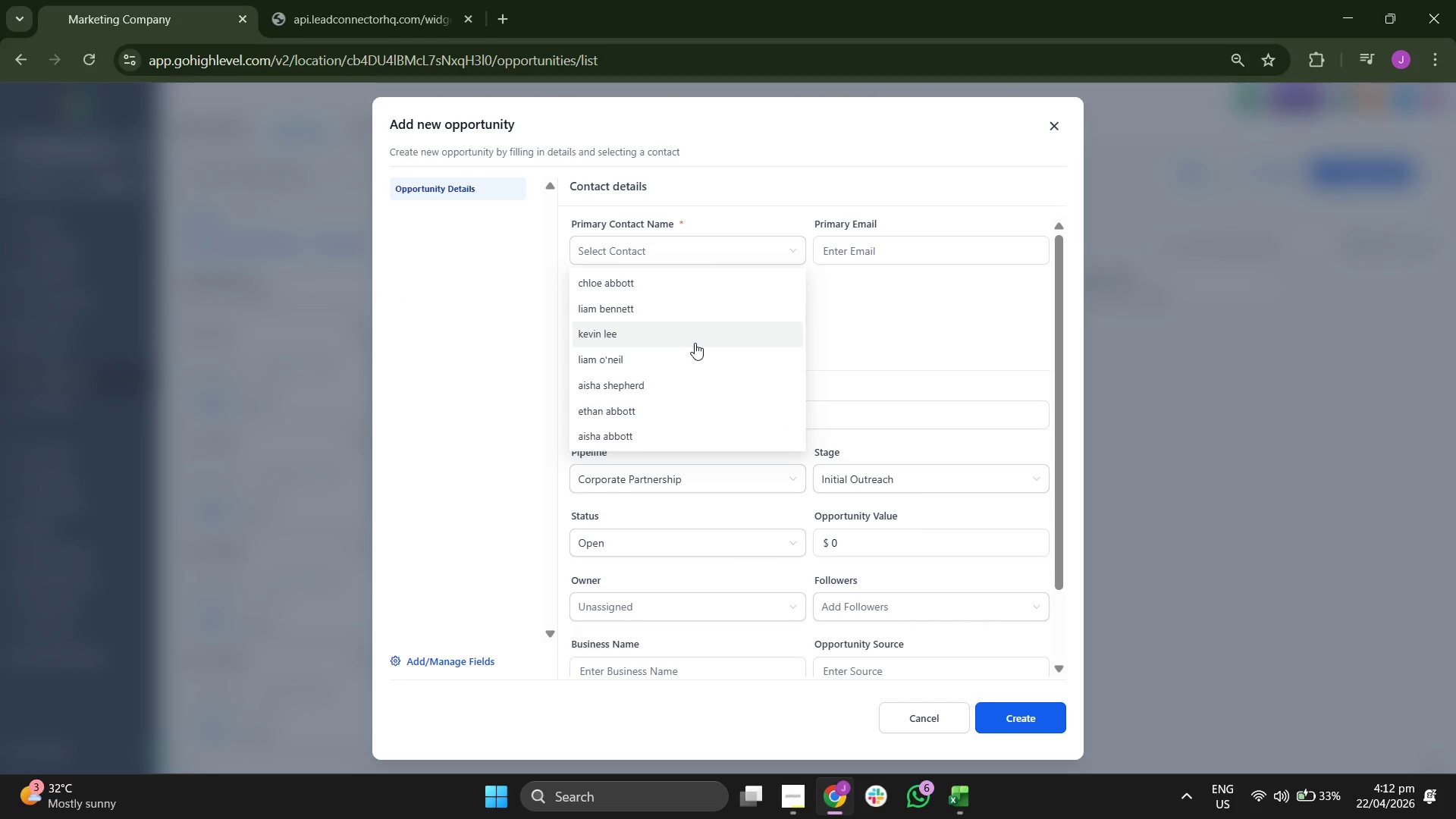 
scroll: coordinate [695, 343], scroll_direction: down, amount: 1.0
 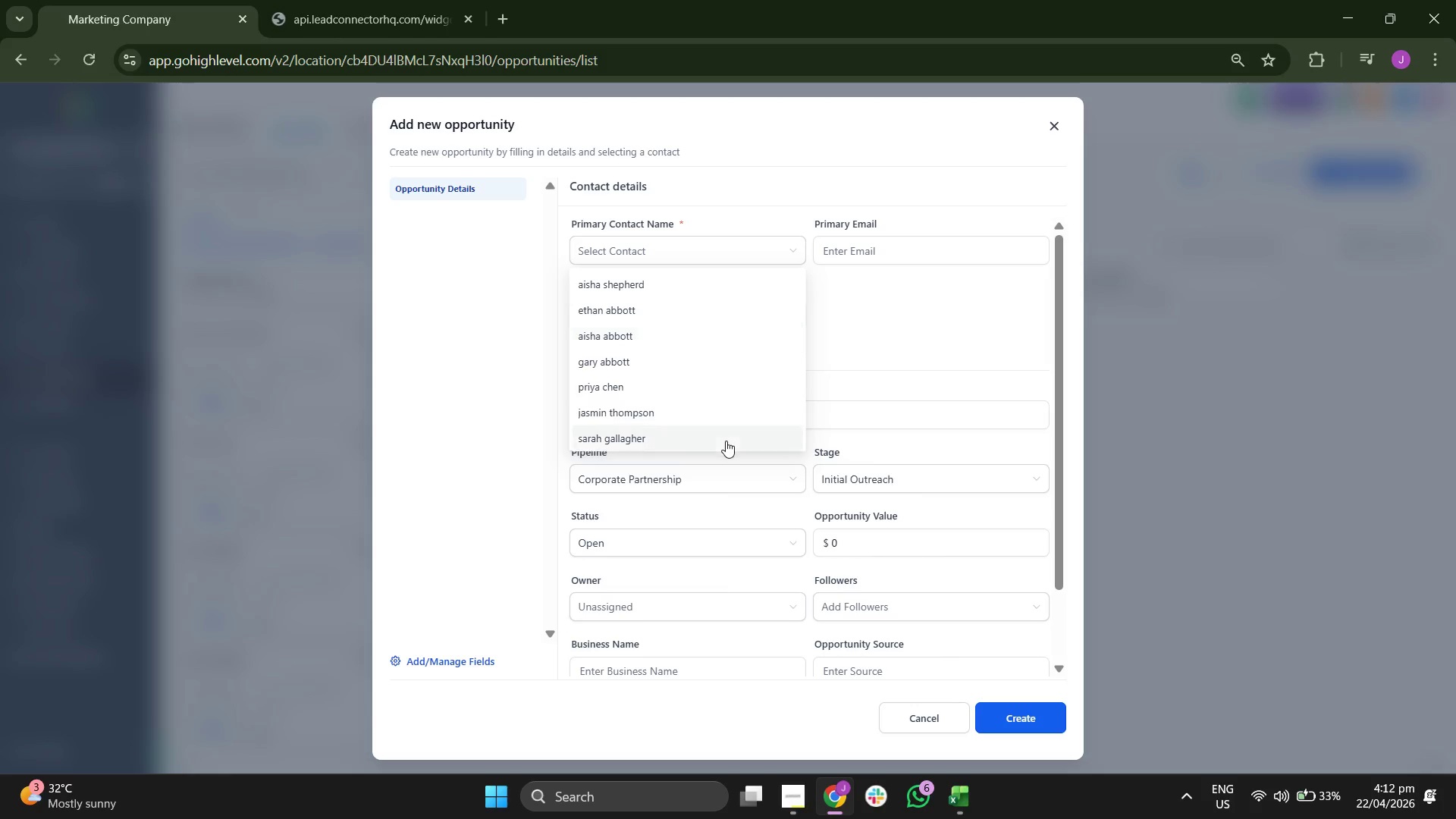 
left_click([725, 439])
 